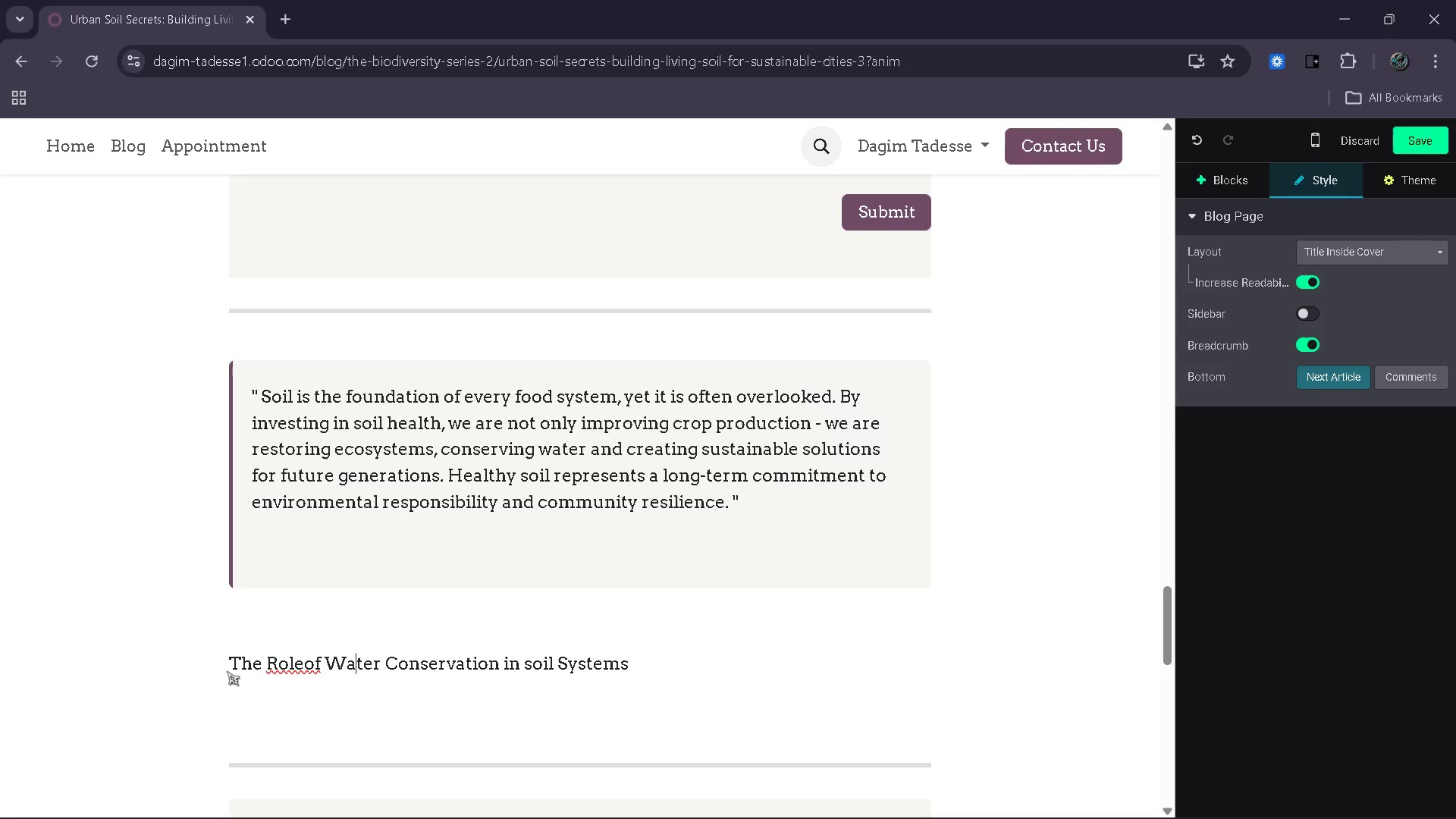 
key(ArrowLeft)
 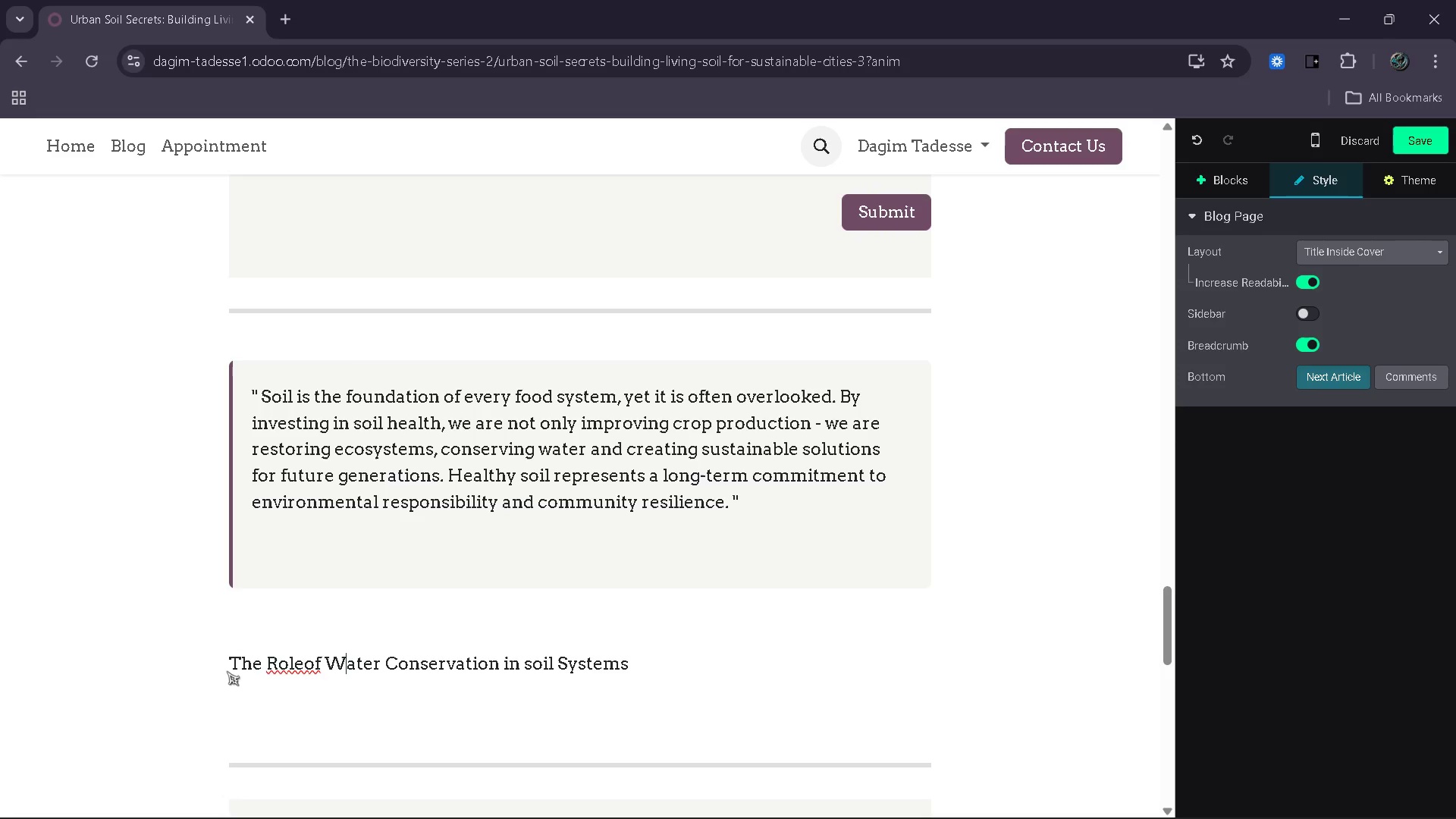 
key(ArrowLeft)
 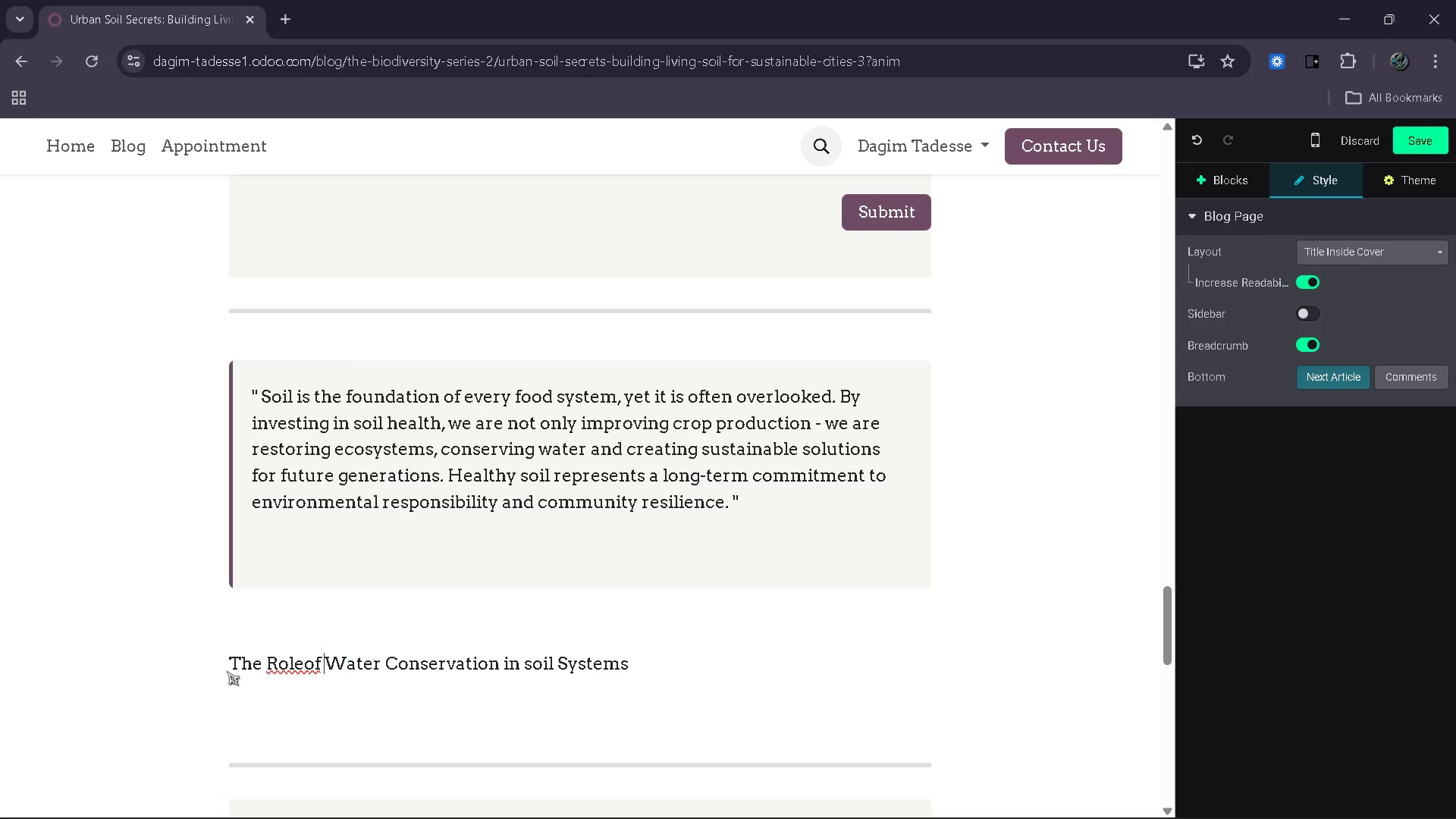 
key(ArrowLeft)
 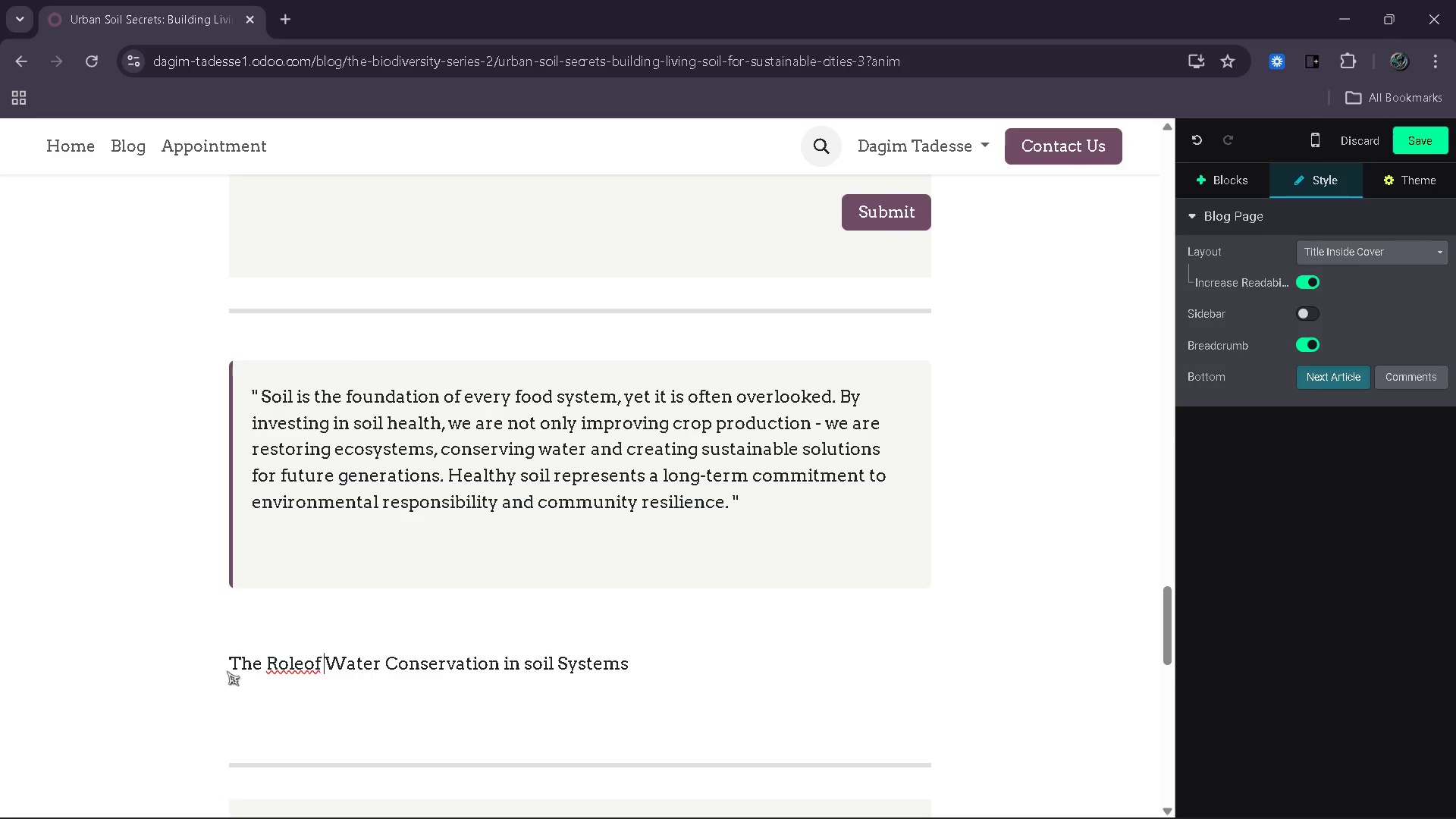 
key(ArrowLeft)
 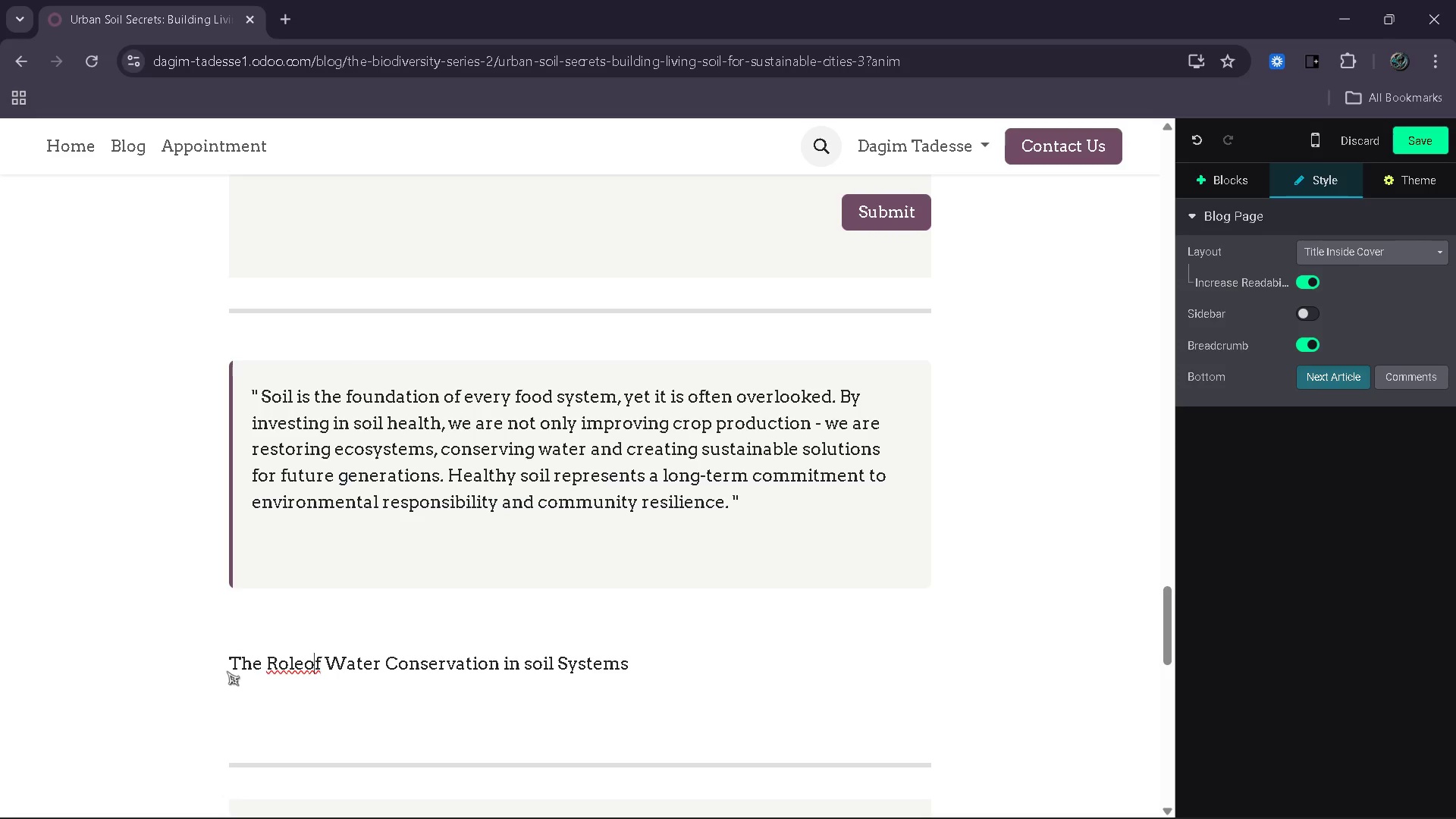 
key(ArrowLeft)
 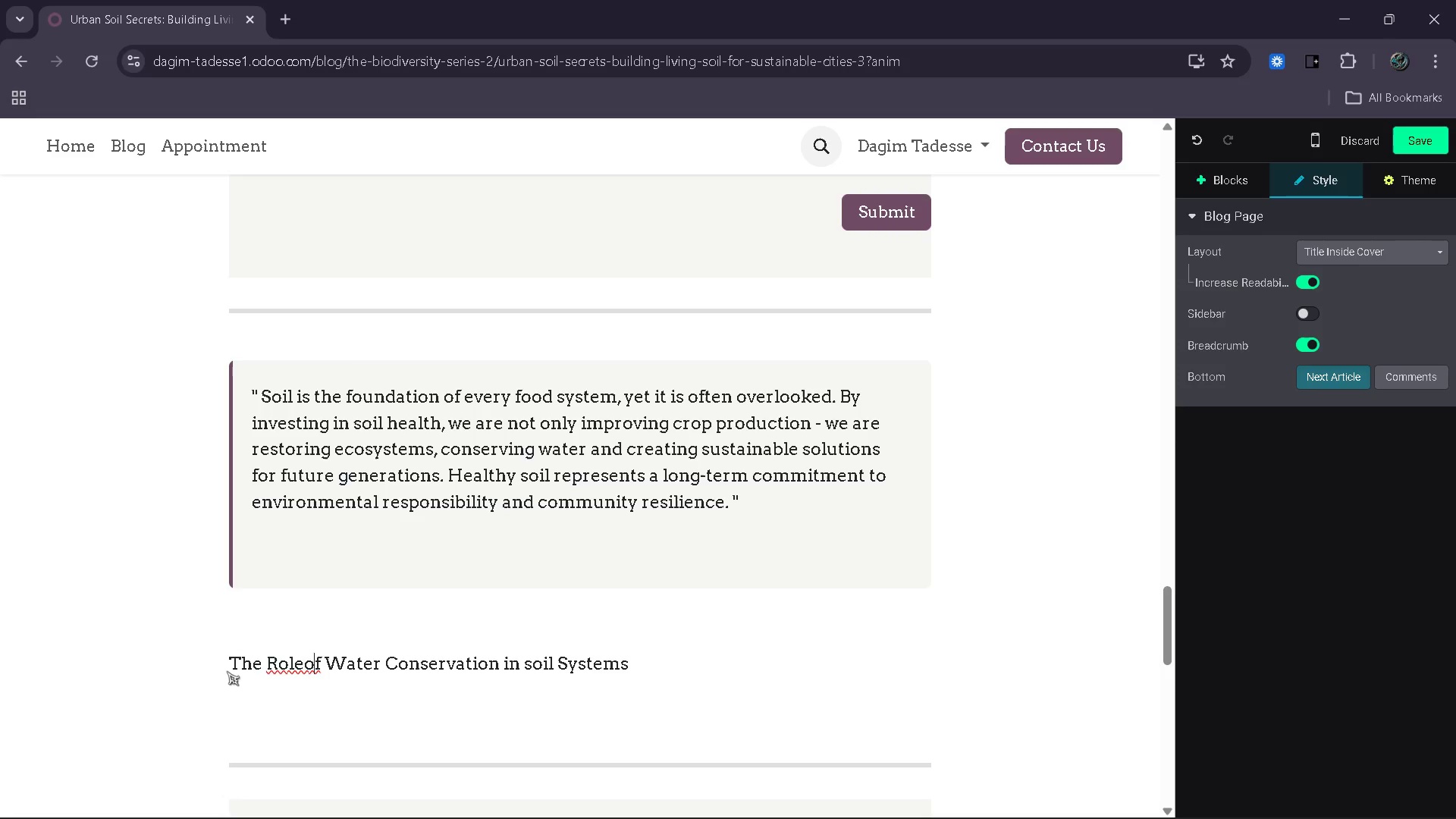 
key(ArrowLeft)
 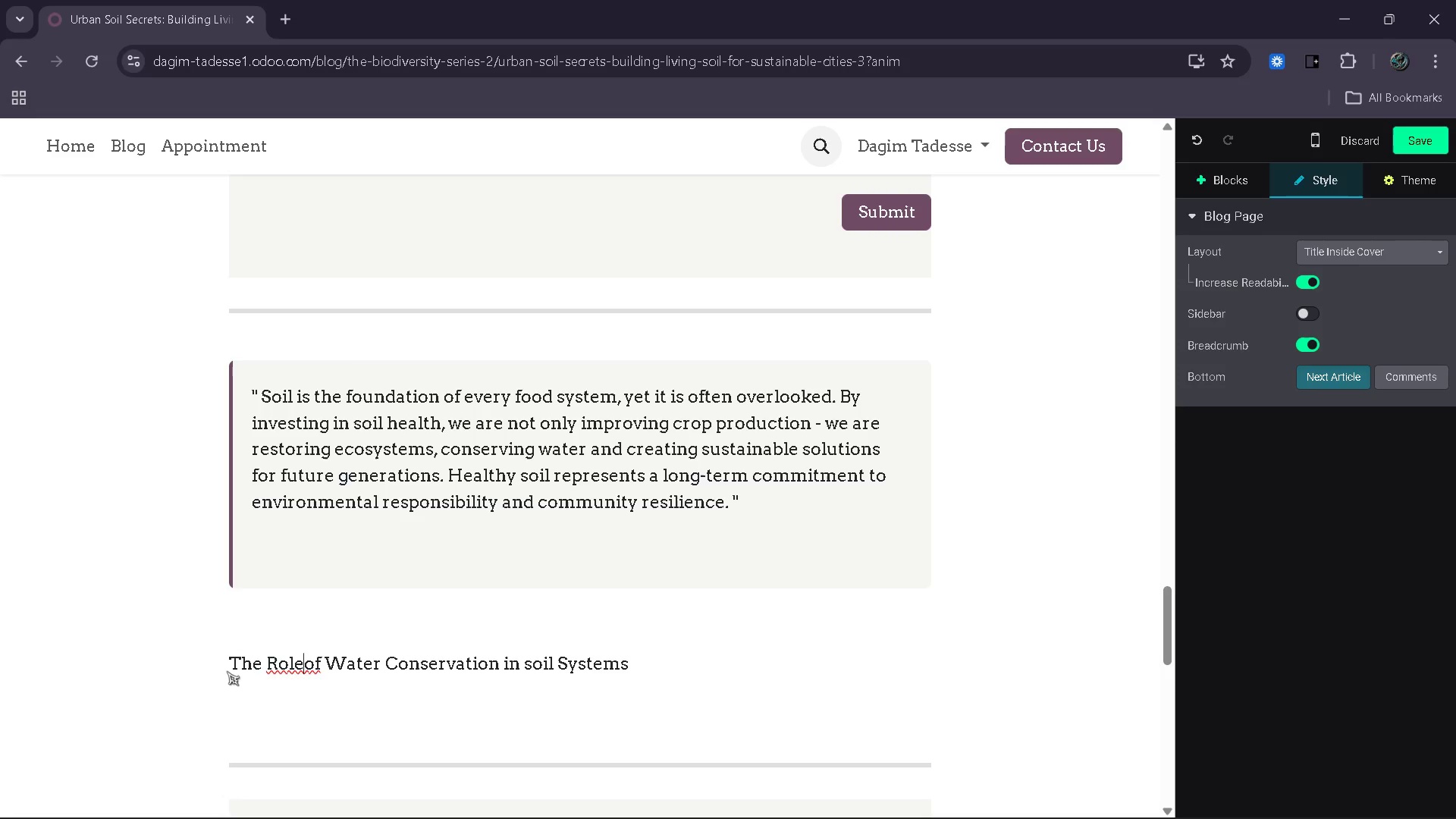 
key(Space)
 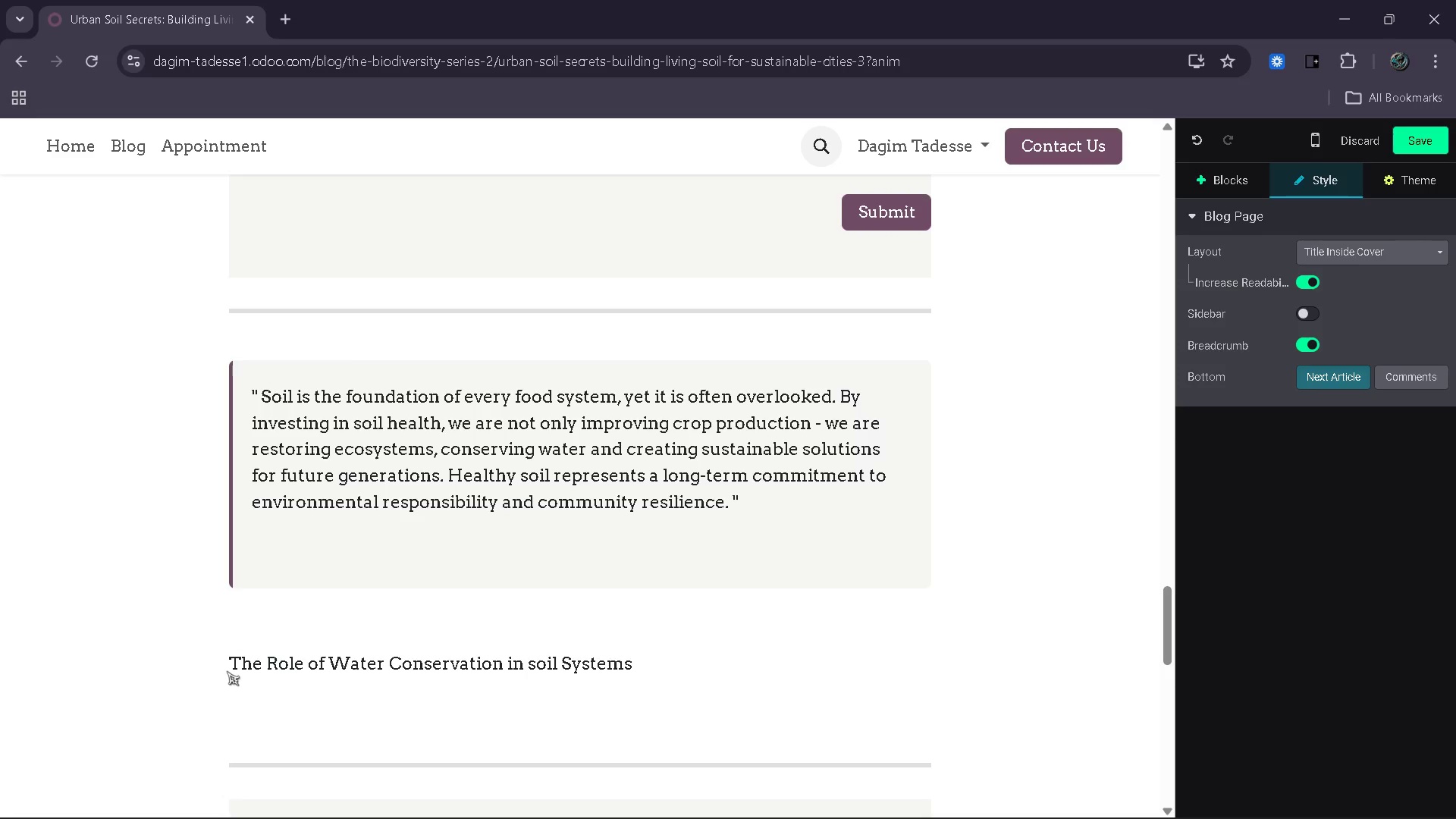 
key(End)
 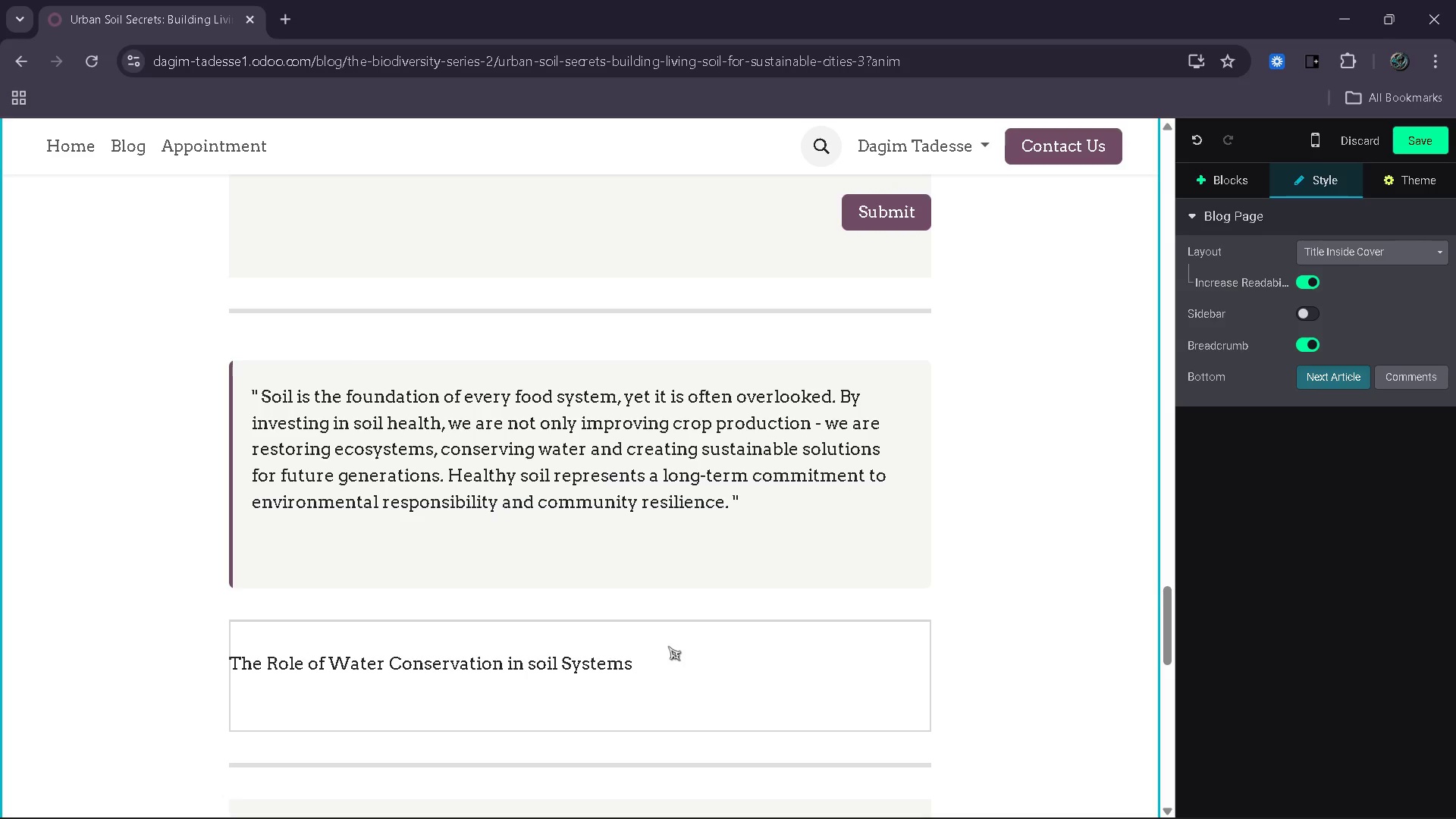 
wait(6.02)
 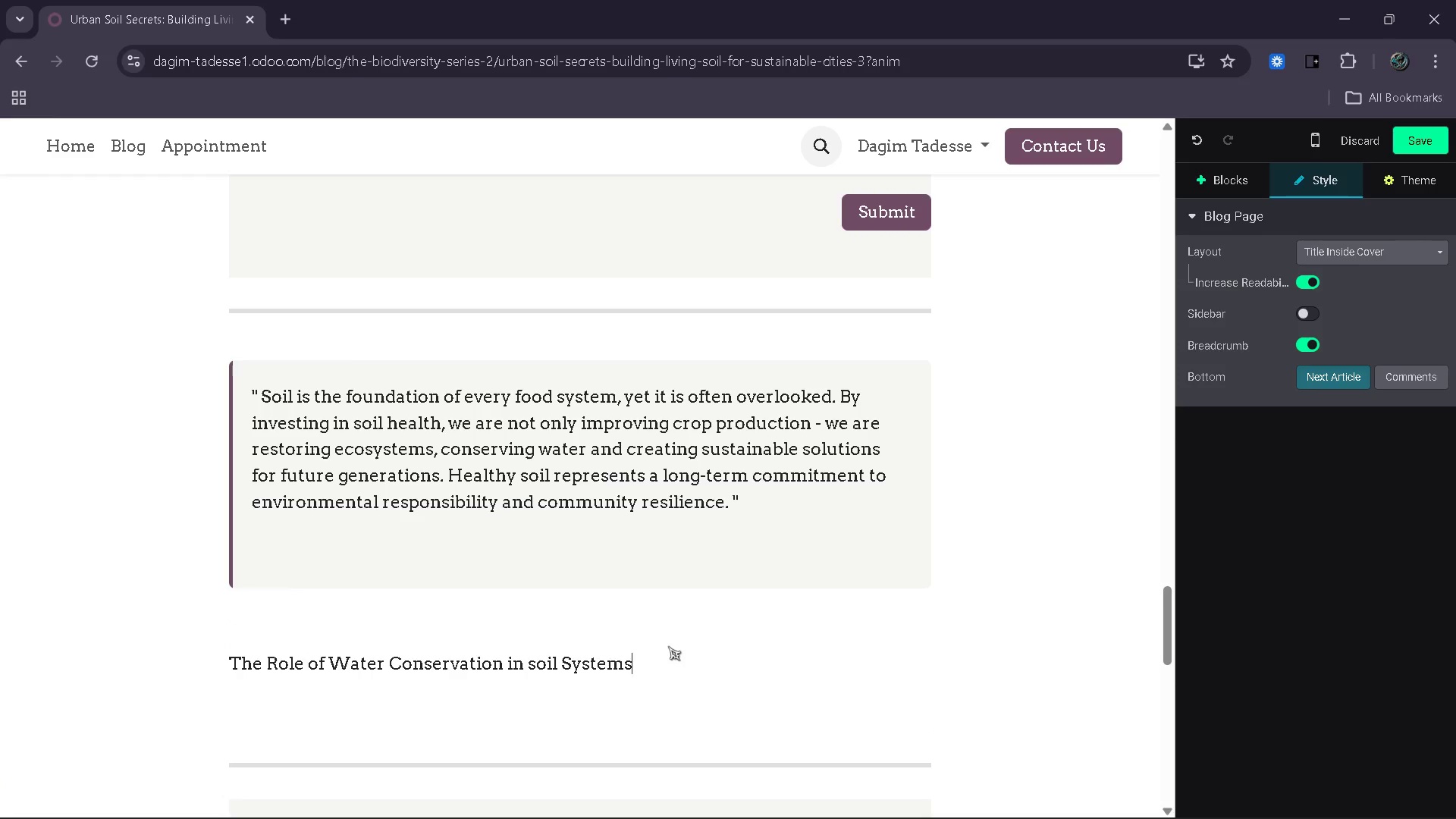 
key(Control+Shift+ArrowLeft)
 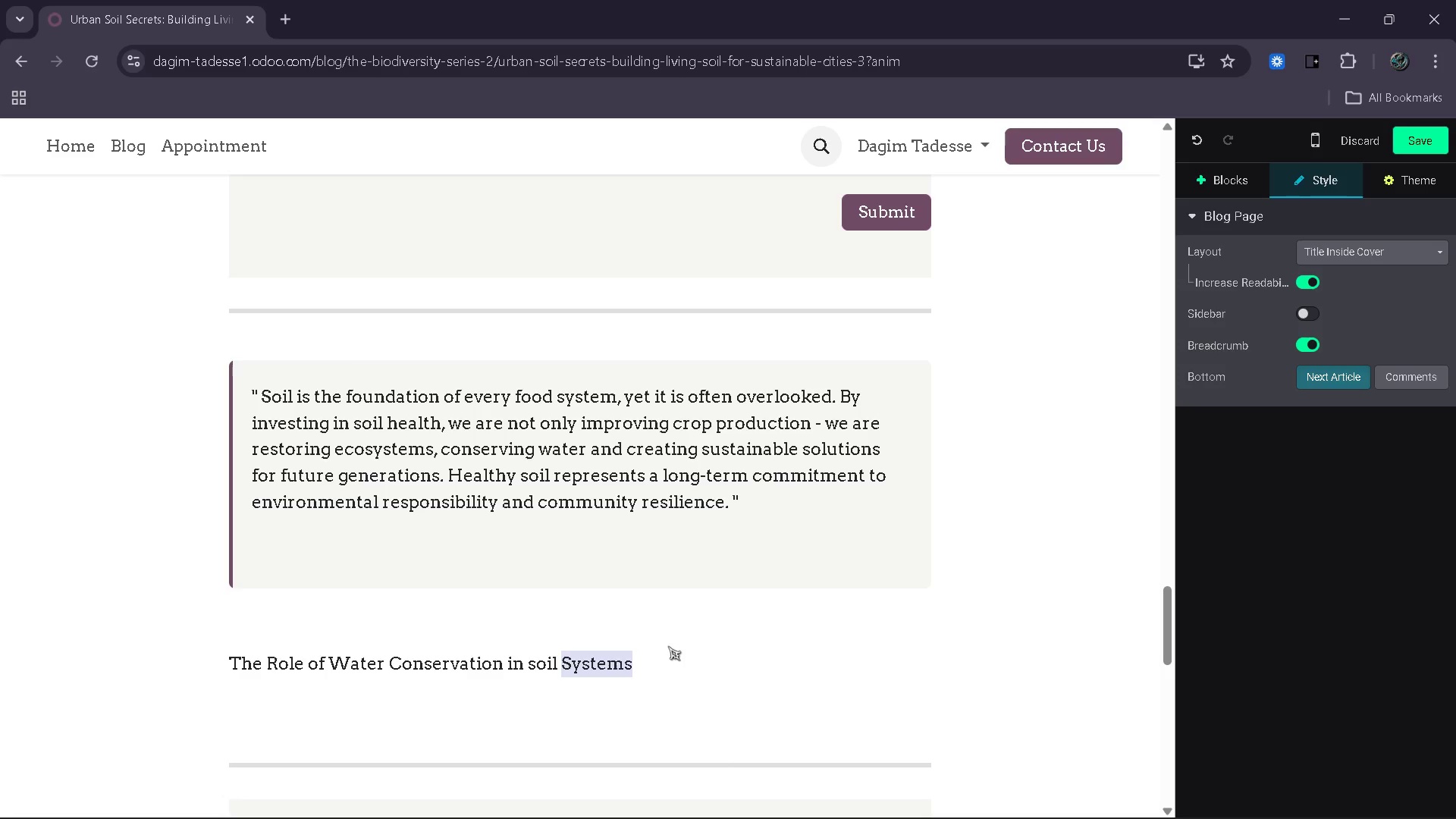 
key(Control+Shift+ArrowLeft)
 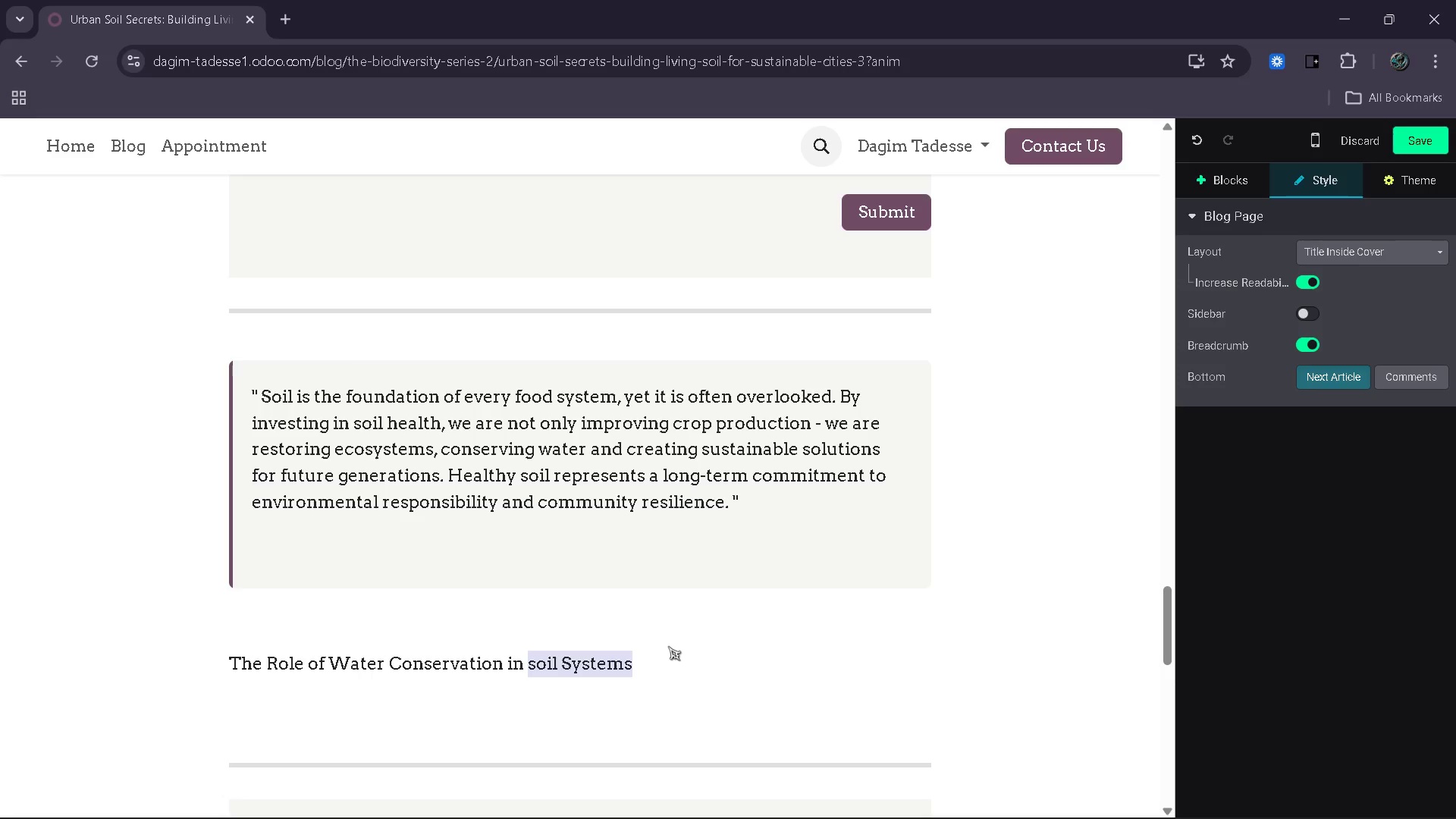 
key(Control+Shift+ArrowLeft)
 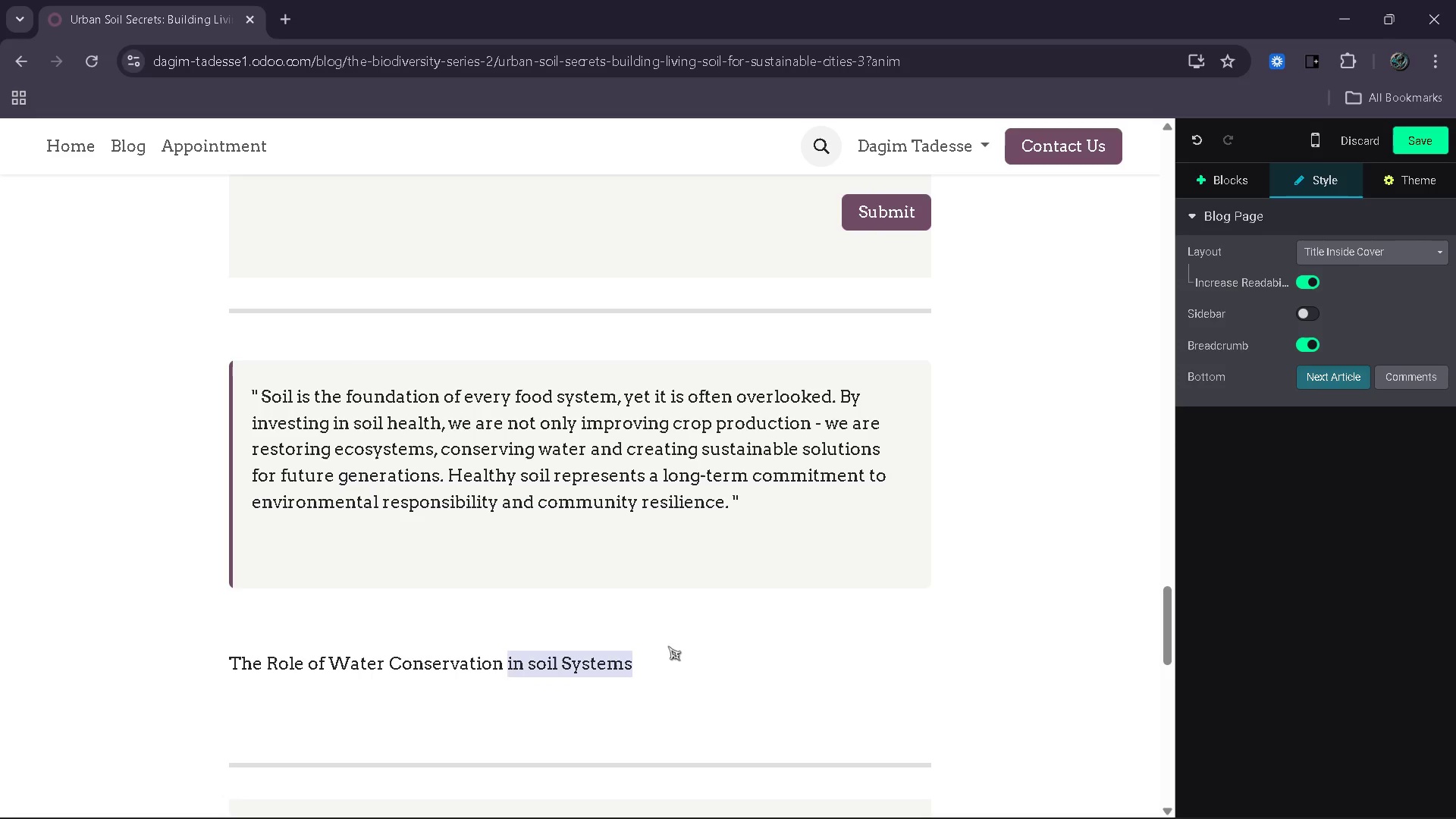 
key(Control+Shift+ArrowLeft)
 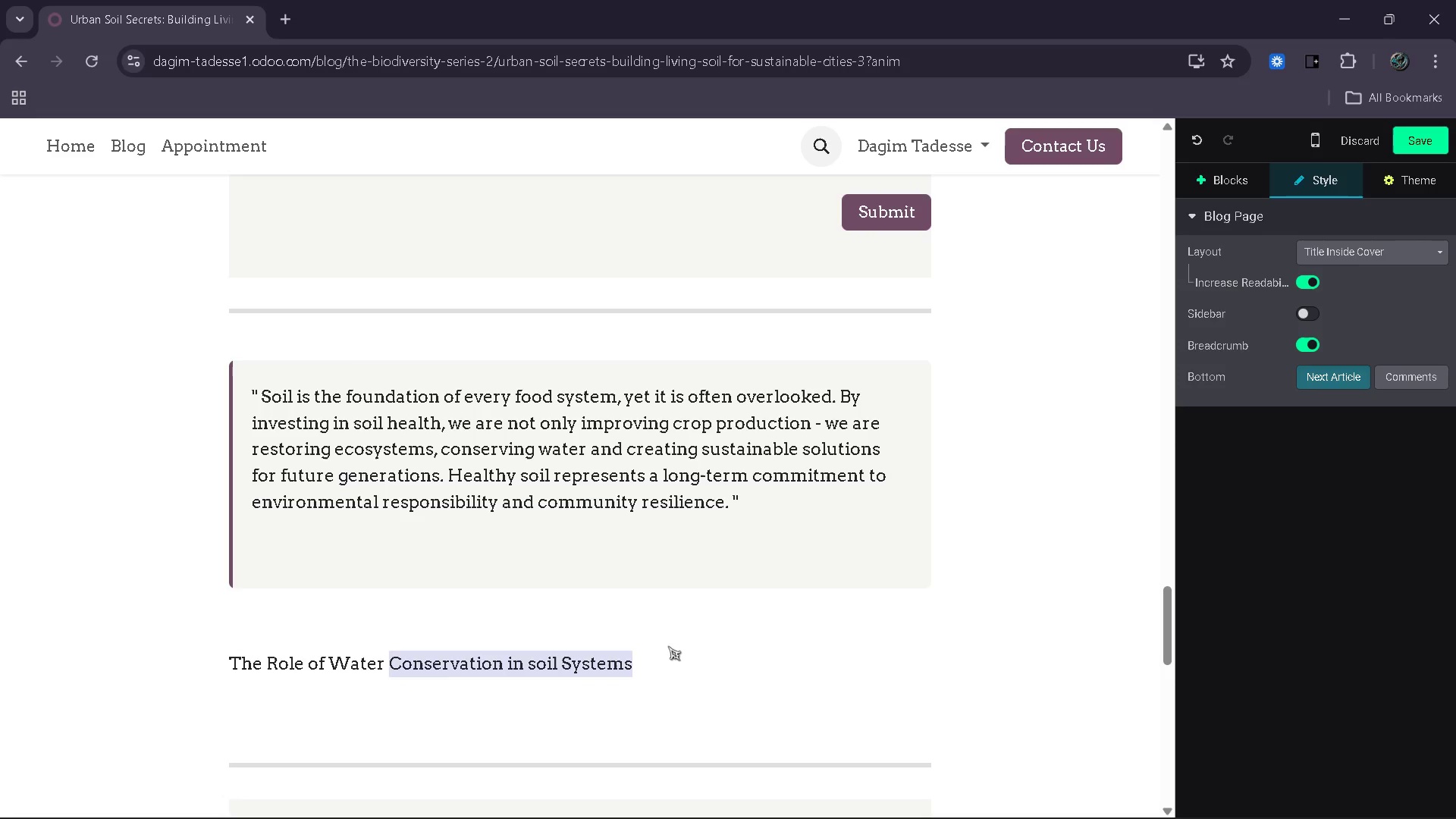 
key(Control+Shift+ArrowLeft)
 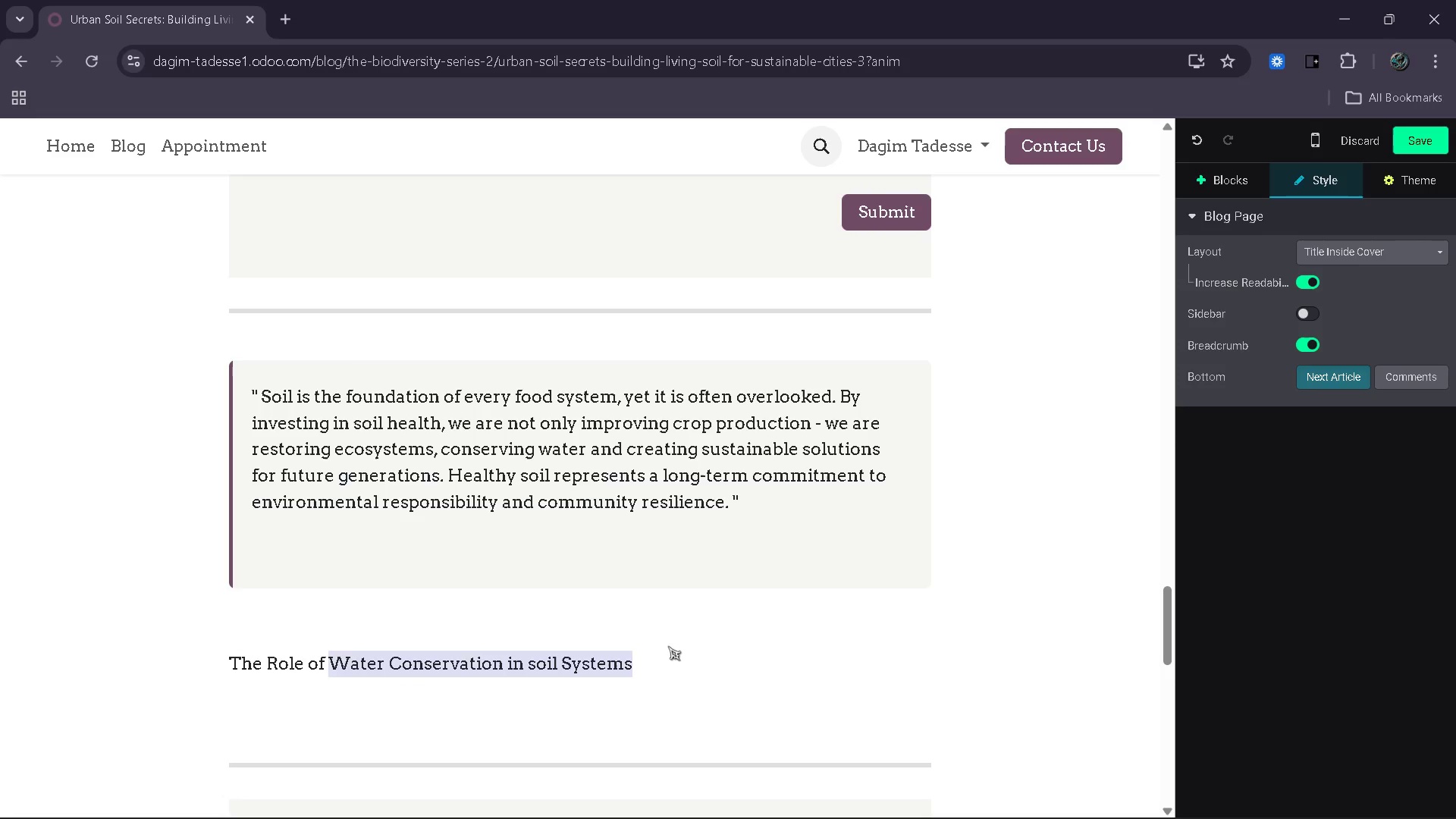 
key(Control+Shift+ArrowLeft)
 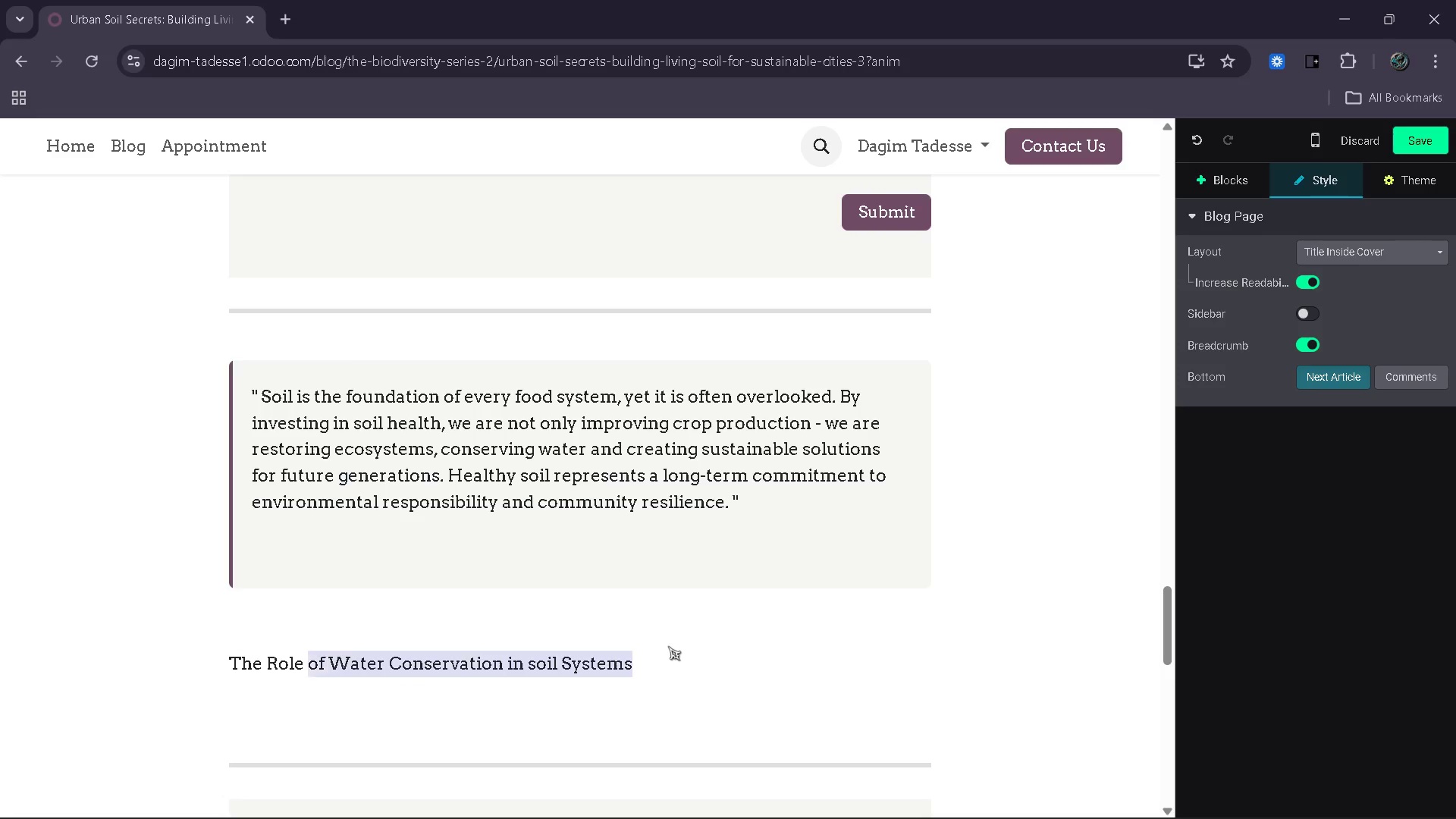 
key(Control+Shift+ArrowLeft)
 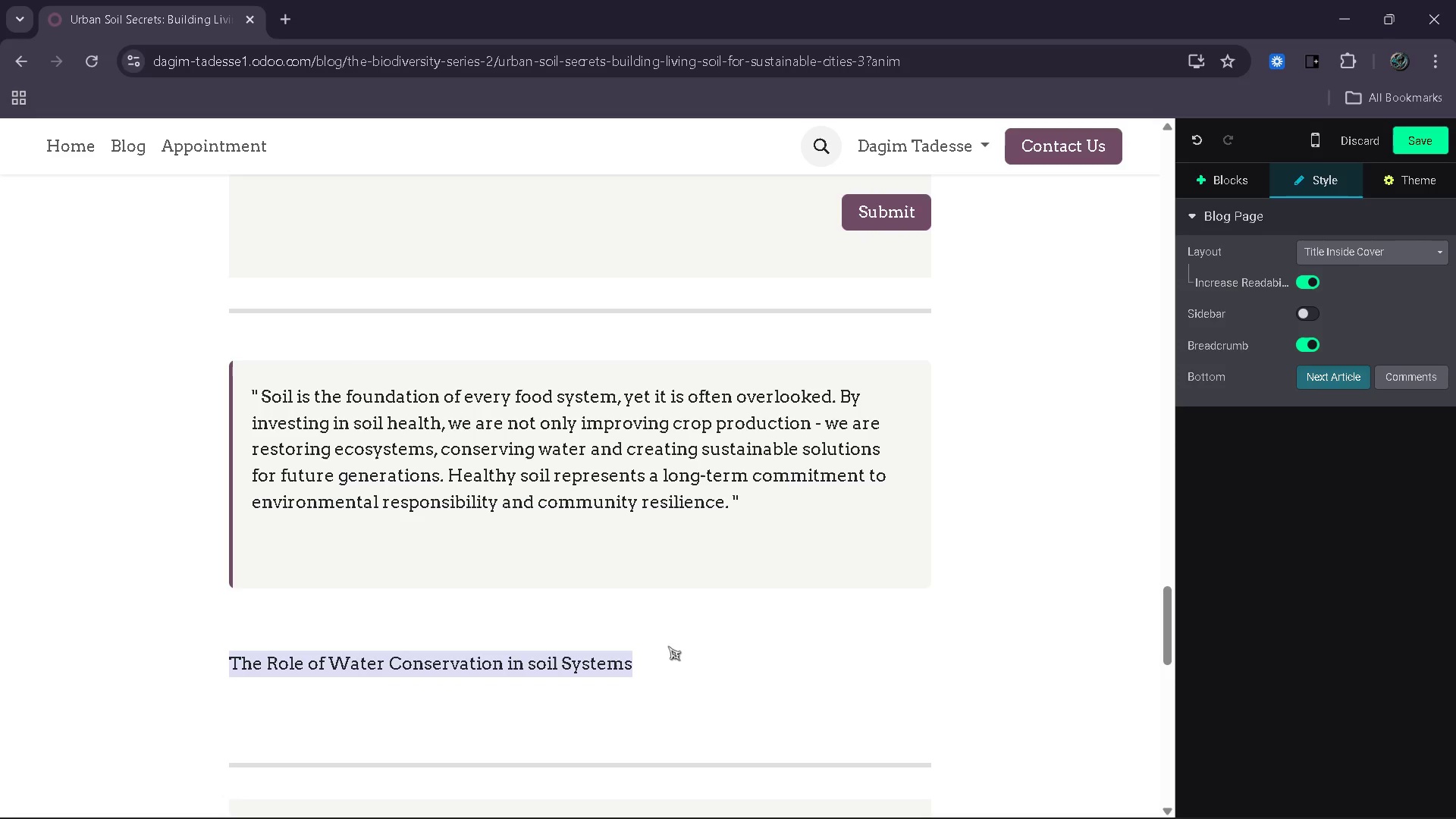 
key(Control+Shift+ArrowLeft)
 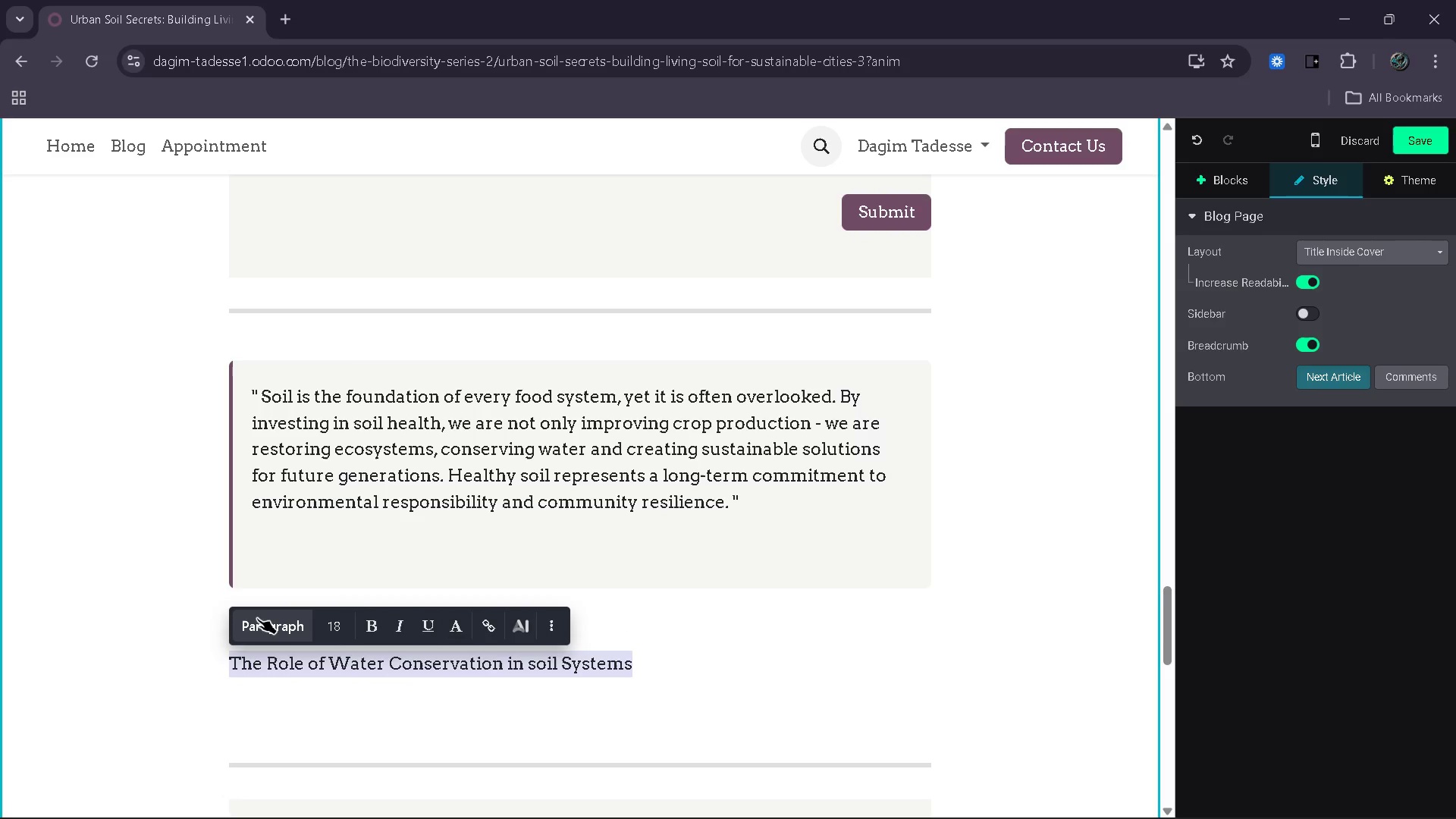 
left_click([259, 625])
 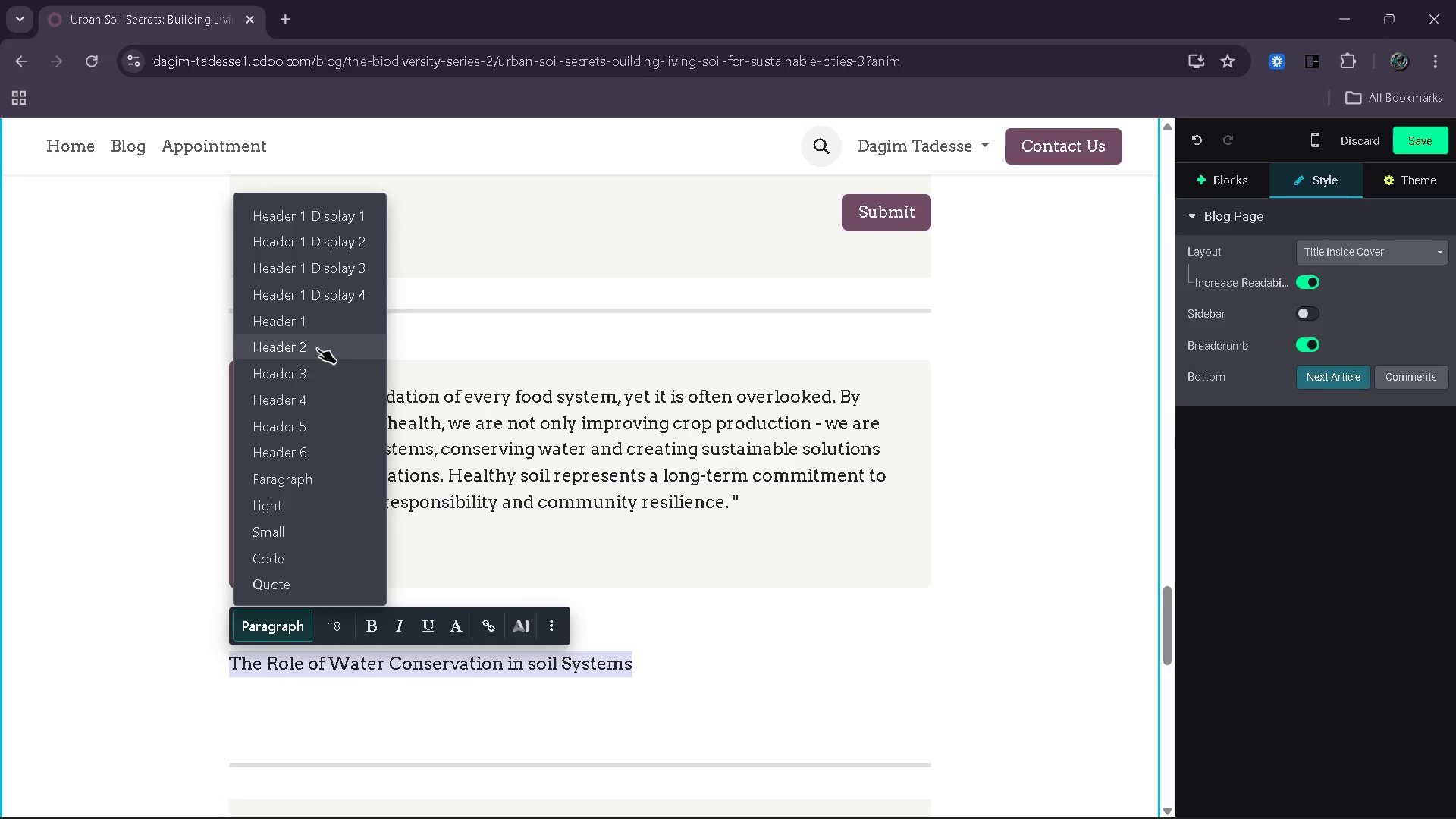 
left_click([317, 341])
 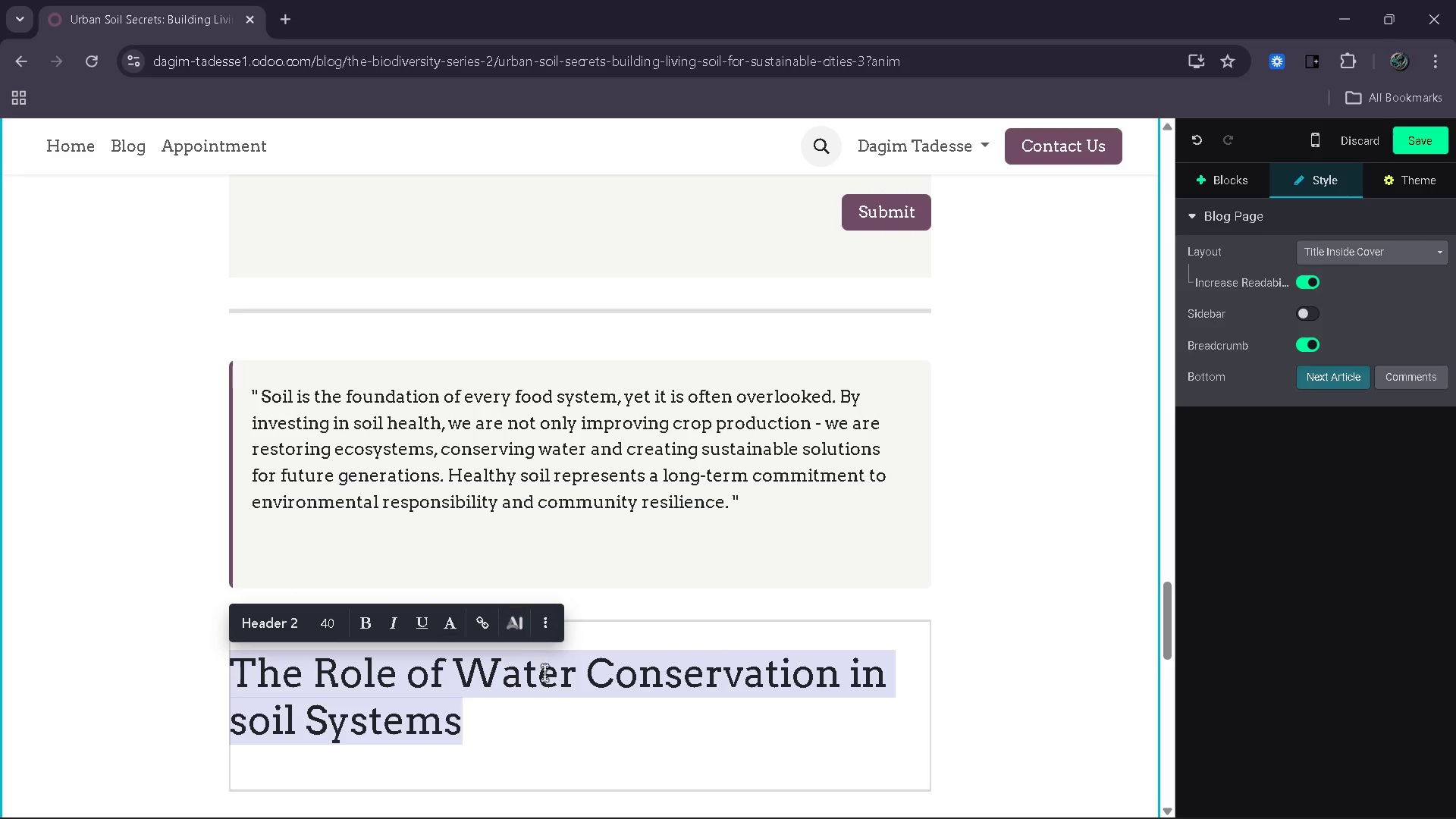 
left_click([535, 720])
 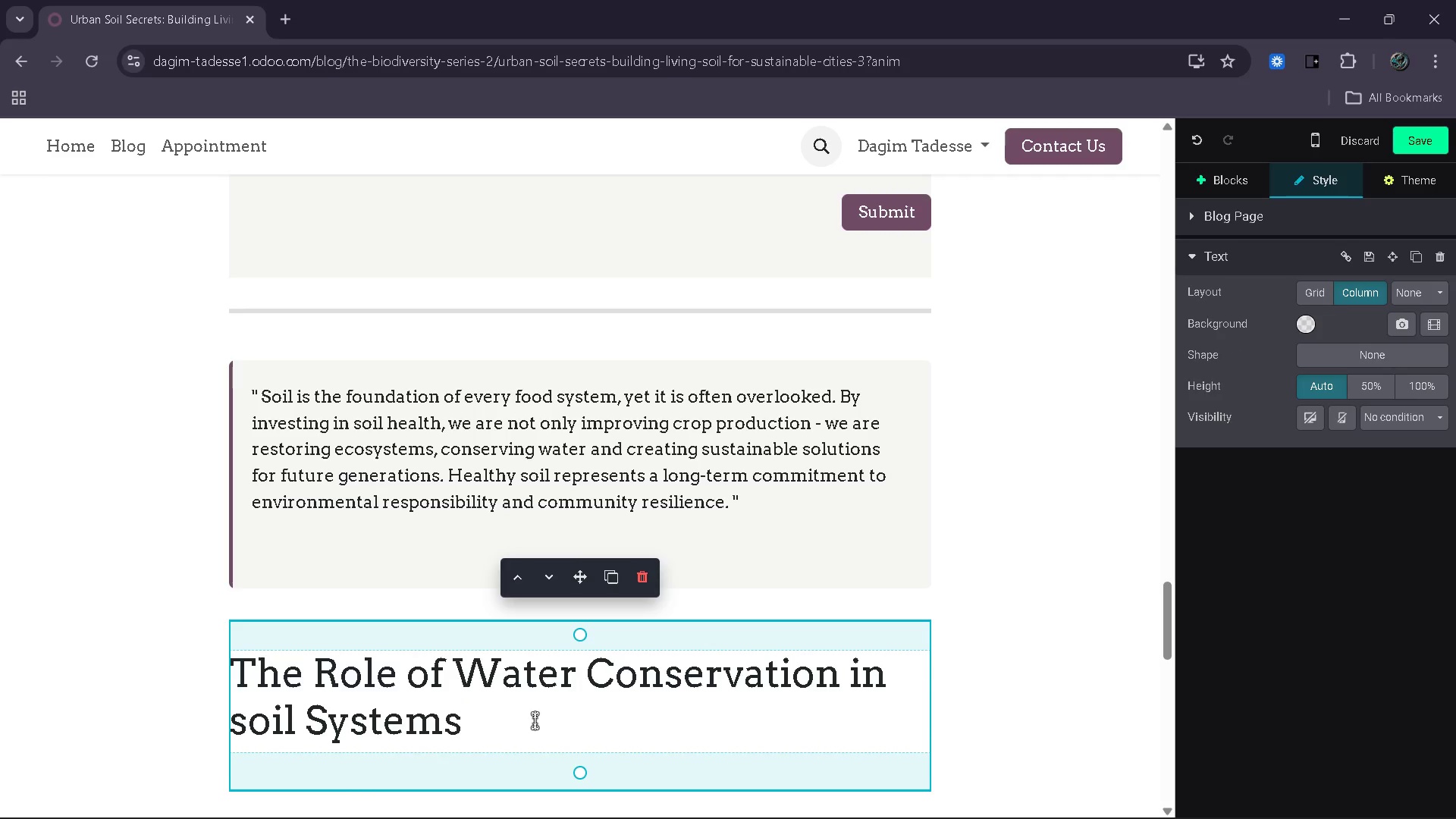 
key(Enter)
 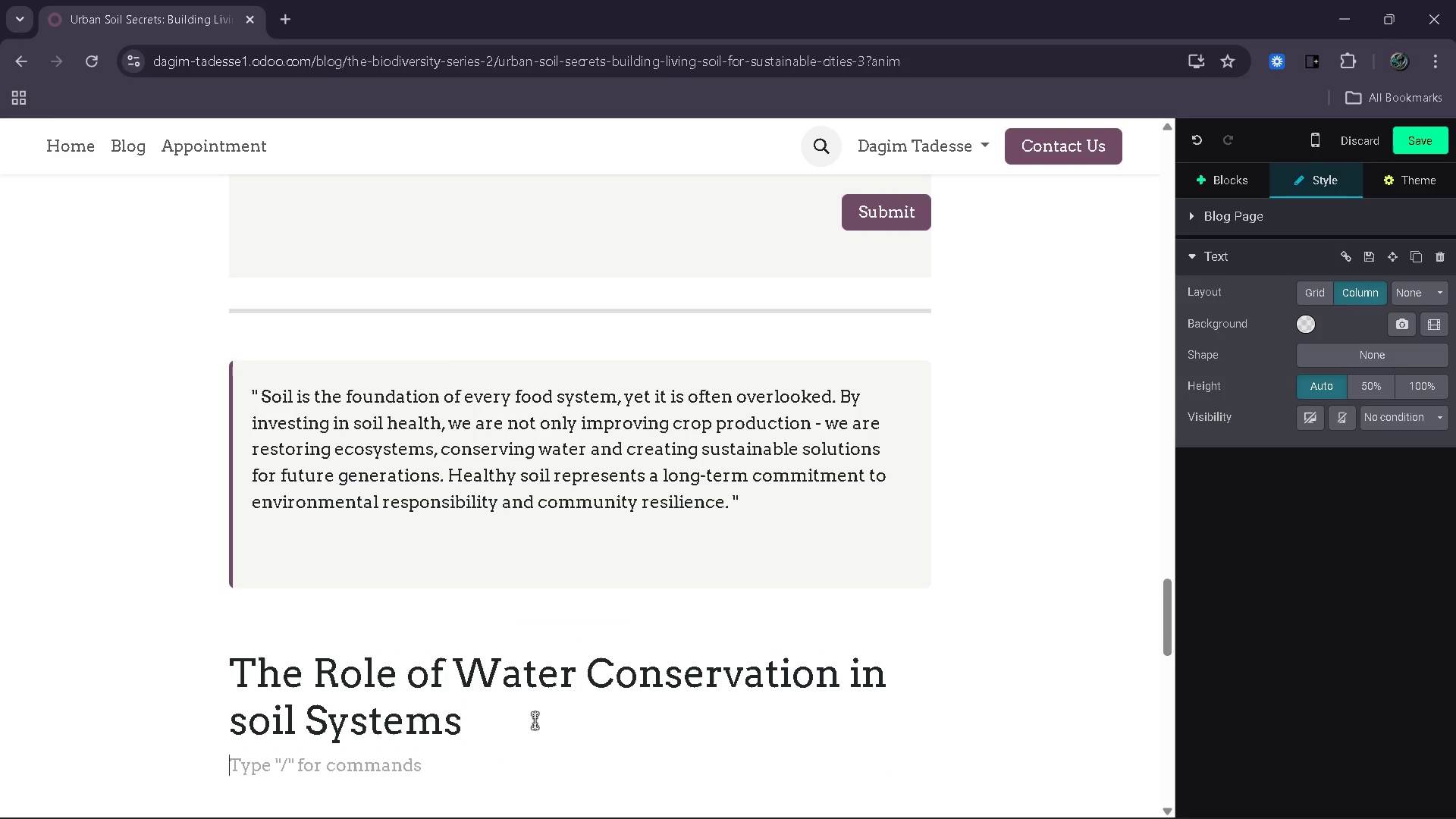 
type(Water conservation and soil healthy a)
key(Backspace)
key(Backspace)
key(Backspace)
type( are depe)
key(Backspace)
key(Backspace)
type(eply interconnected. In healthy soil )
 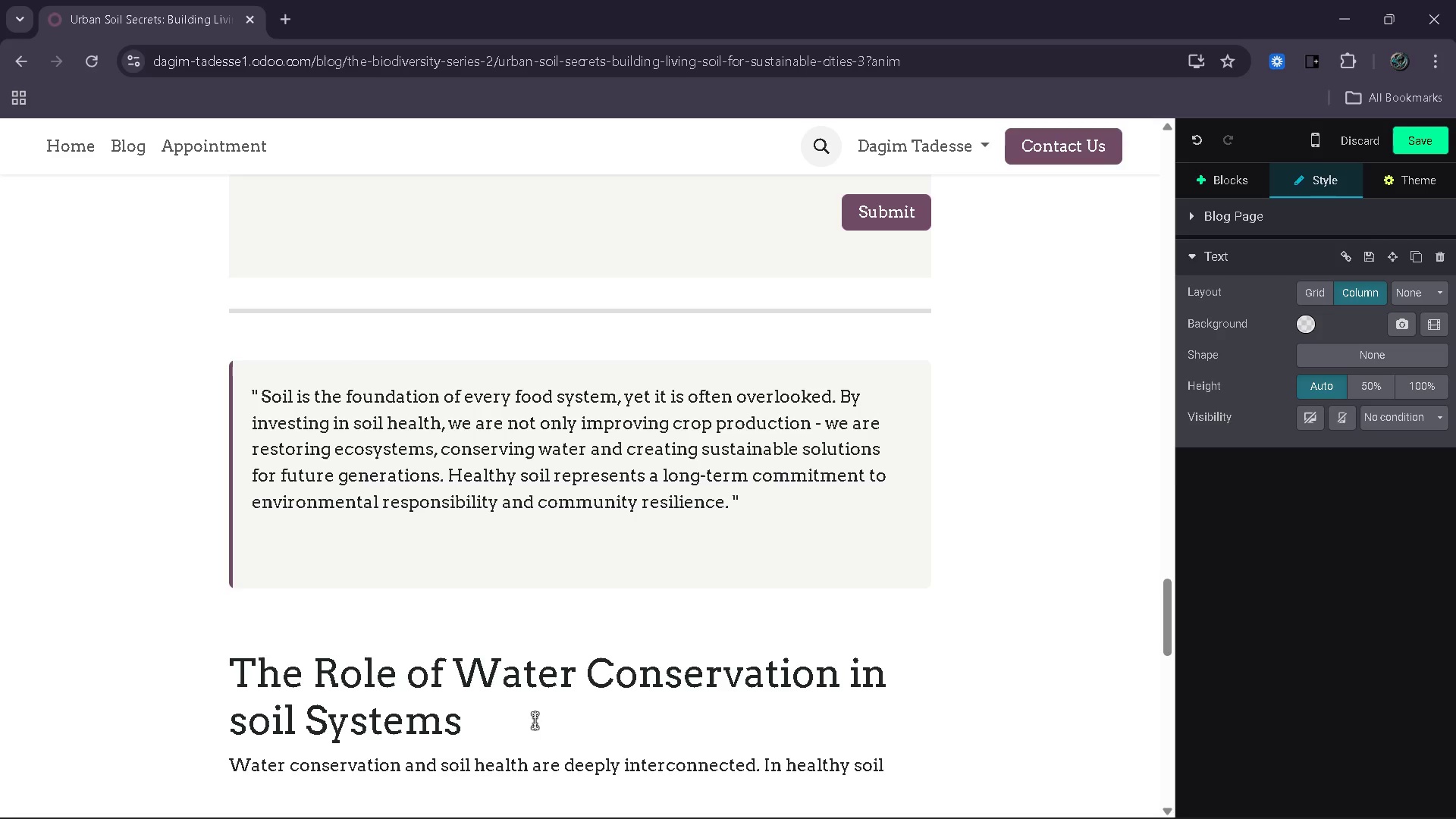 
wait(7.41)
 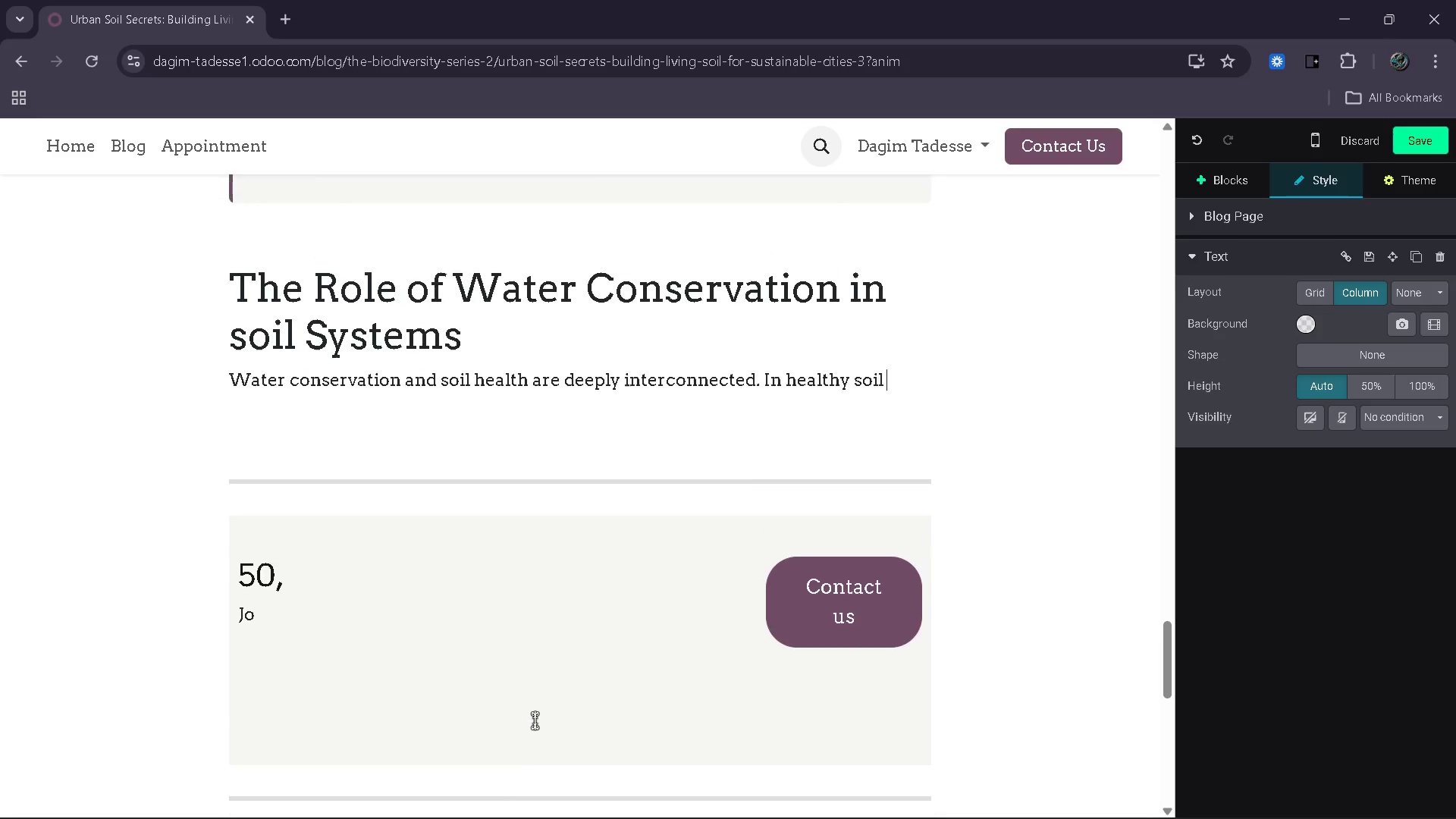 
key(Backspace)
type(, organic matter)
 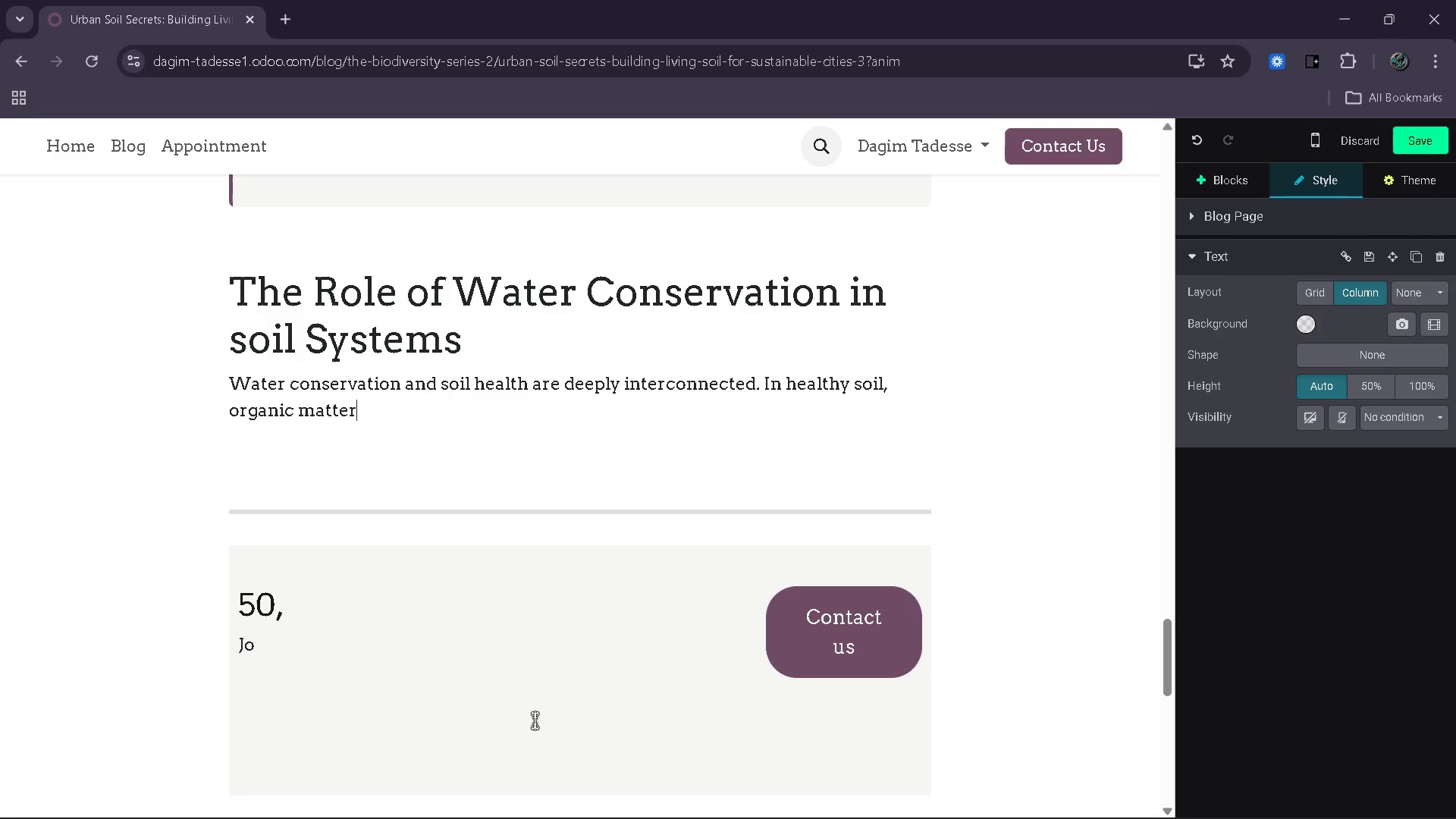 
wait(21.97)
 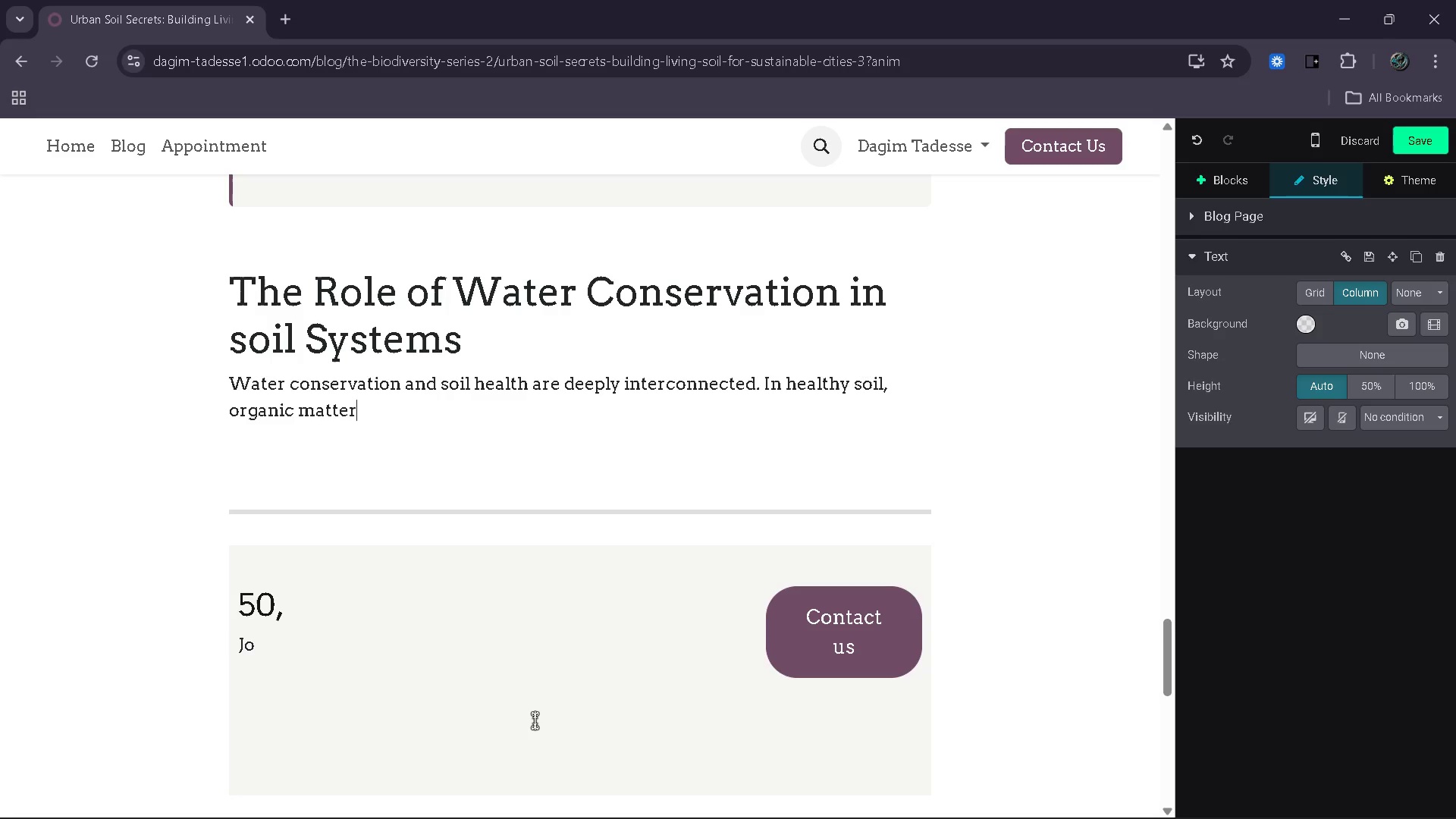 
type( inceases the soil's ability to retain moisture, reducing the need for frequent water )
key(Backspace)
type(ing )
key(Backspace)
type(. This is especially iimportant in urban environments where )
 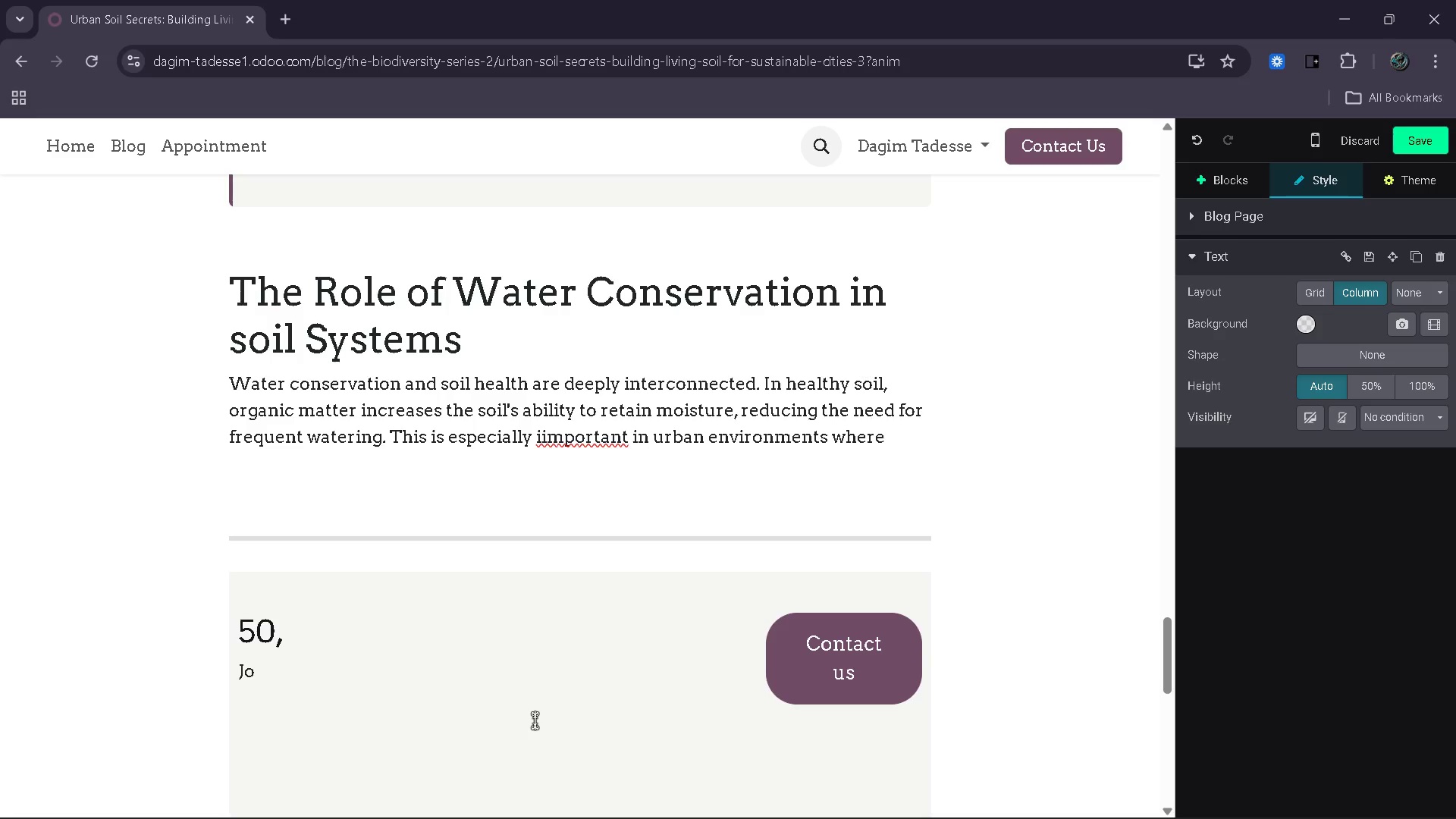 
left_click([541, 444])
 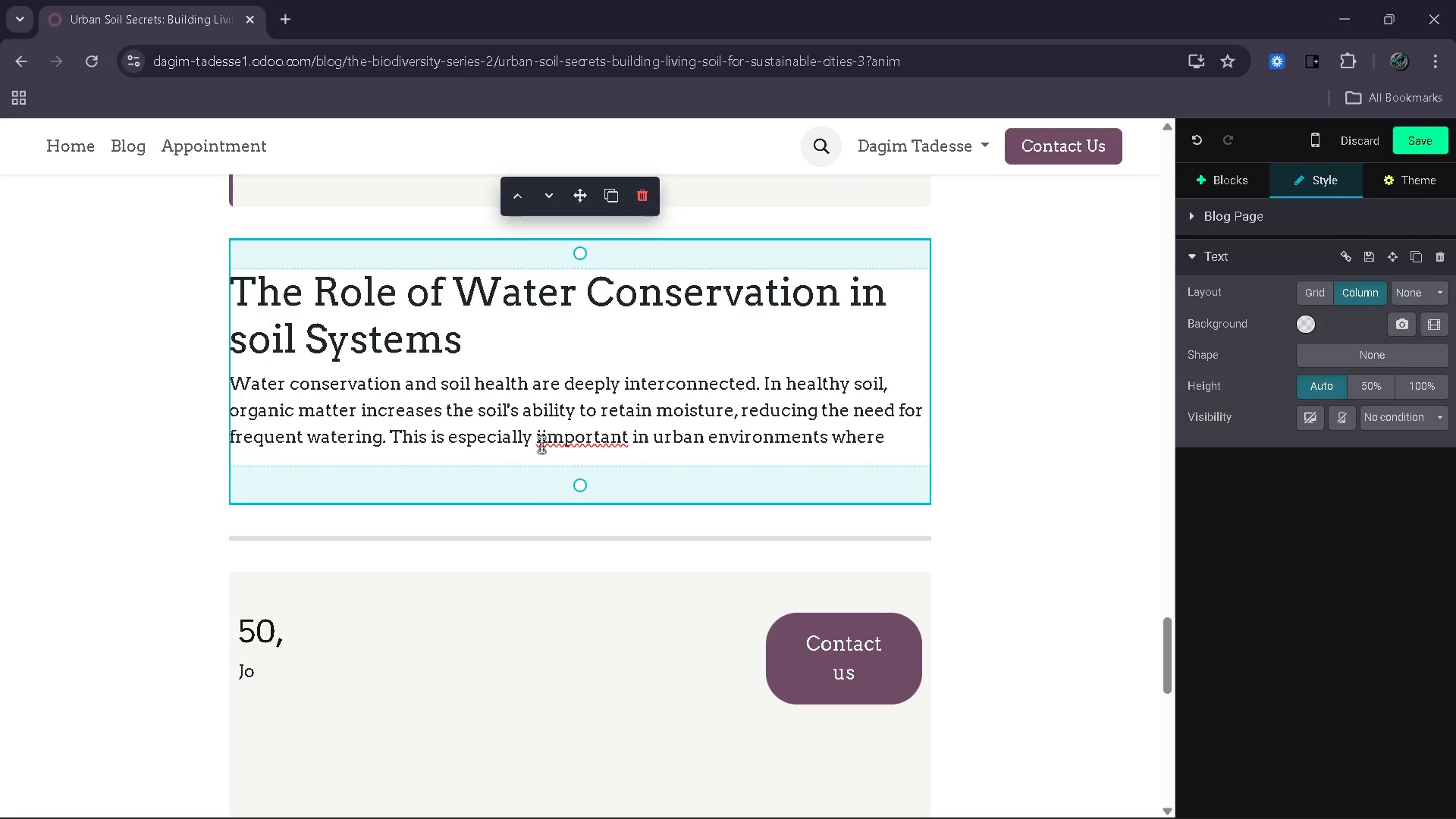 
key(Backspace)
 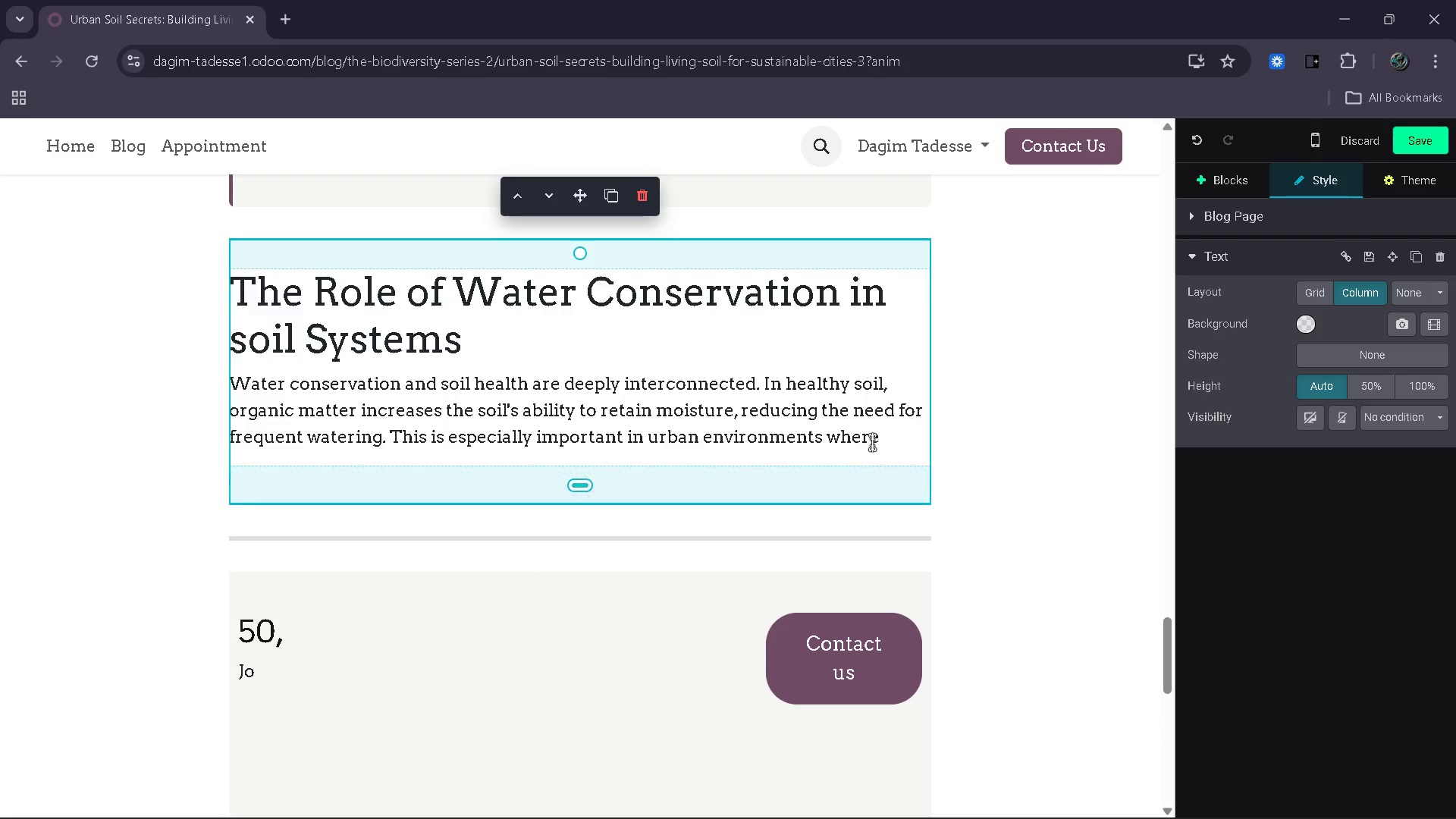 
left_click([901, 438])
 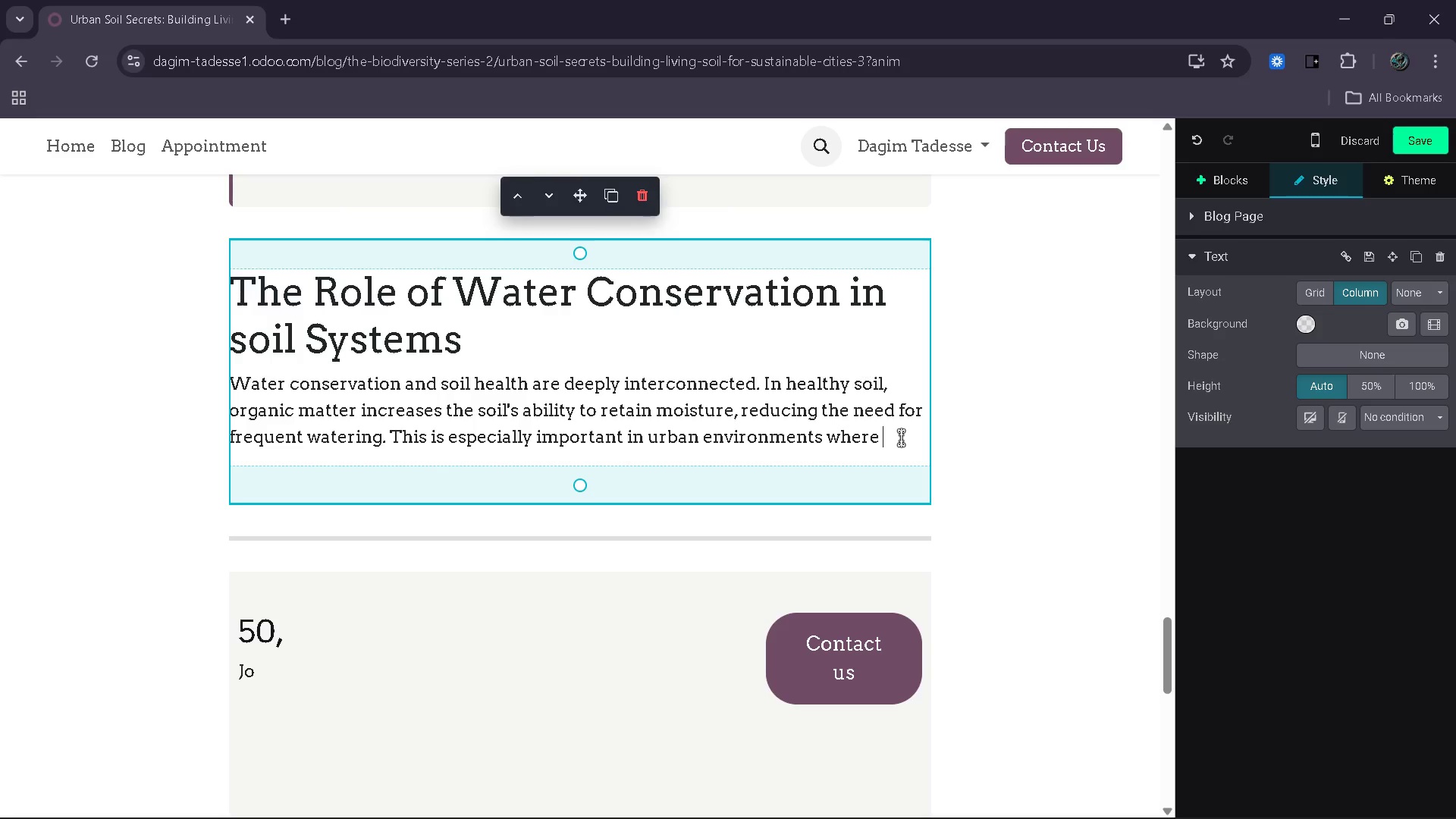 
type(water resources may be limited or expeni)
key(Backspace)
type(sive.)
 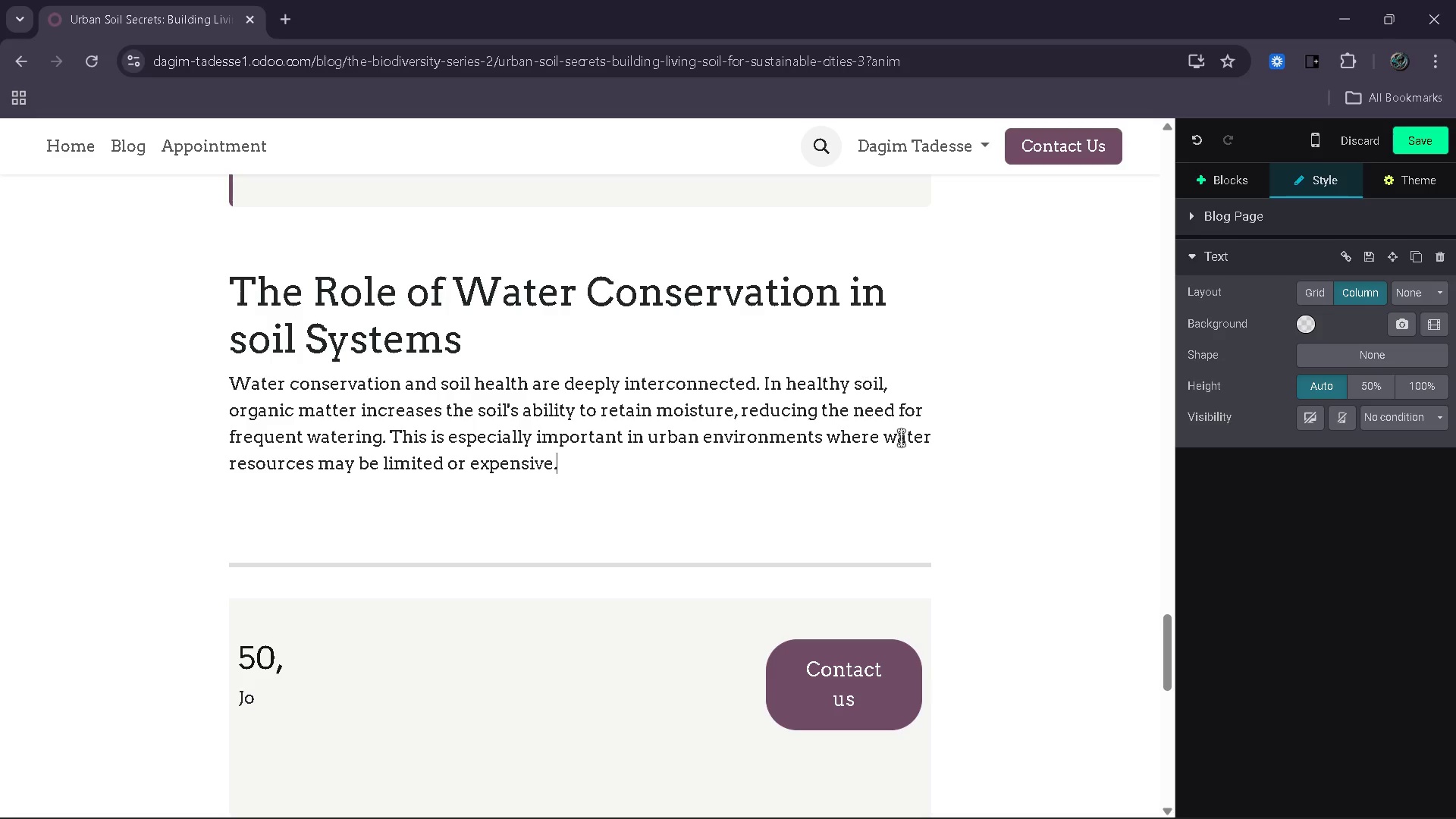 
key(Enter)
 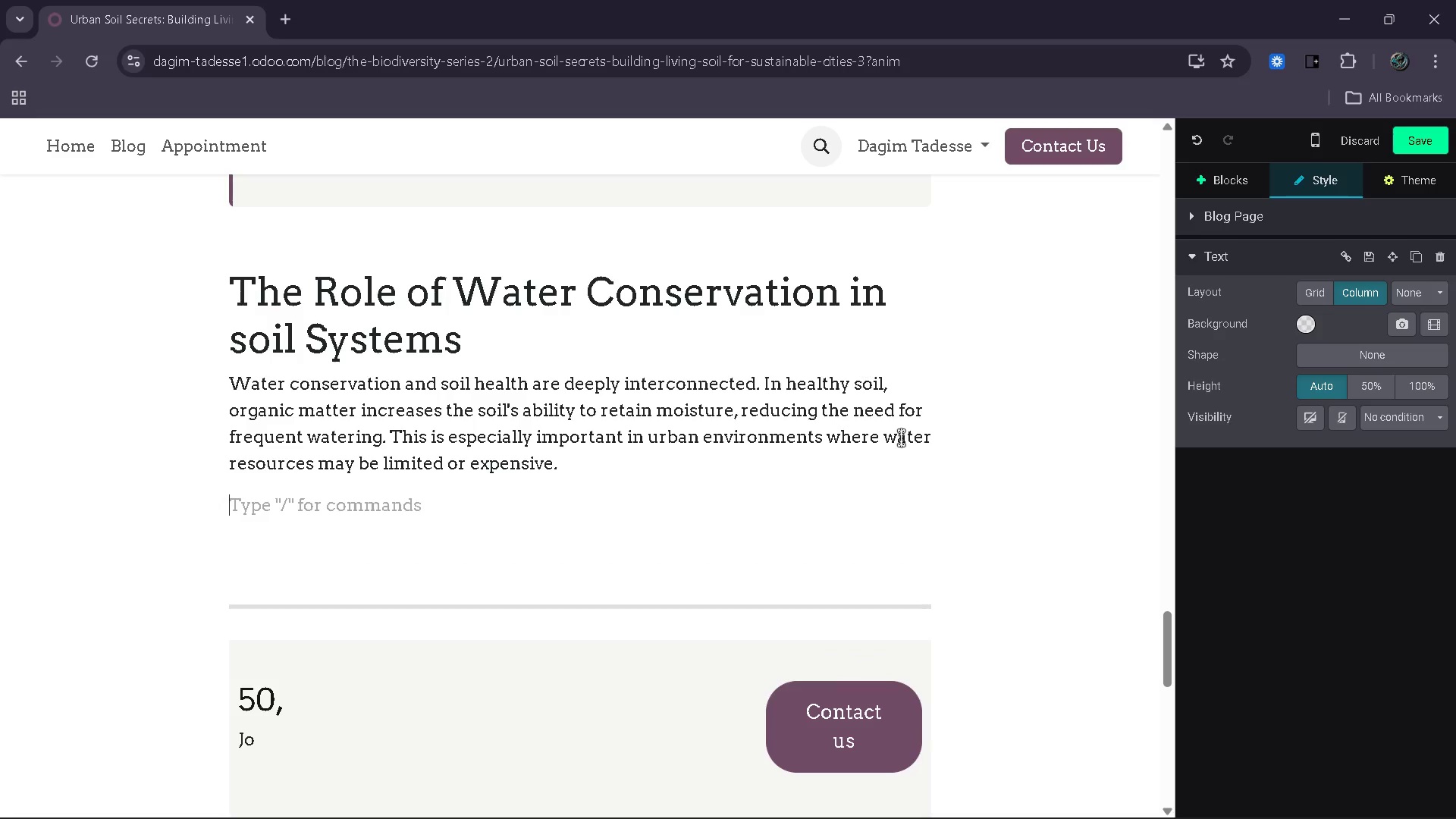 
type(For exap)
key(Backspace)
type(mple )
key(Backspace)
type(, a garden using compa)
key(Backspace)
type(ost-rich soil can rea)
key(Backspace)
type(tain sinificantly)
 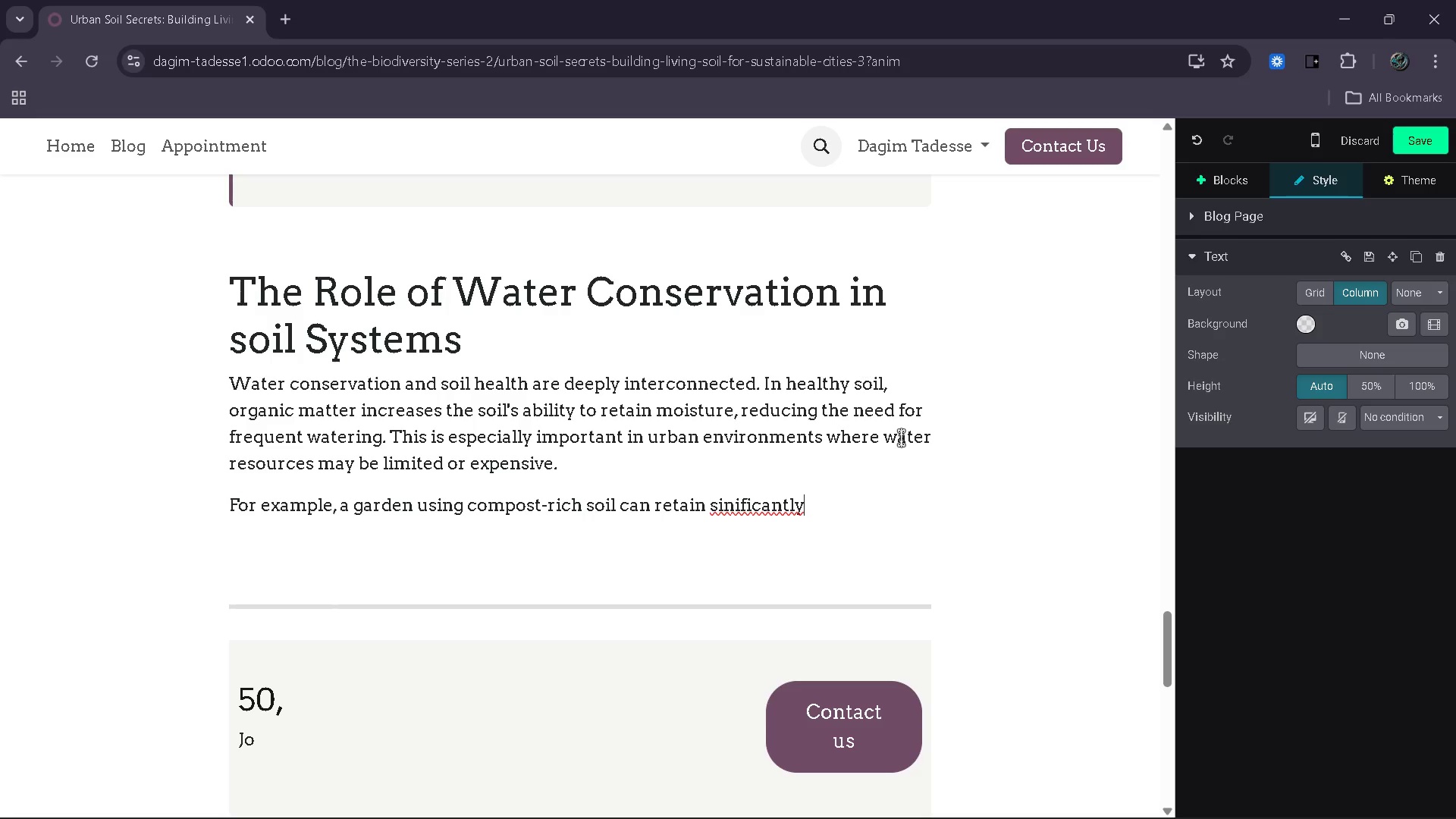 
hold_key(key=ArrowLeft, duration=0.78)
 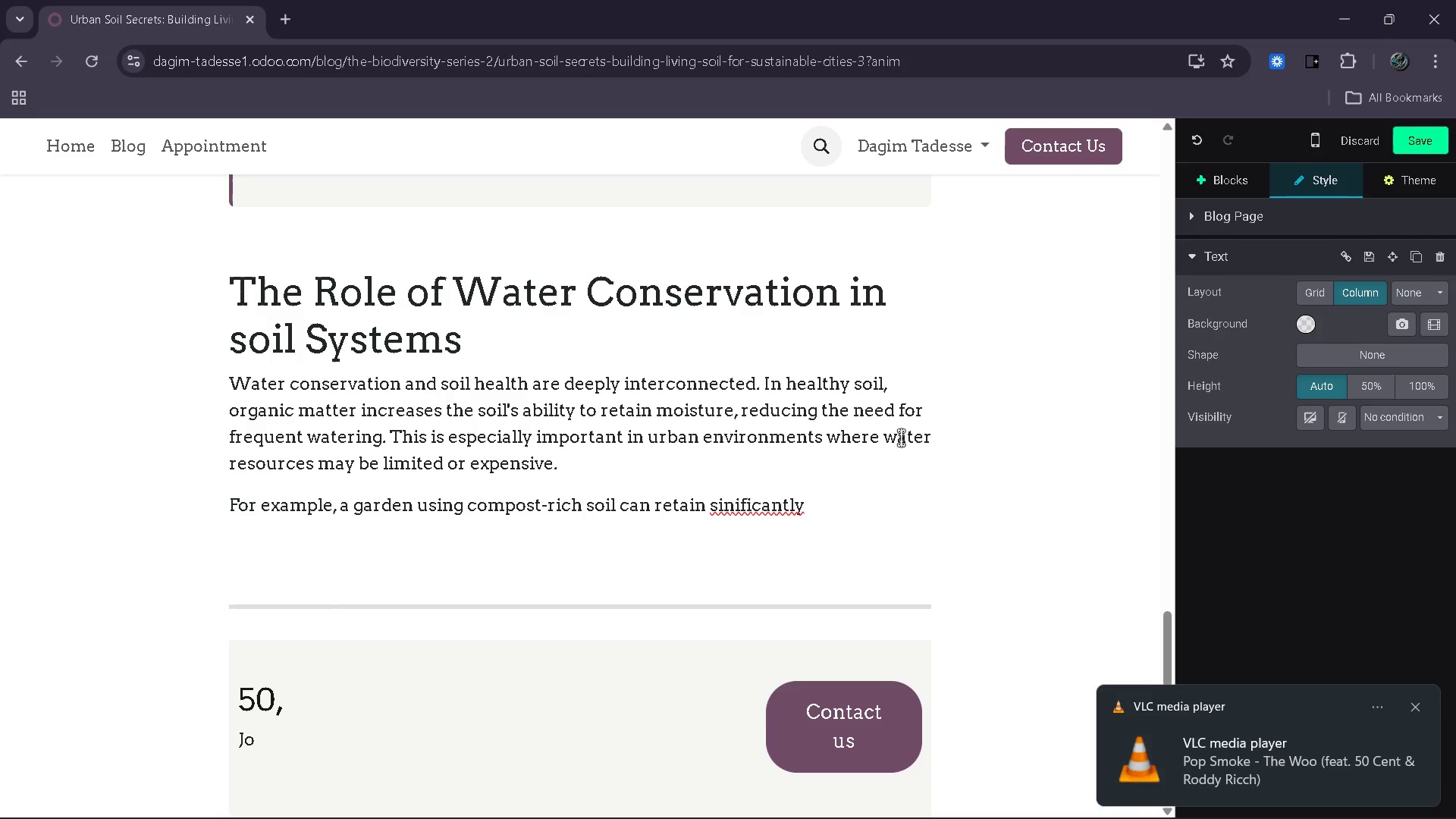 
key(G)
 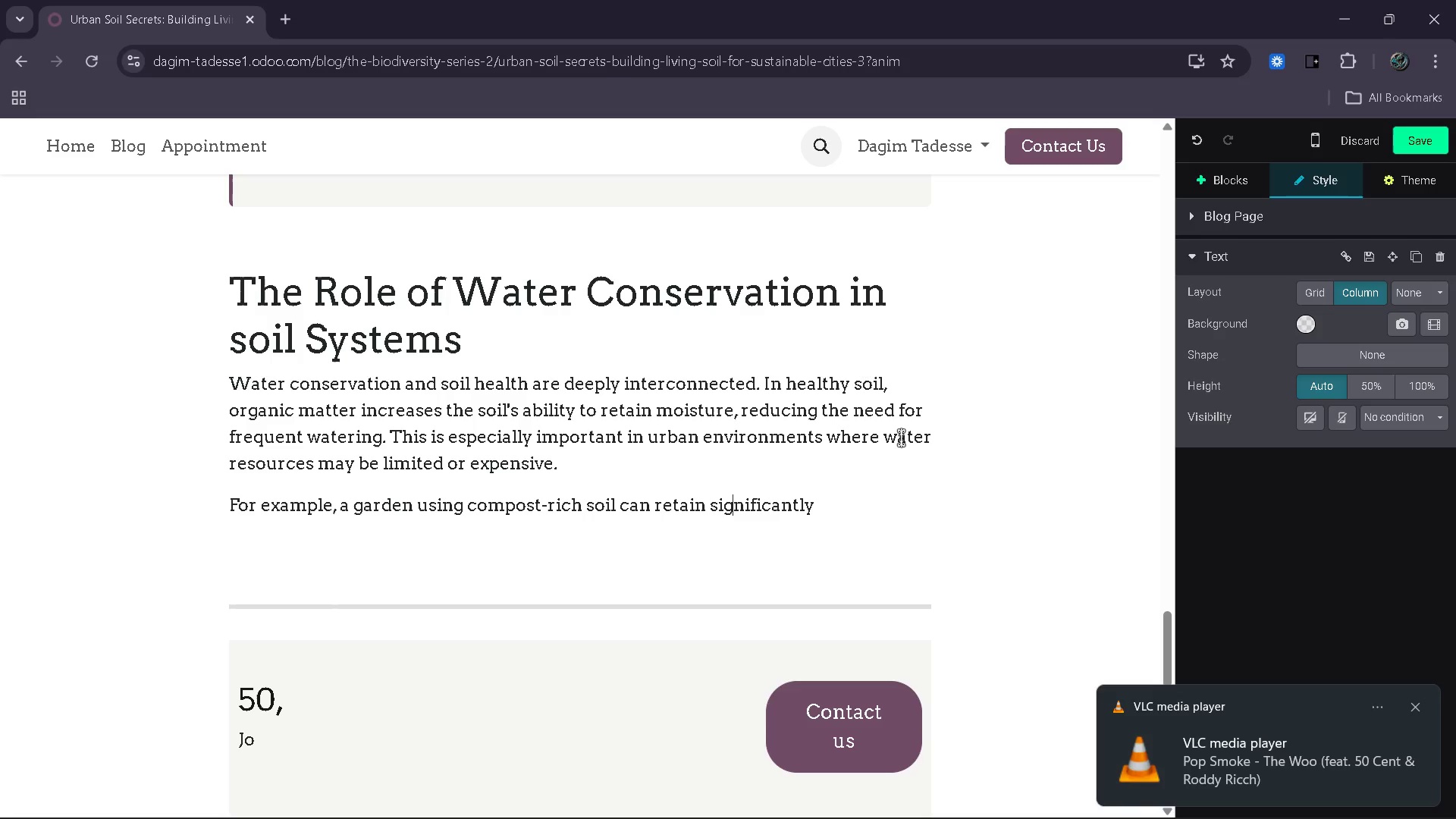 
hold_key(key=ArrowRight, duration=0.98)
 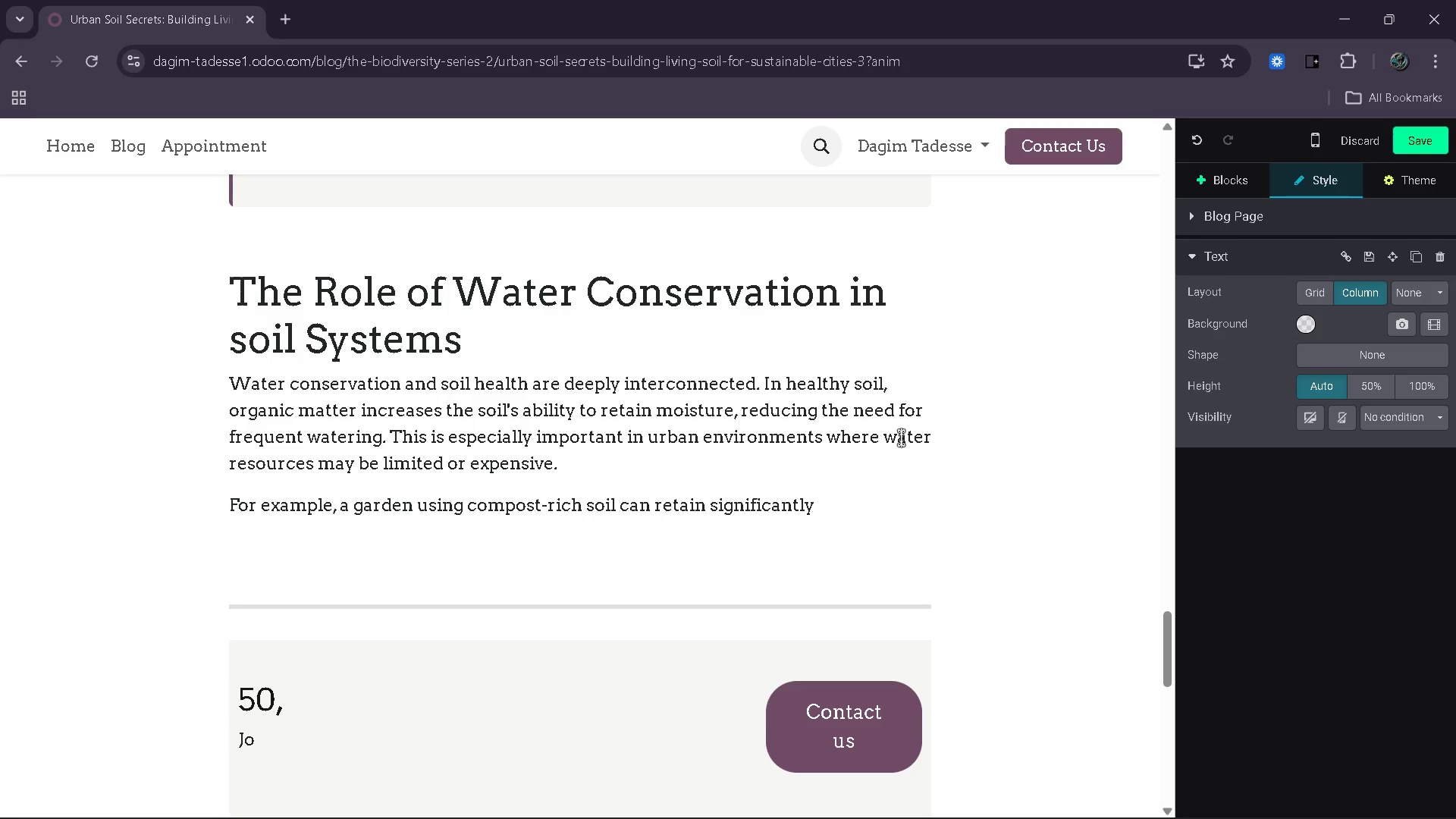 
hold_key(key=ArrowRight, duration=0.31)
 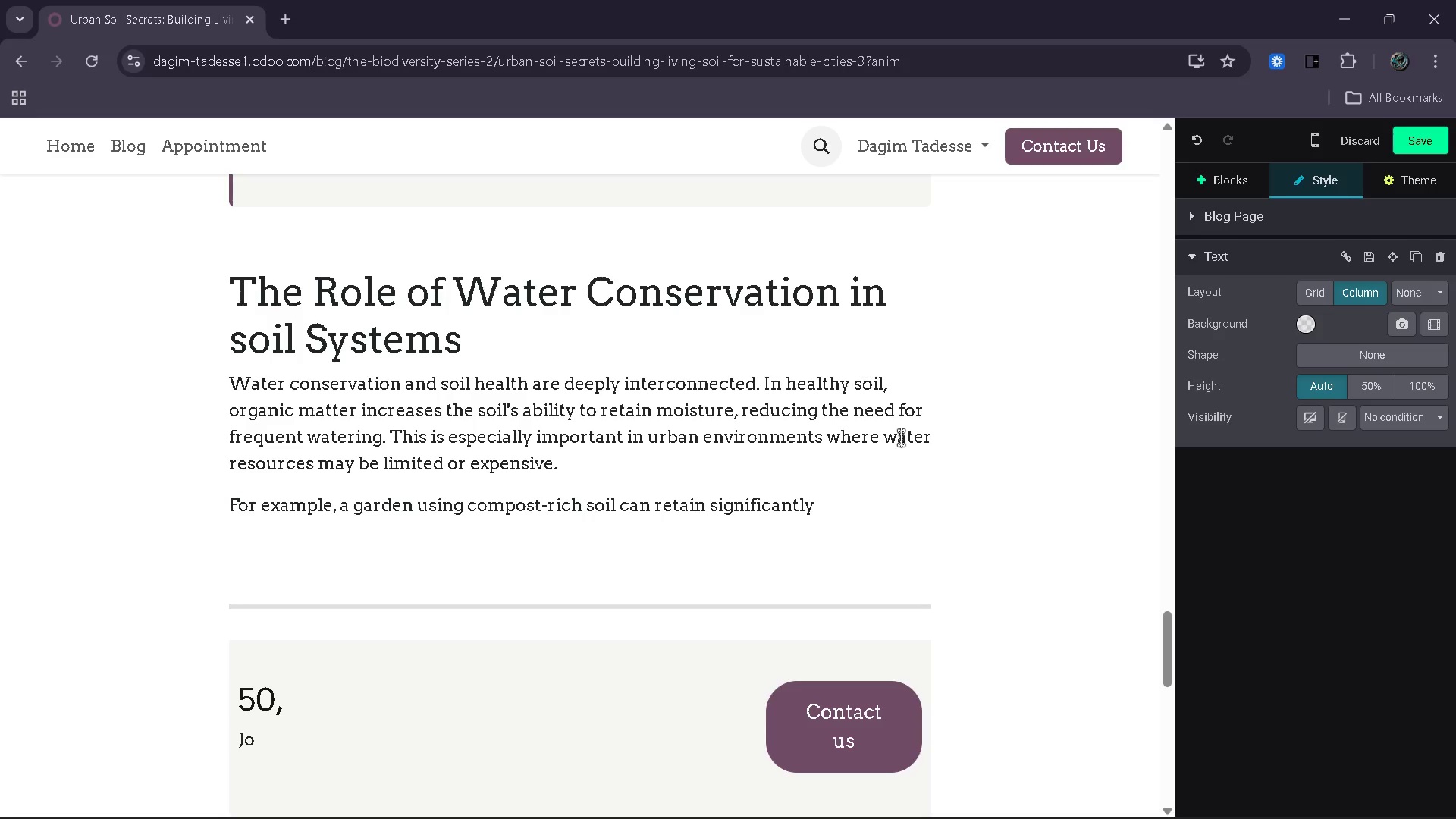 
key(ArrowLeft)
 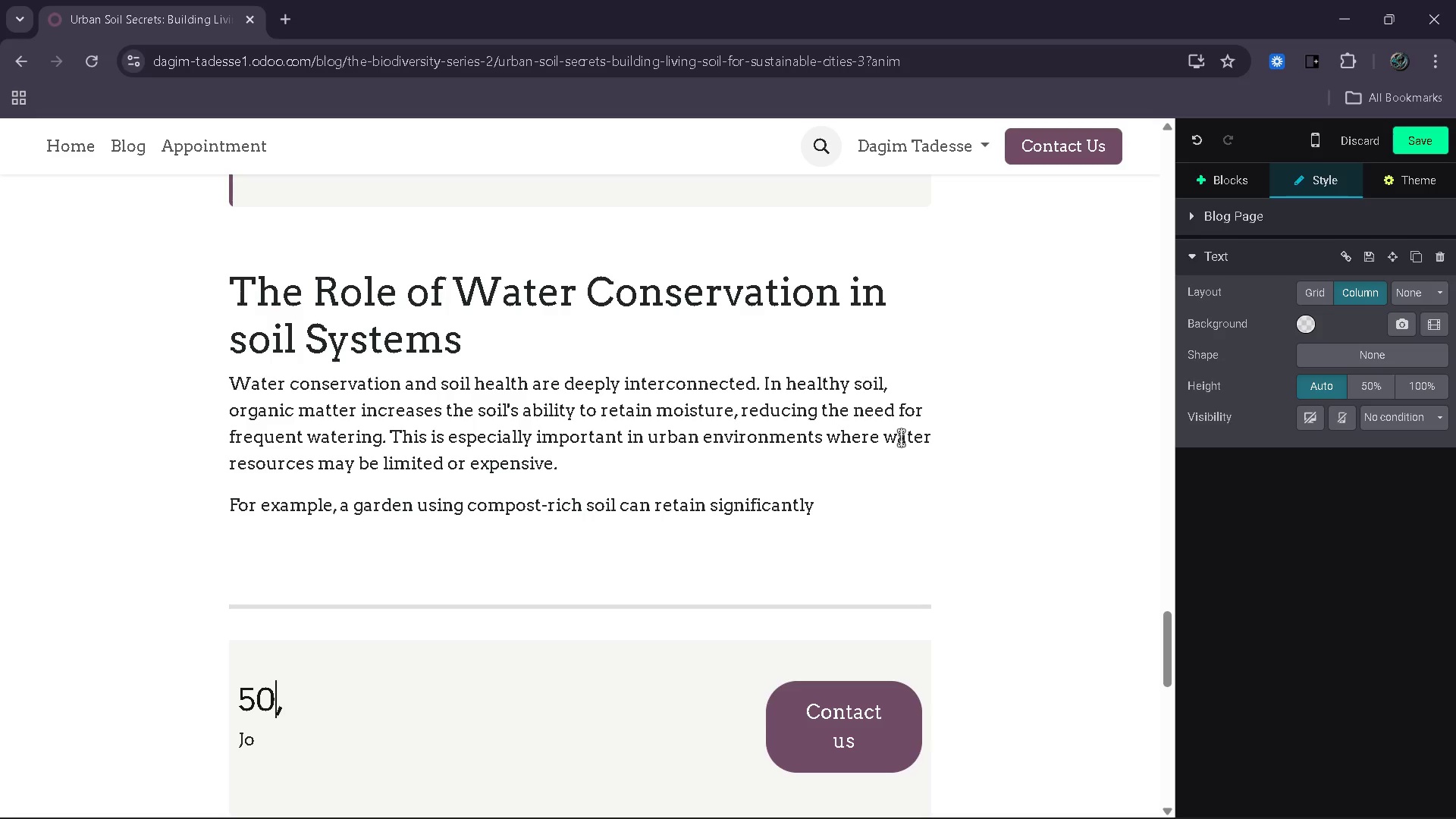 
key(ArrowLeft)
 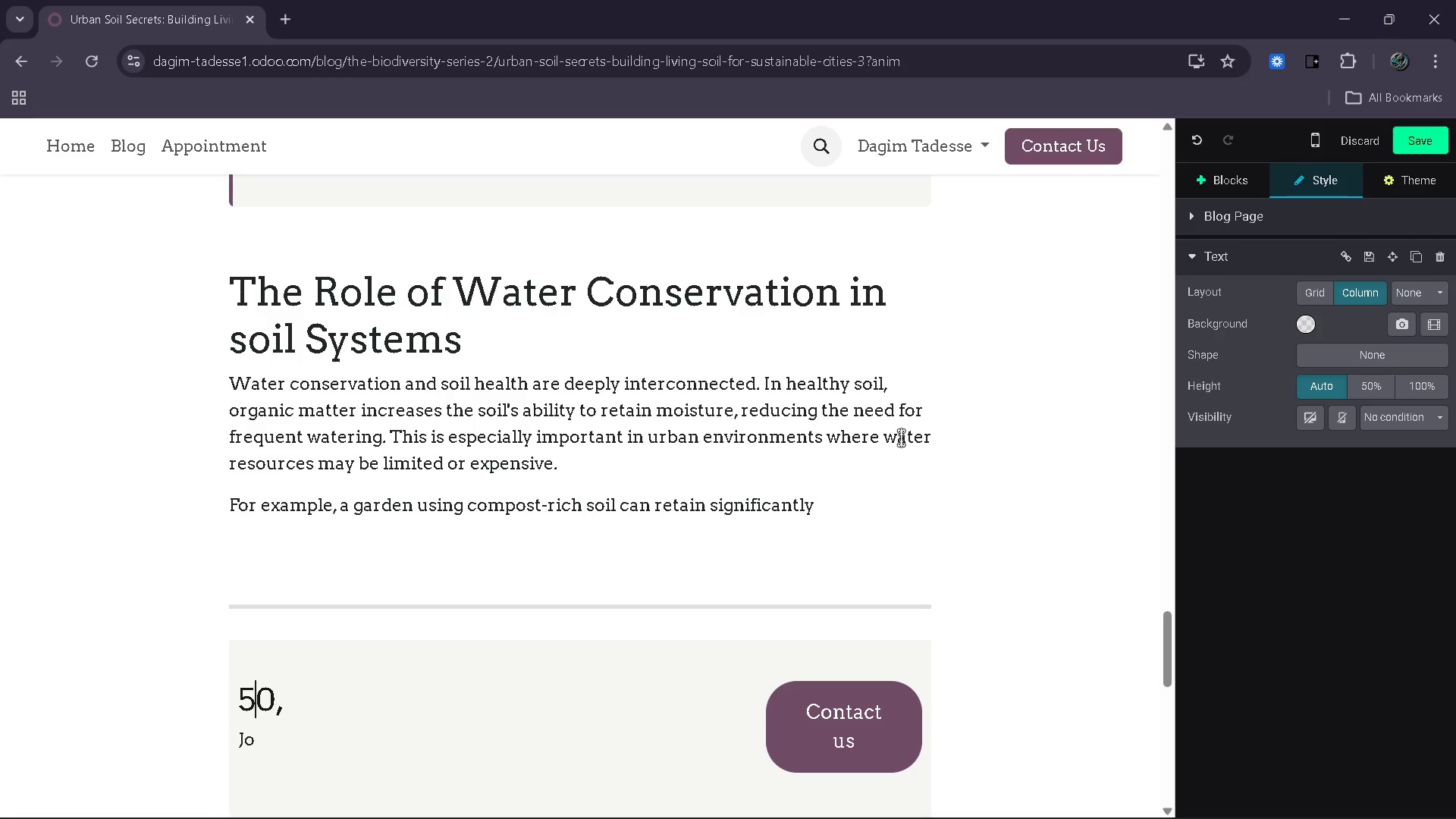 
key(ArrowLeft)
 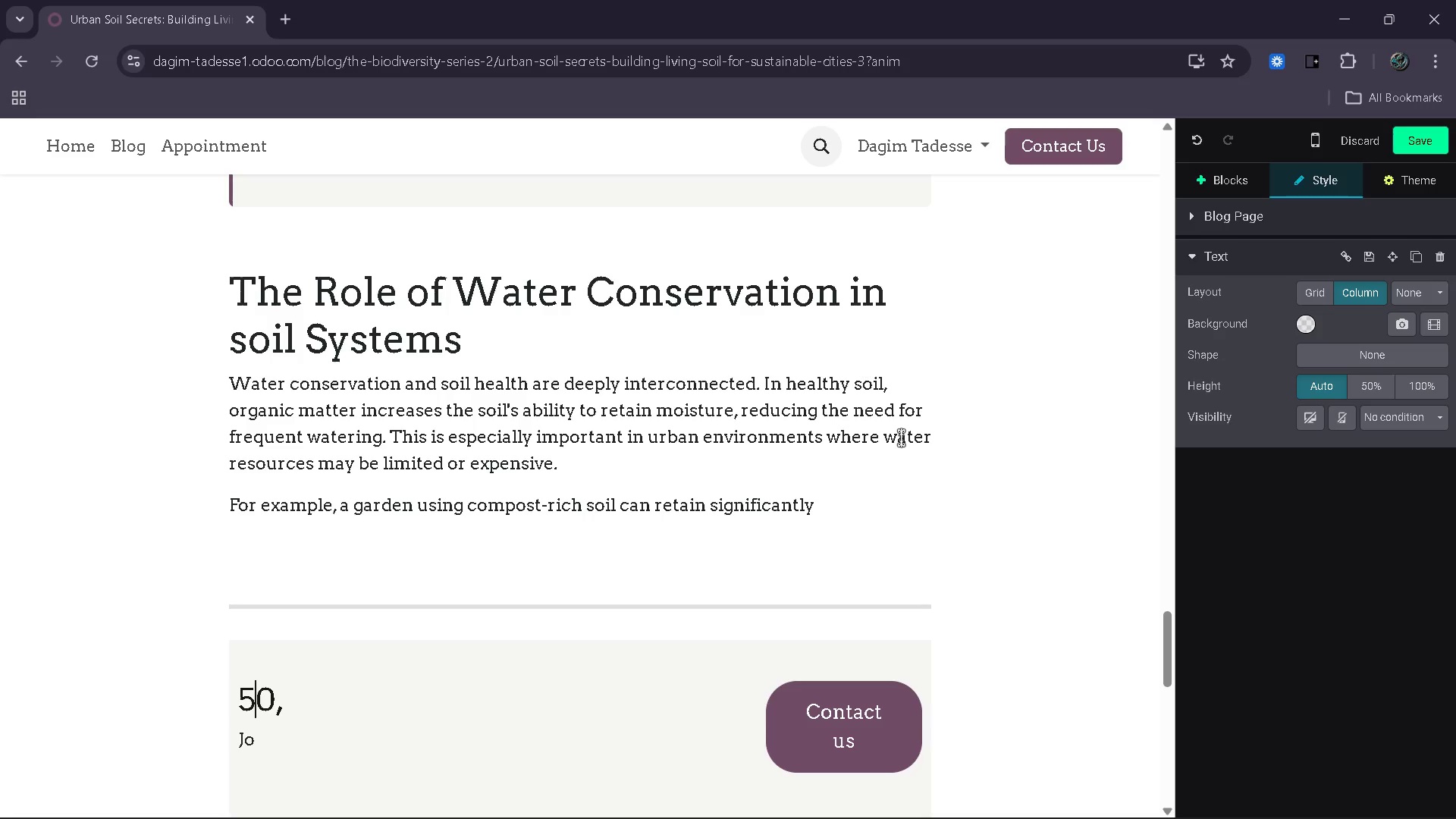 
key(ArrowLeft)
 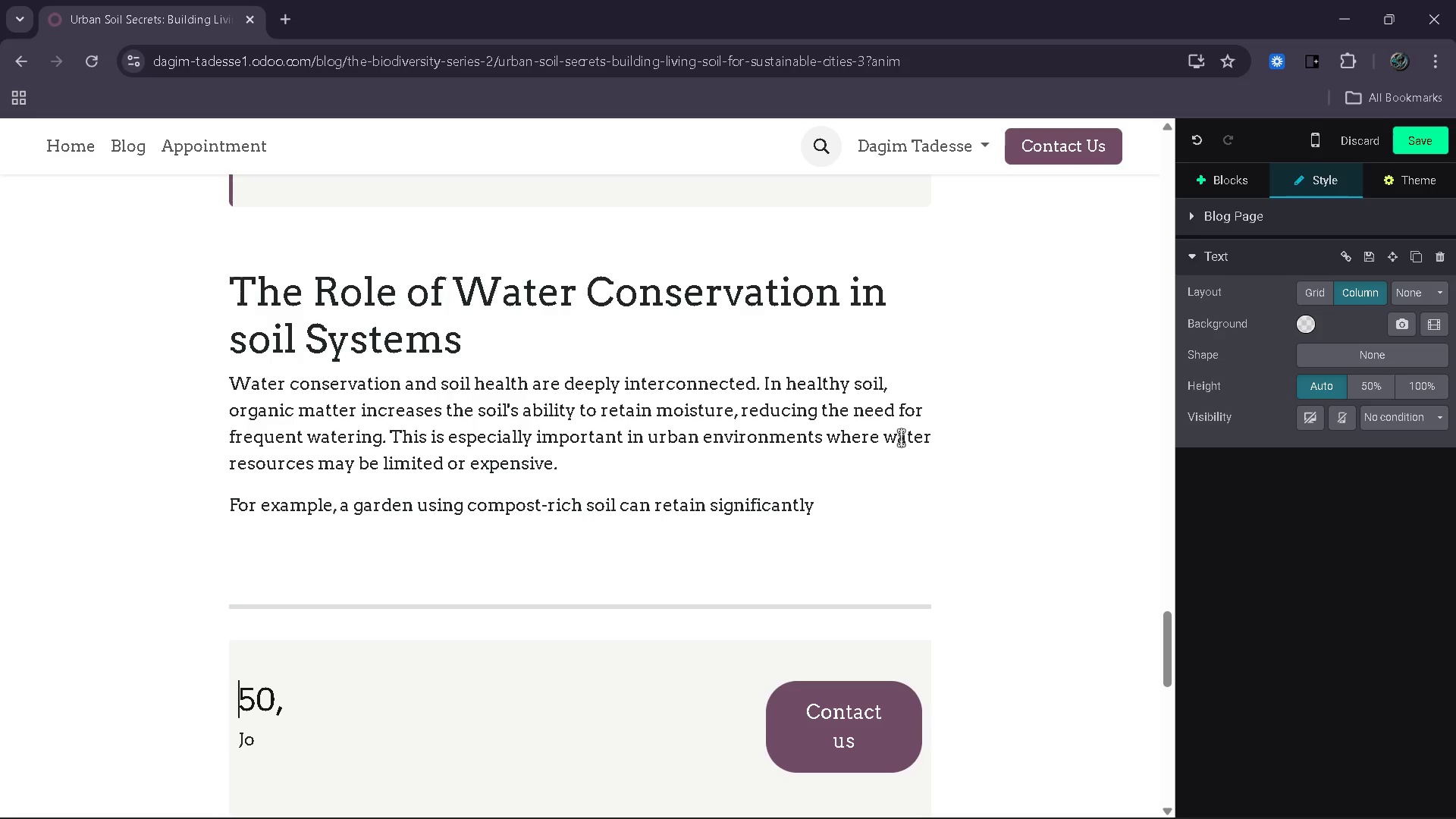 
key(ArrowLeft)
 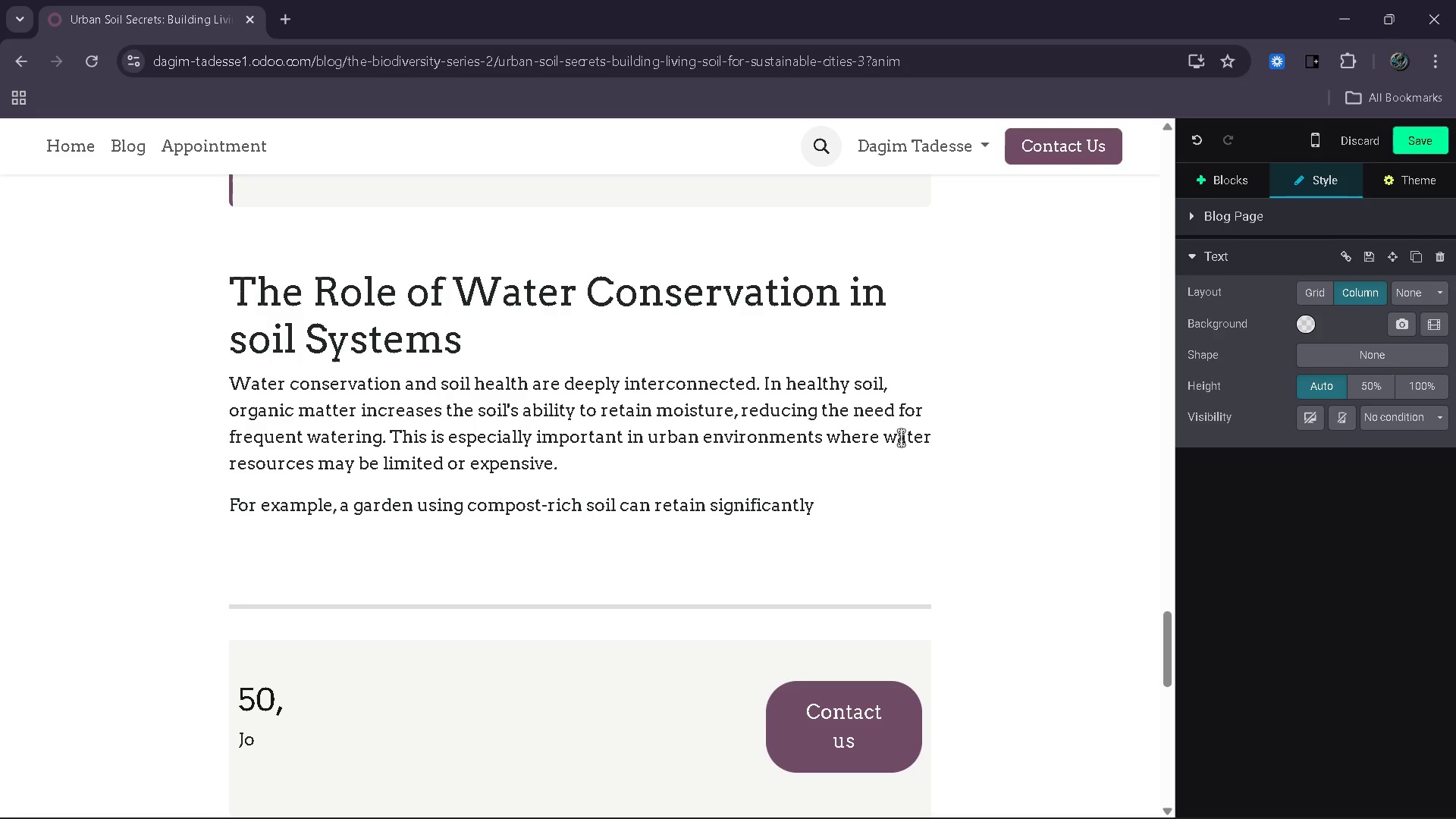 
key(ArrowLeft)
 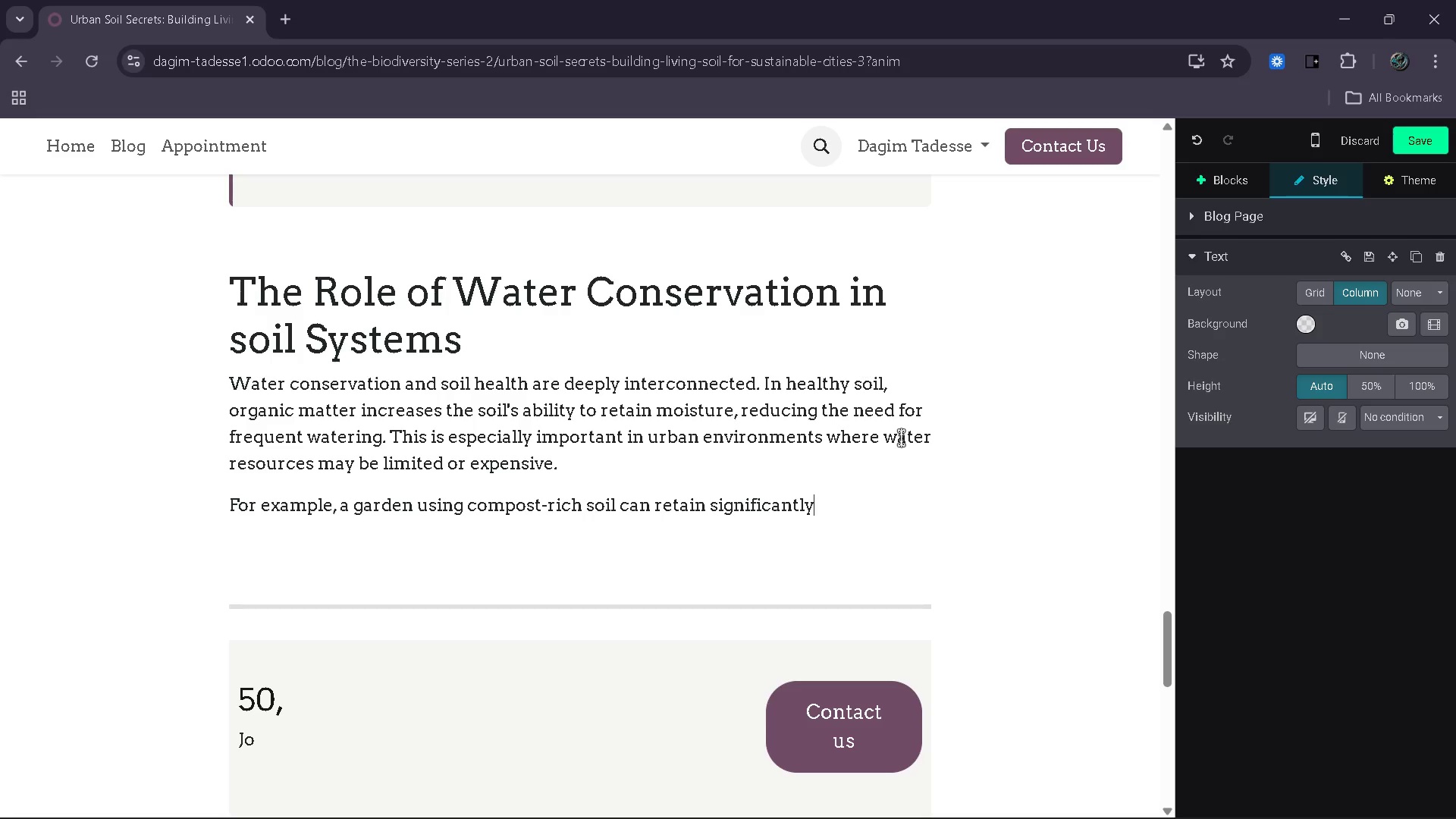 
key(ArrowLeft)
 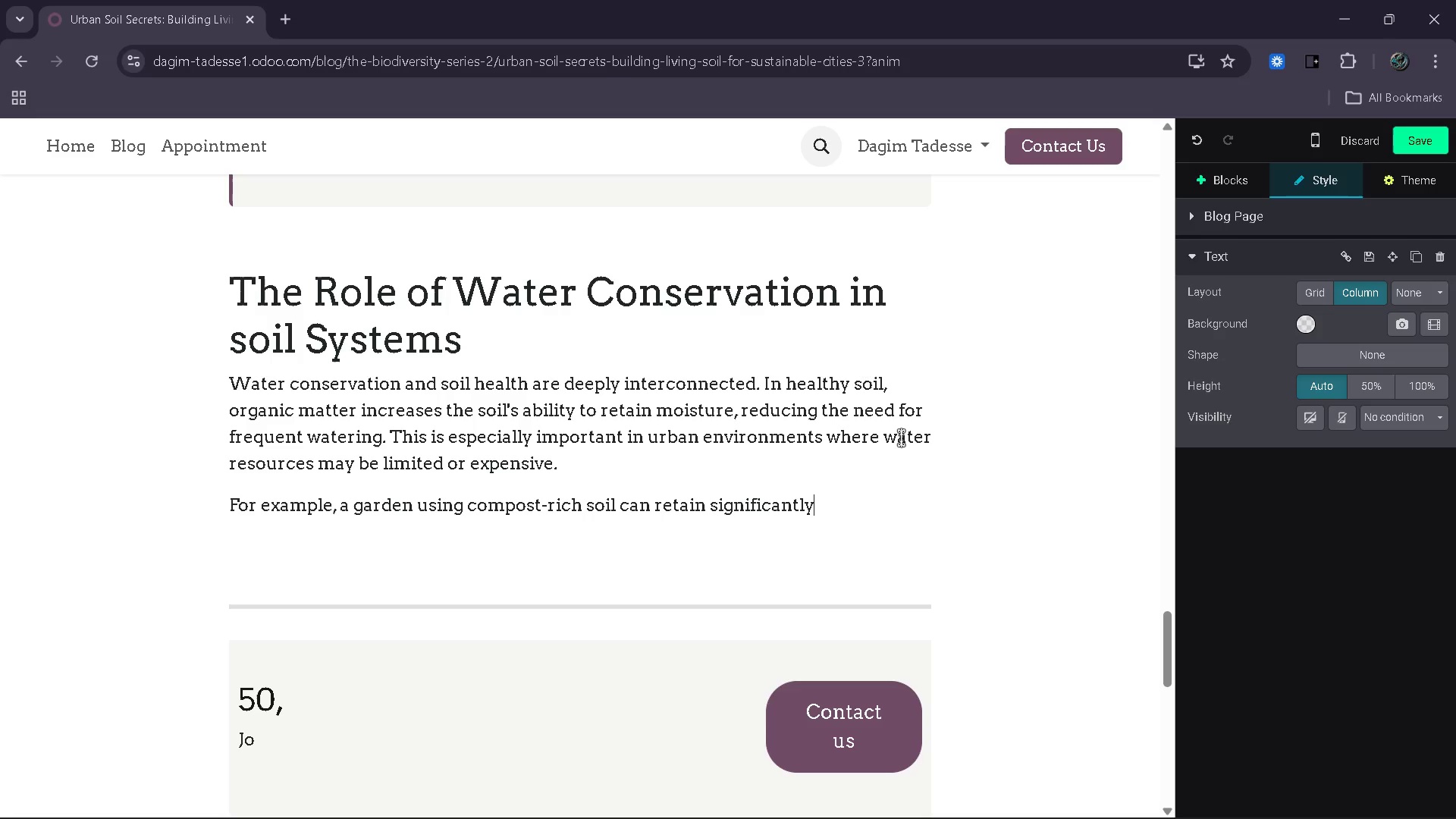 
key(Space)
 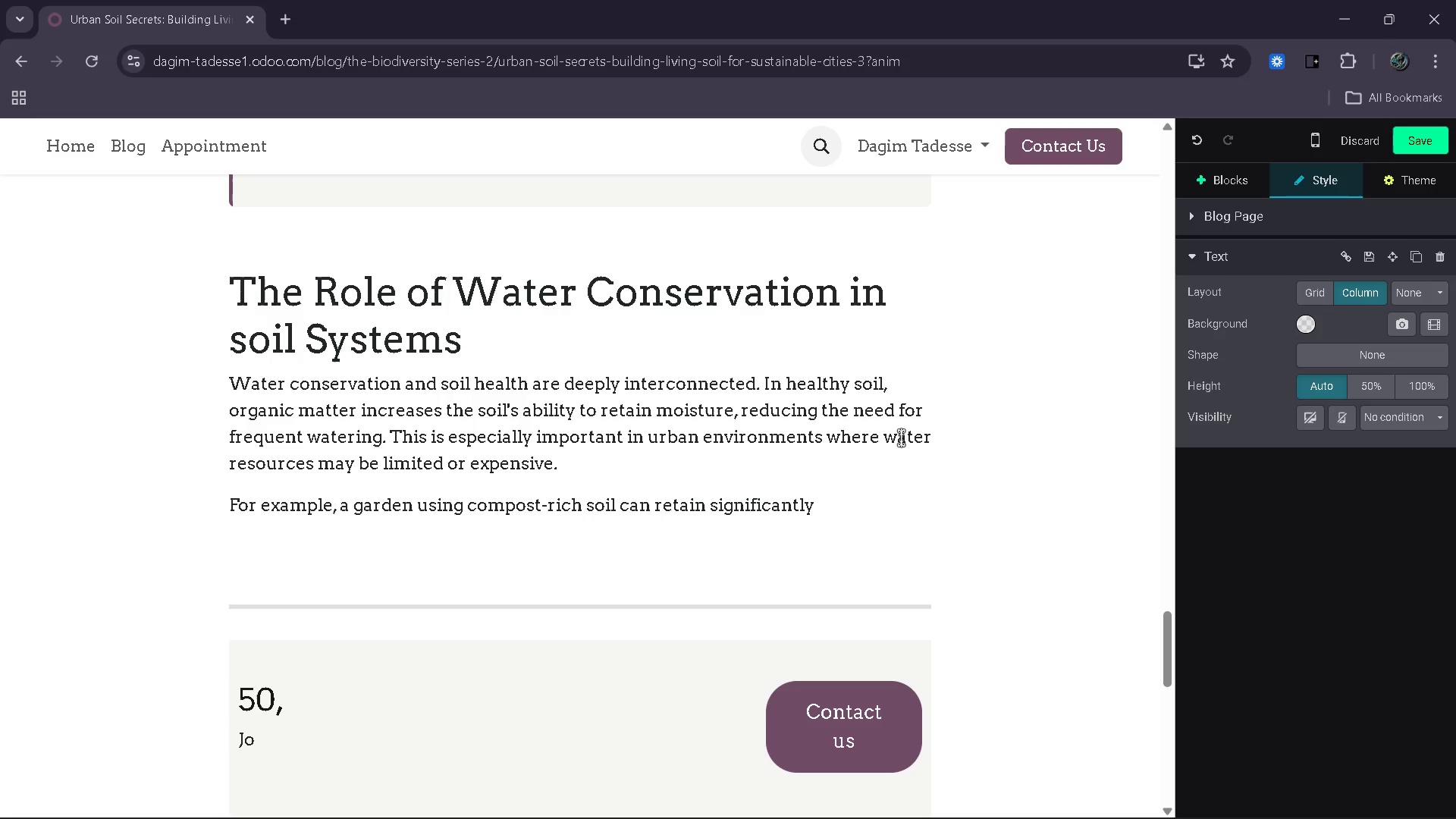 
wait(5.41)
 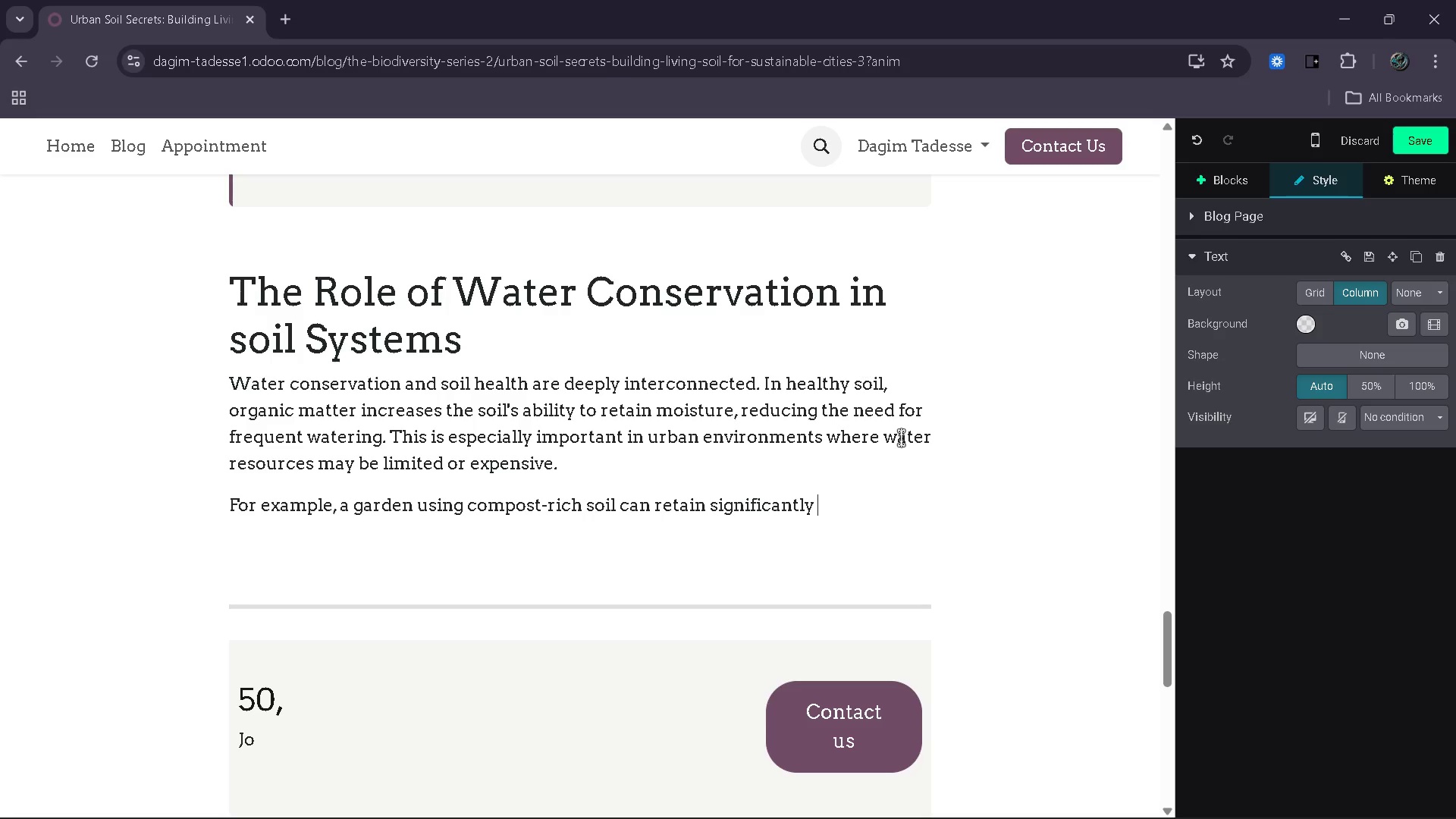 
type(more )
 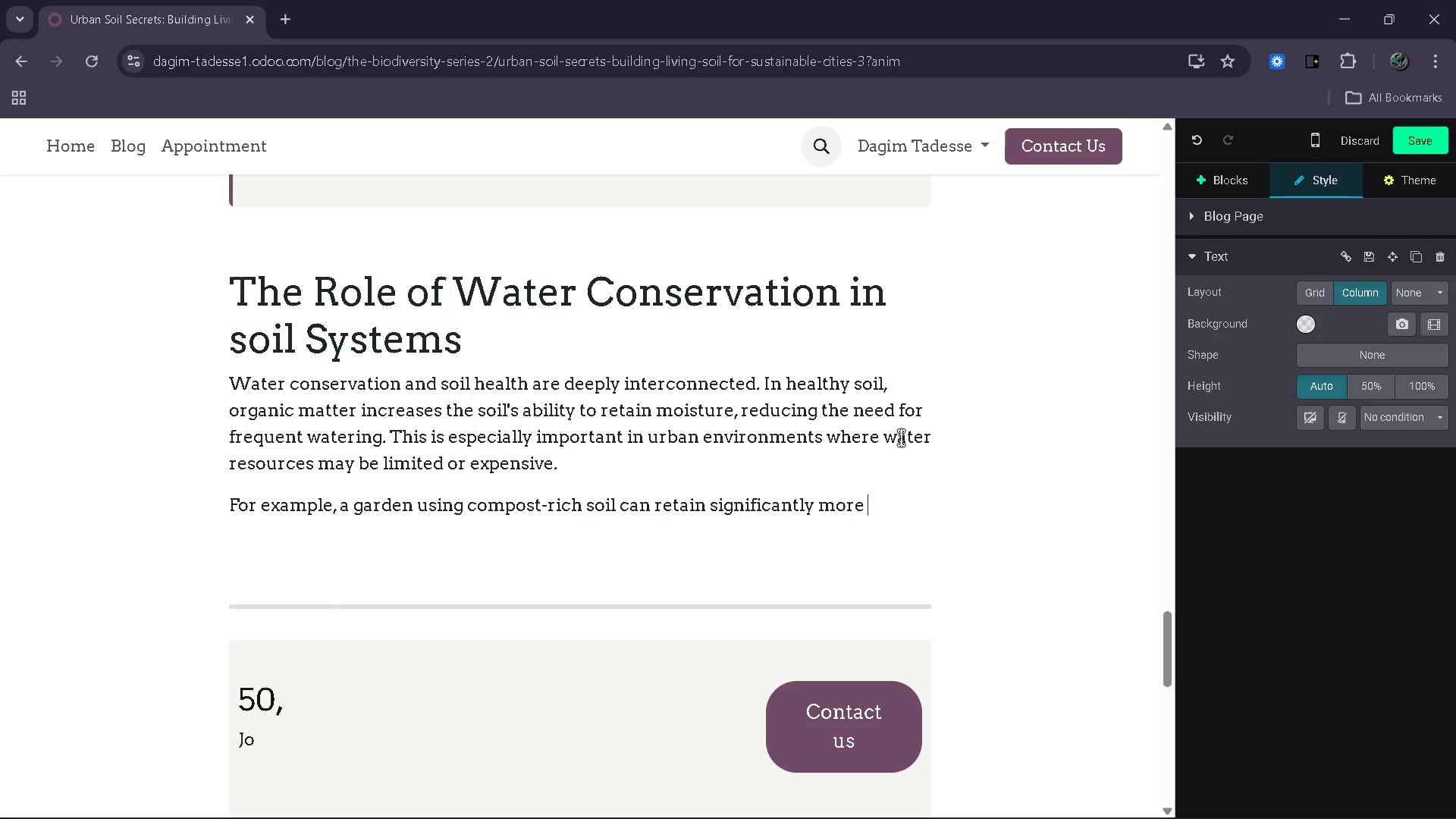 
wait(8.27)
 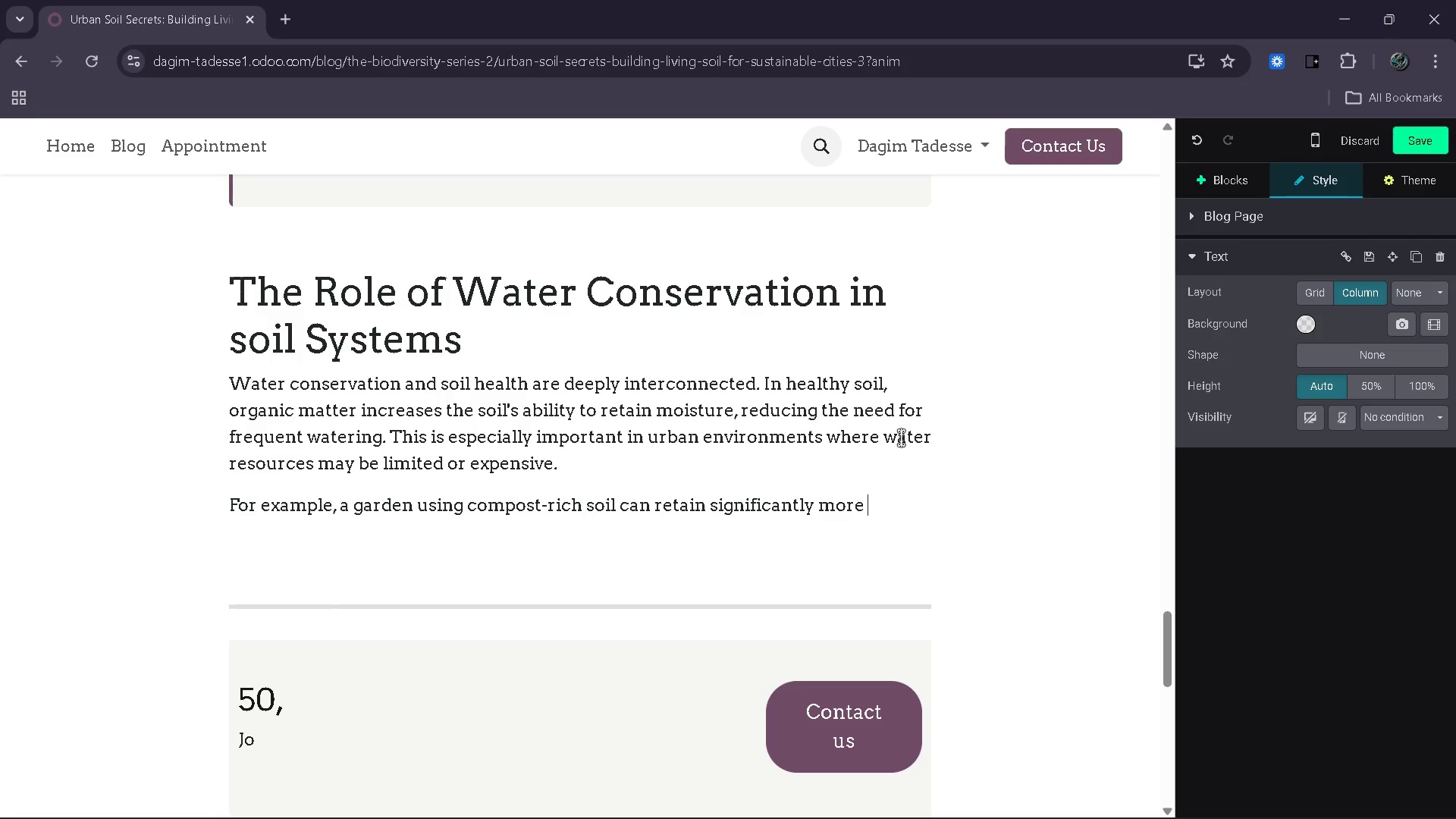 
type(water than one using depleter)
key(Backspace)
type(d soil. This means )
 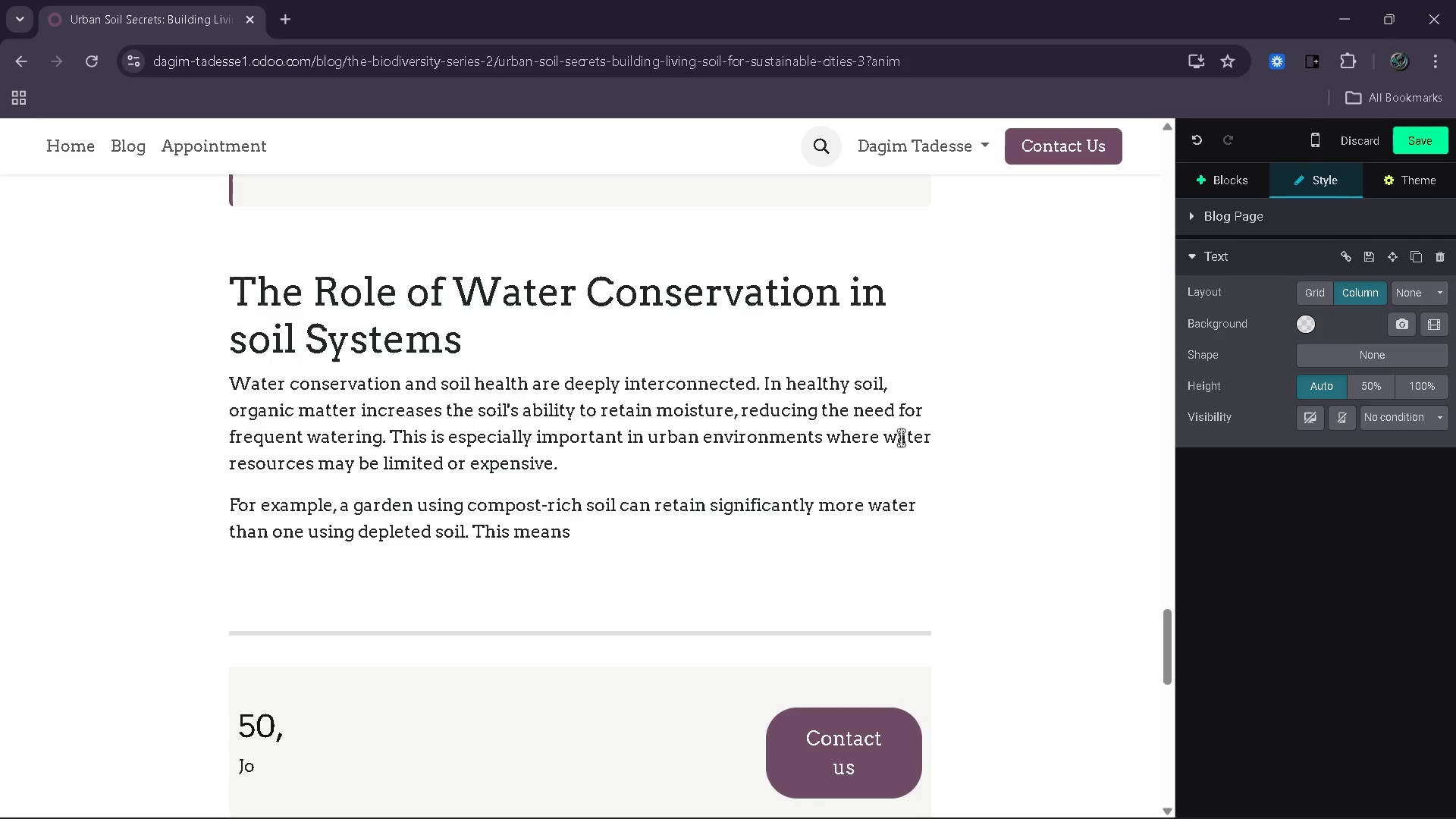 
type(fewer u)
key(Backspace)
type(irrigation cycles and more efficient water use over time )
key(Backspace)
type(. In larger urban )
 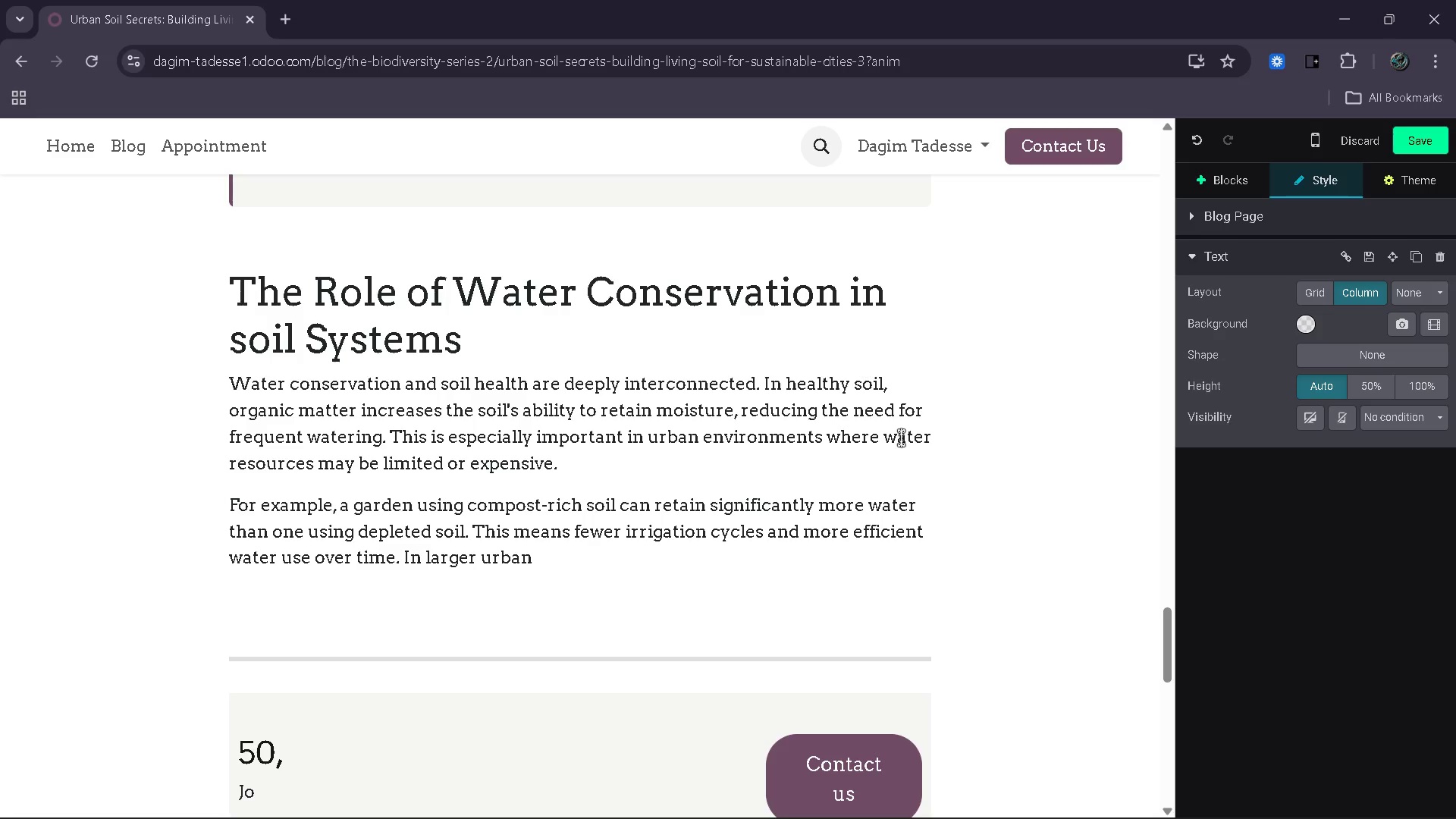 
type(farming system )
key(Backspace)
type(s, this translates into substantial cost saving )
key(Backspace)
type(s and reduced environmental impact )
key(Backspace)
type(.)
 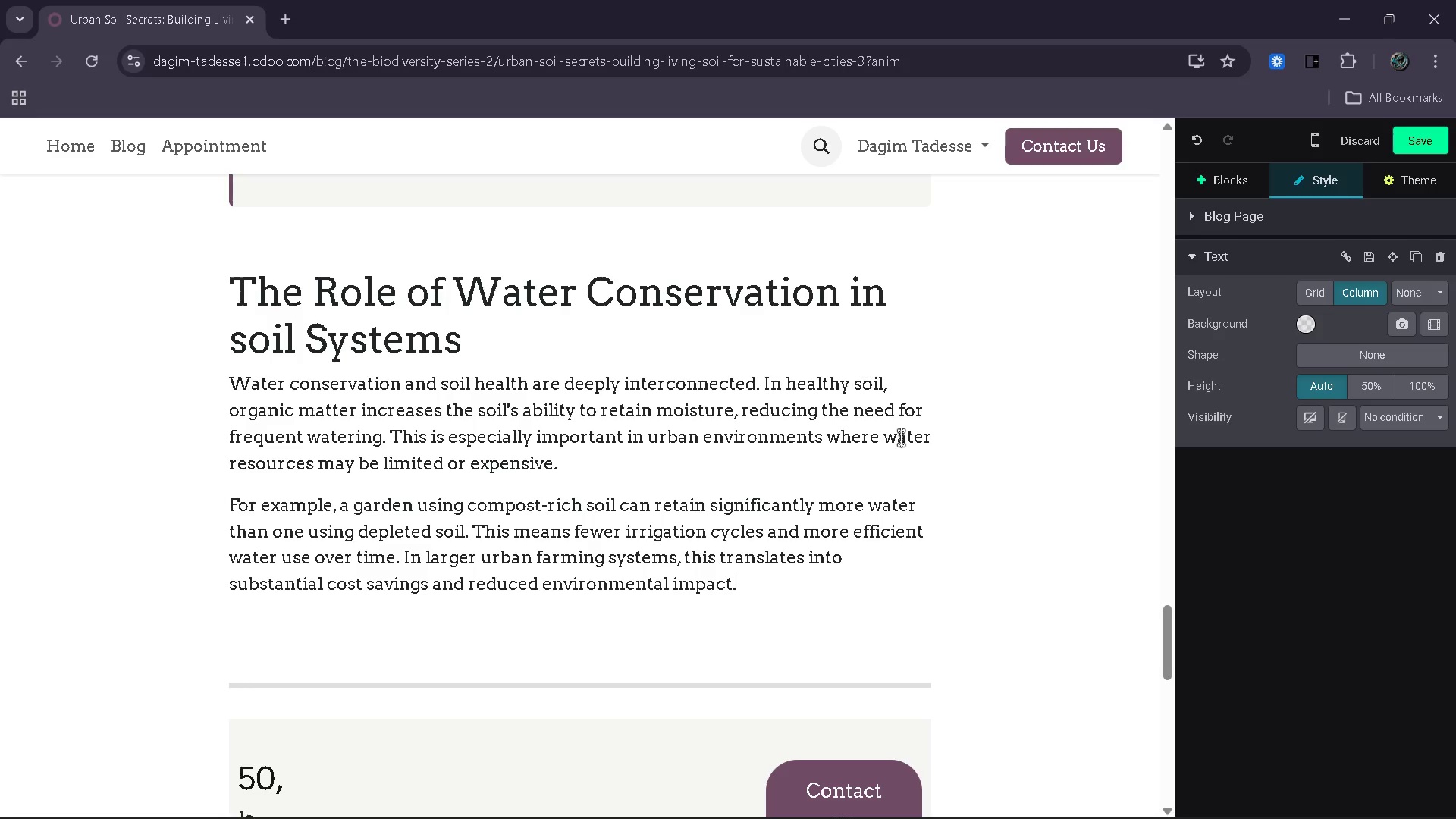 
key(Enter)
 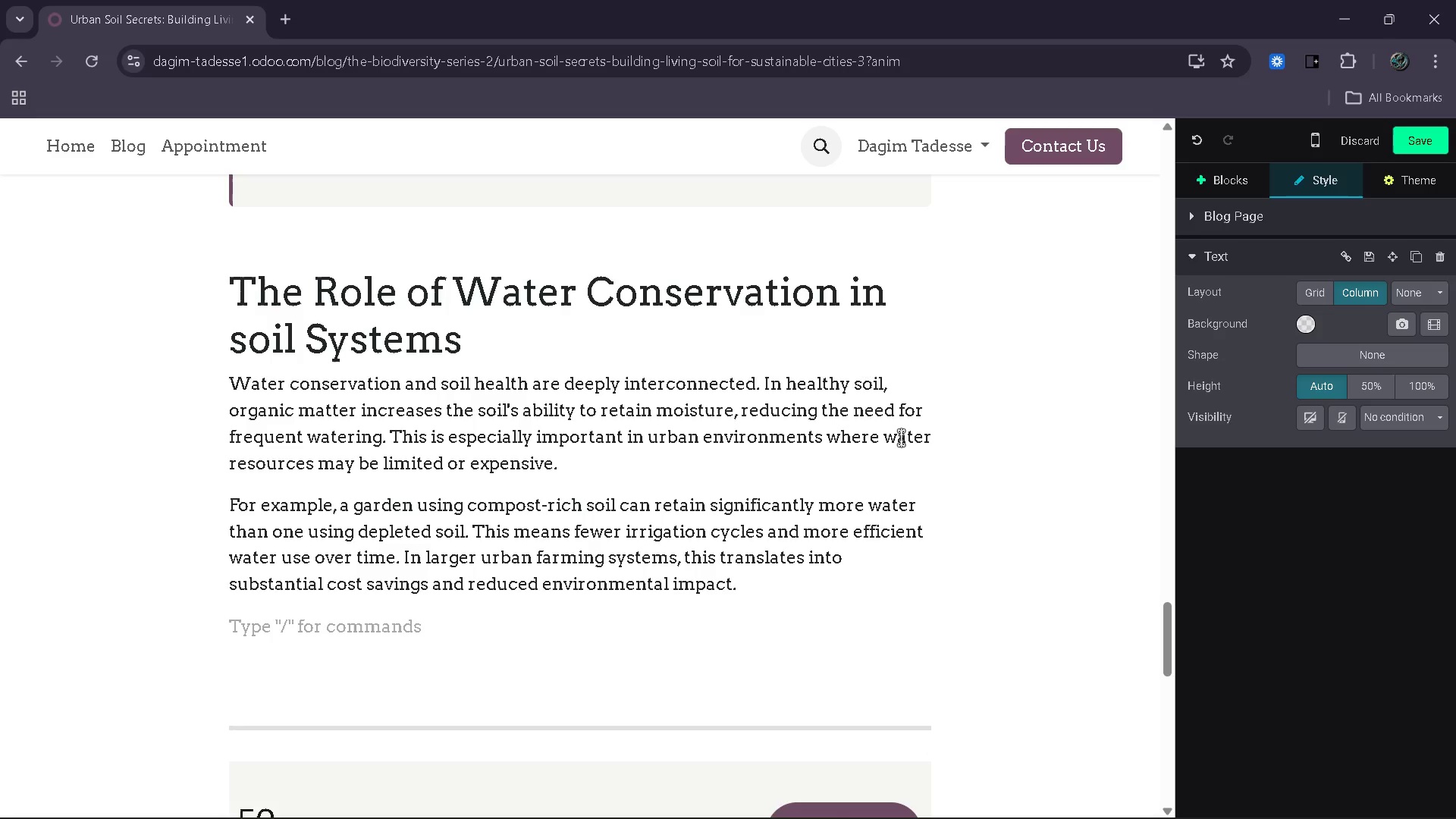 
type(Benefits of integrating water conservation with soil healthy )
key(Backspace)
key(Backspace)
type( include:)
 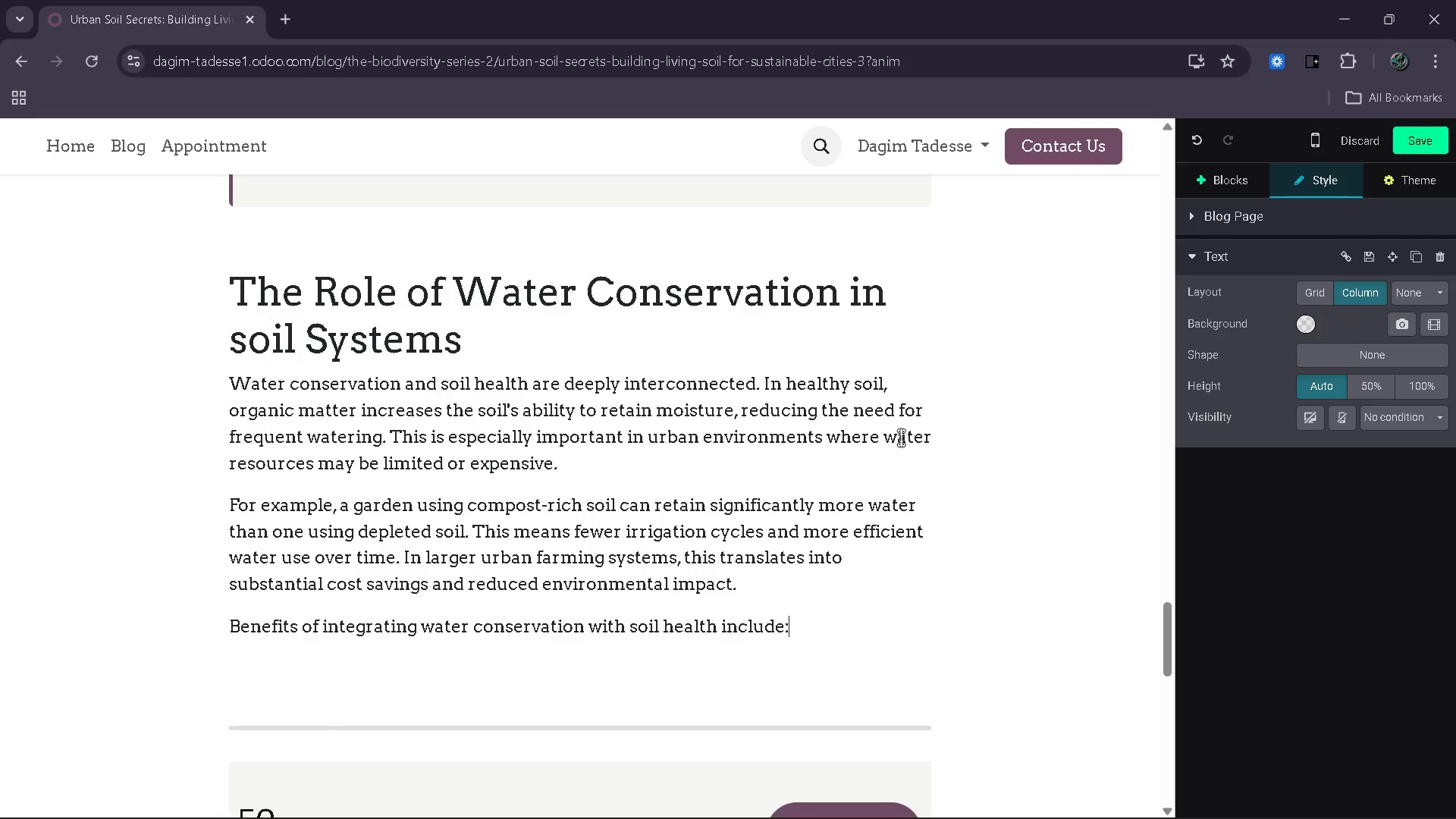 
key(Enter)
 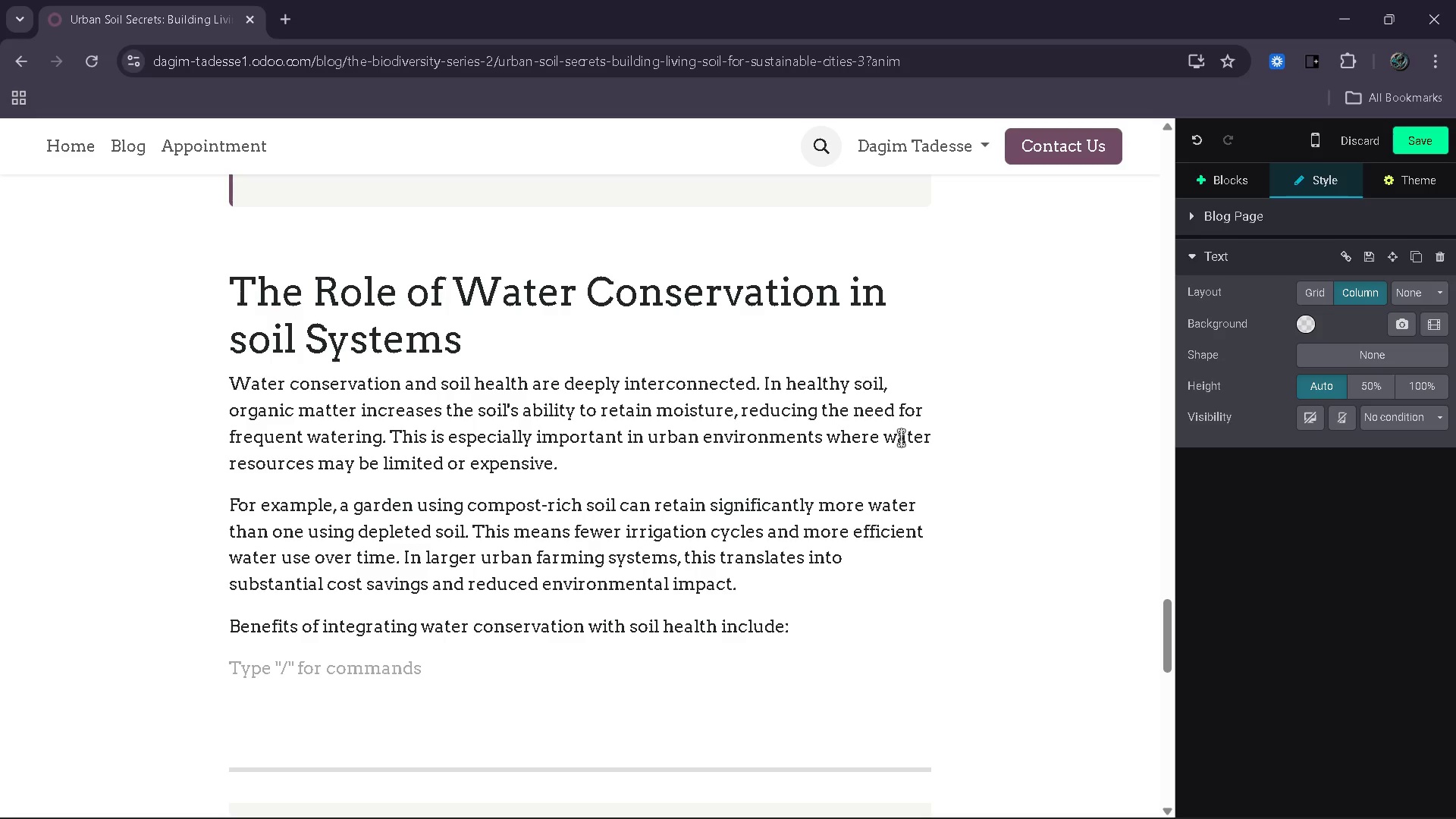 
type(=)
key(Backspace)
type(- Reduced water usagge=)
key(Backspace)
key(Backspace)
key(Backspace)
type(e and lower operational costs)
 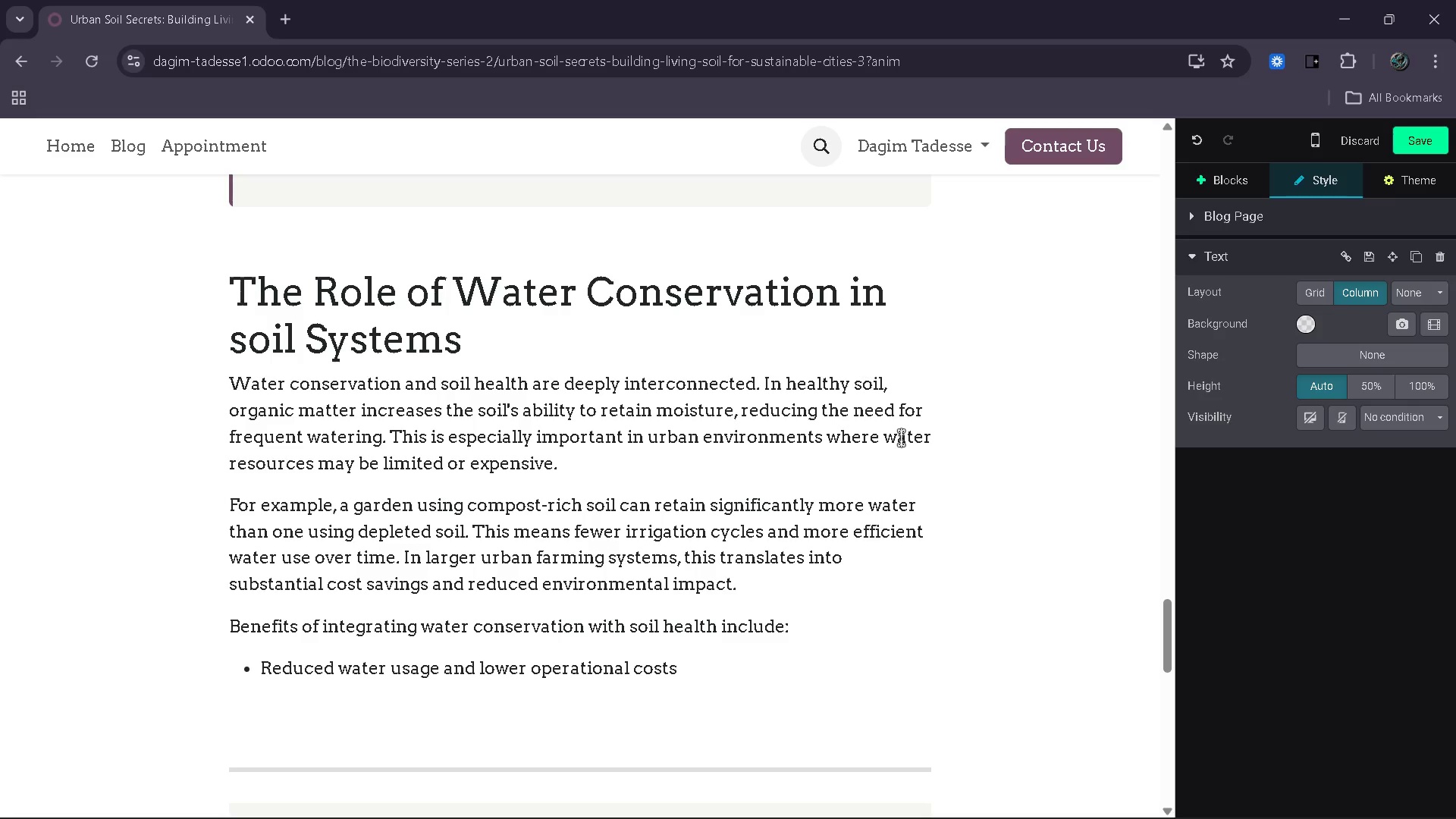 
key(Enter)
 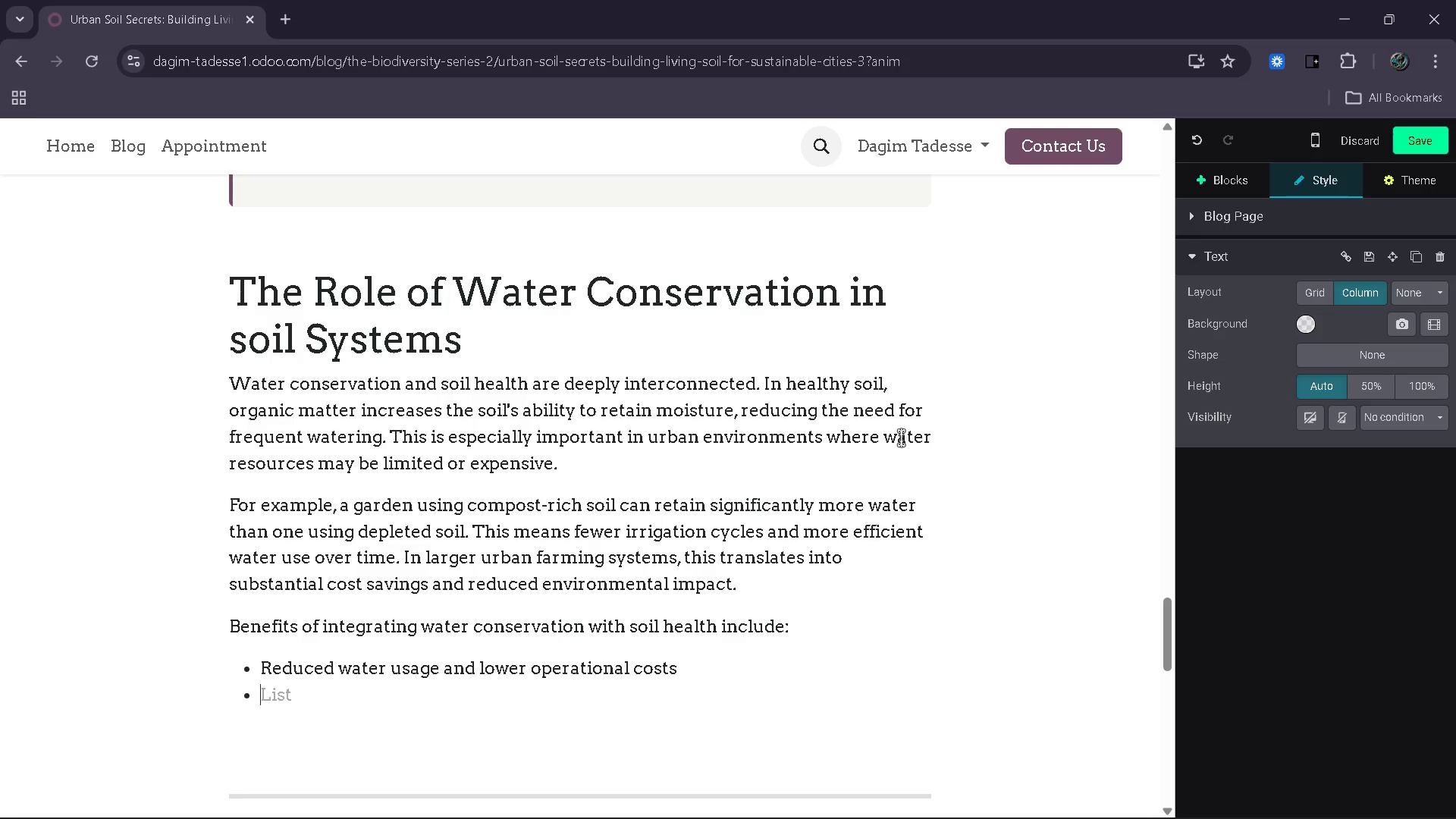 
type(Improved plant resilience during dry perios)
key(Backspace)
type(ds)
 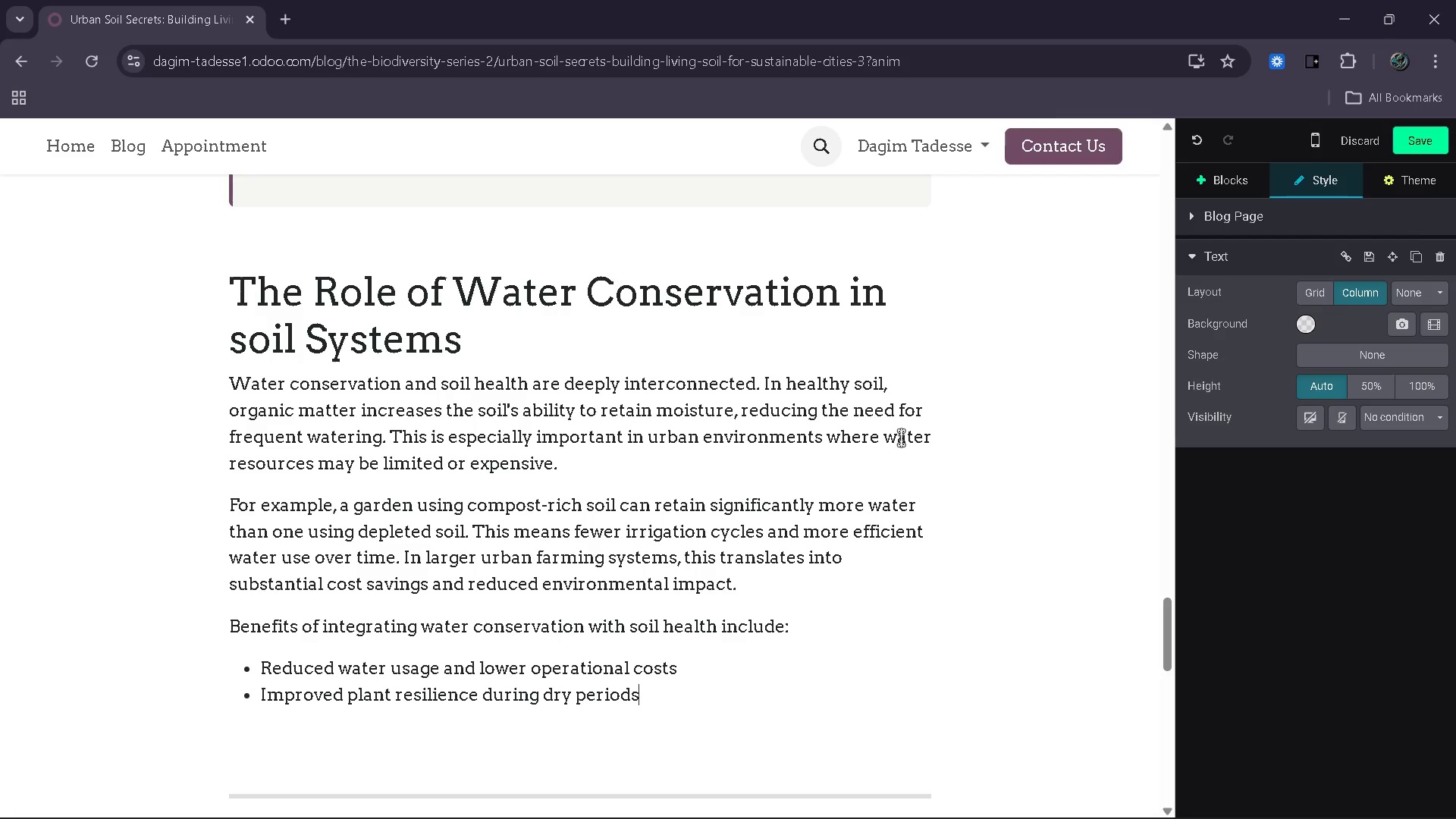 
key(Enter)
 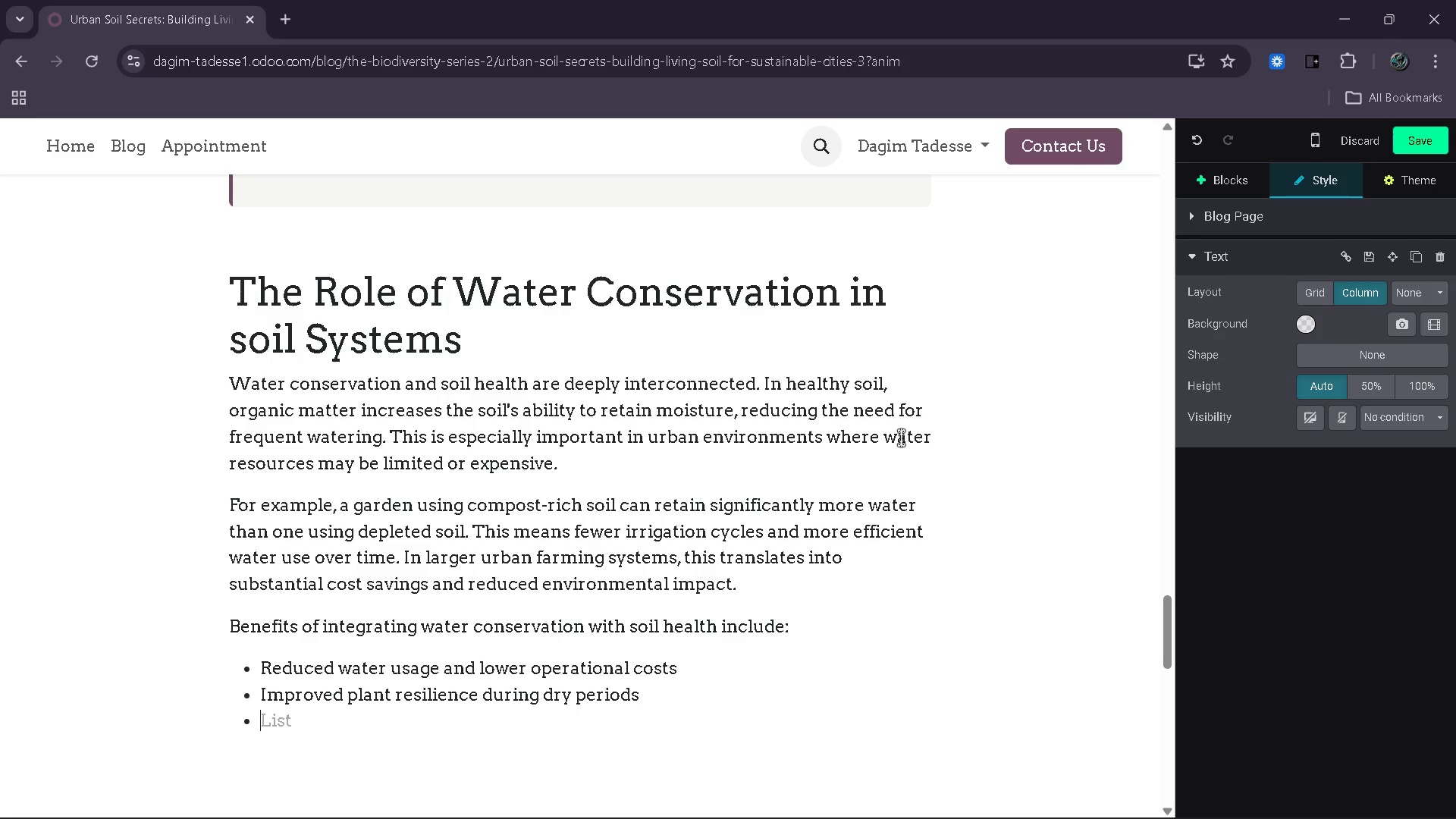 
type(More ss)
key(Backspace)
type(ustainable urban farming systems)
 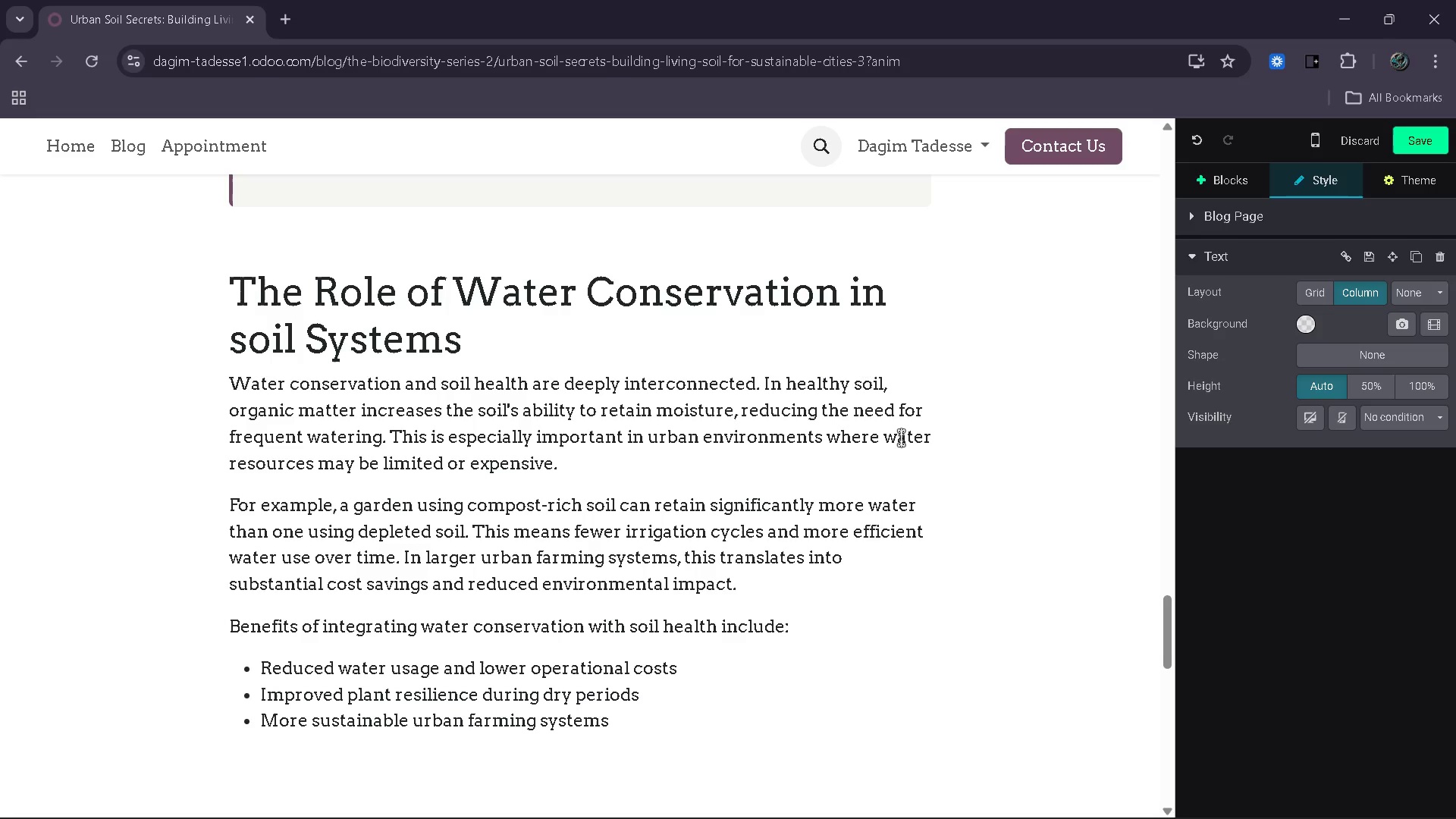 
key(Enter)
 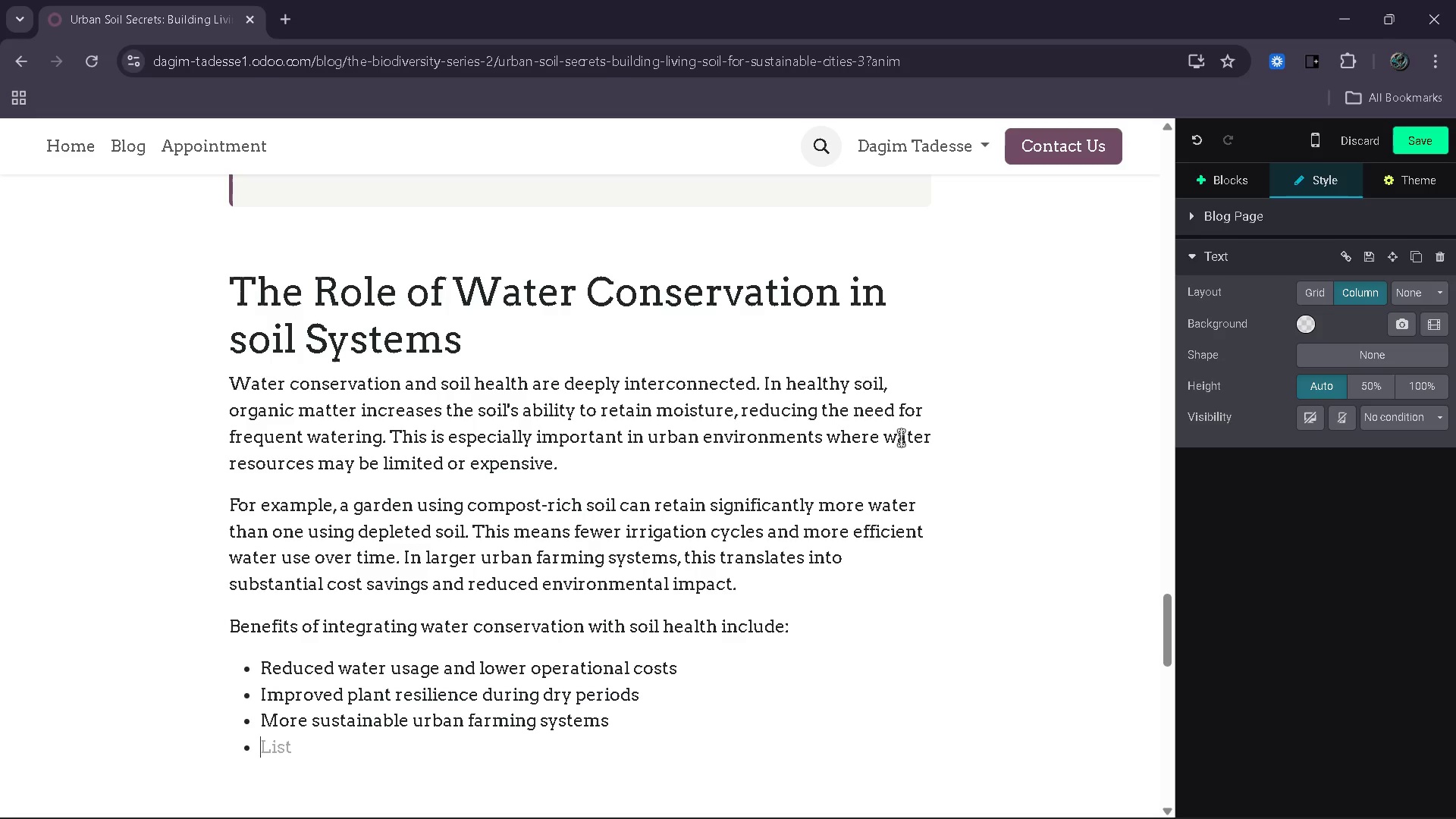 
type(Per)
key(Backspace)
key(Backspace)
type(oso)
key(Backspace)
type(itive environmental impact and community engagement )
key(Backspace)
 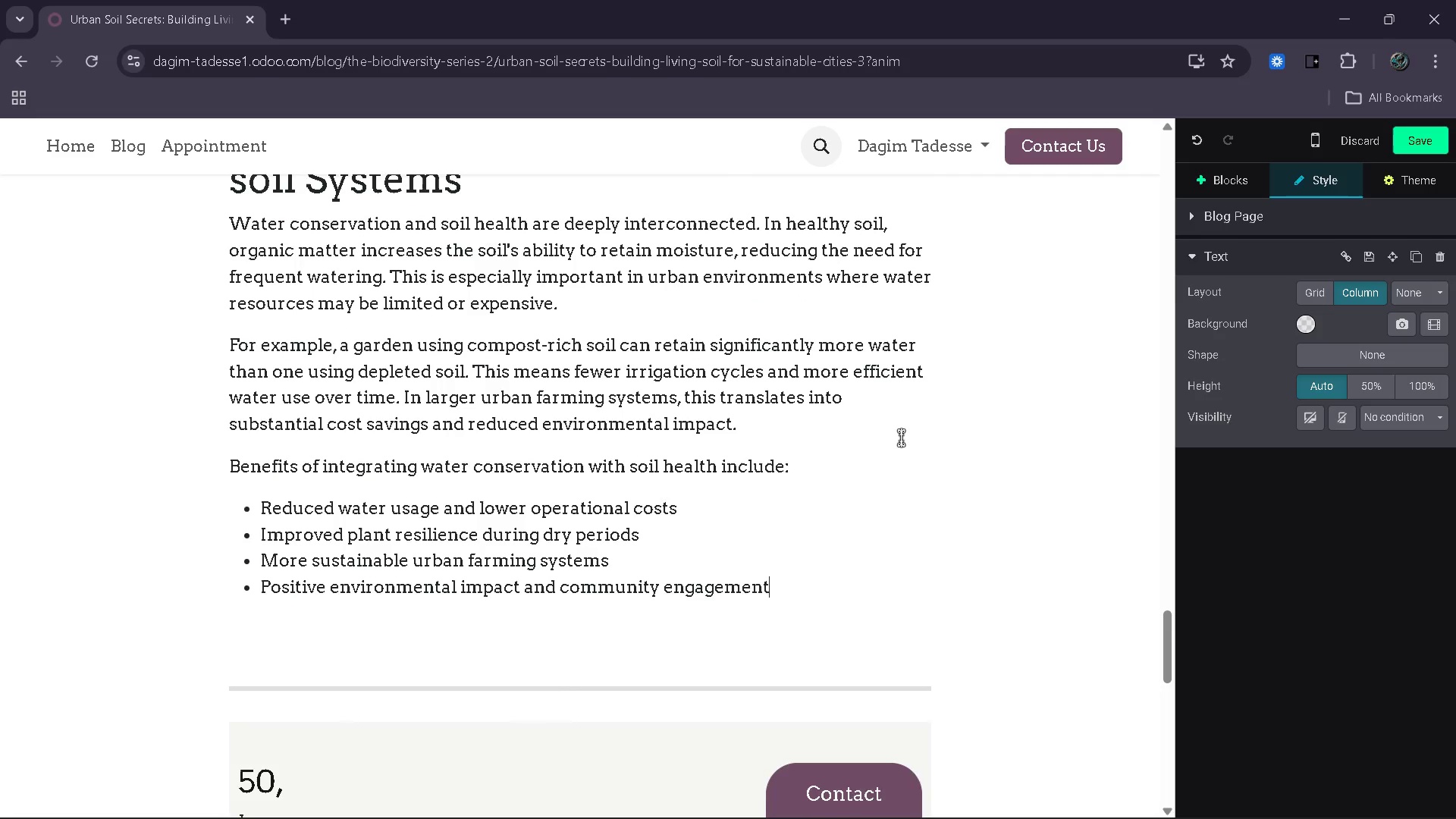 
key(Enter)
 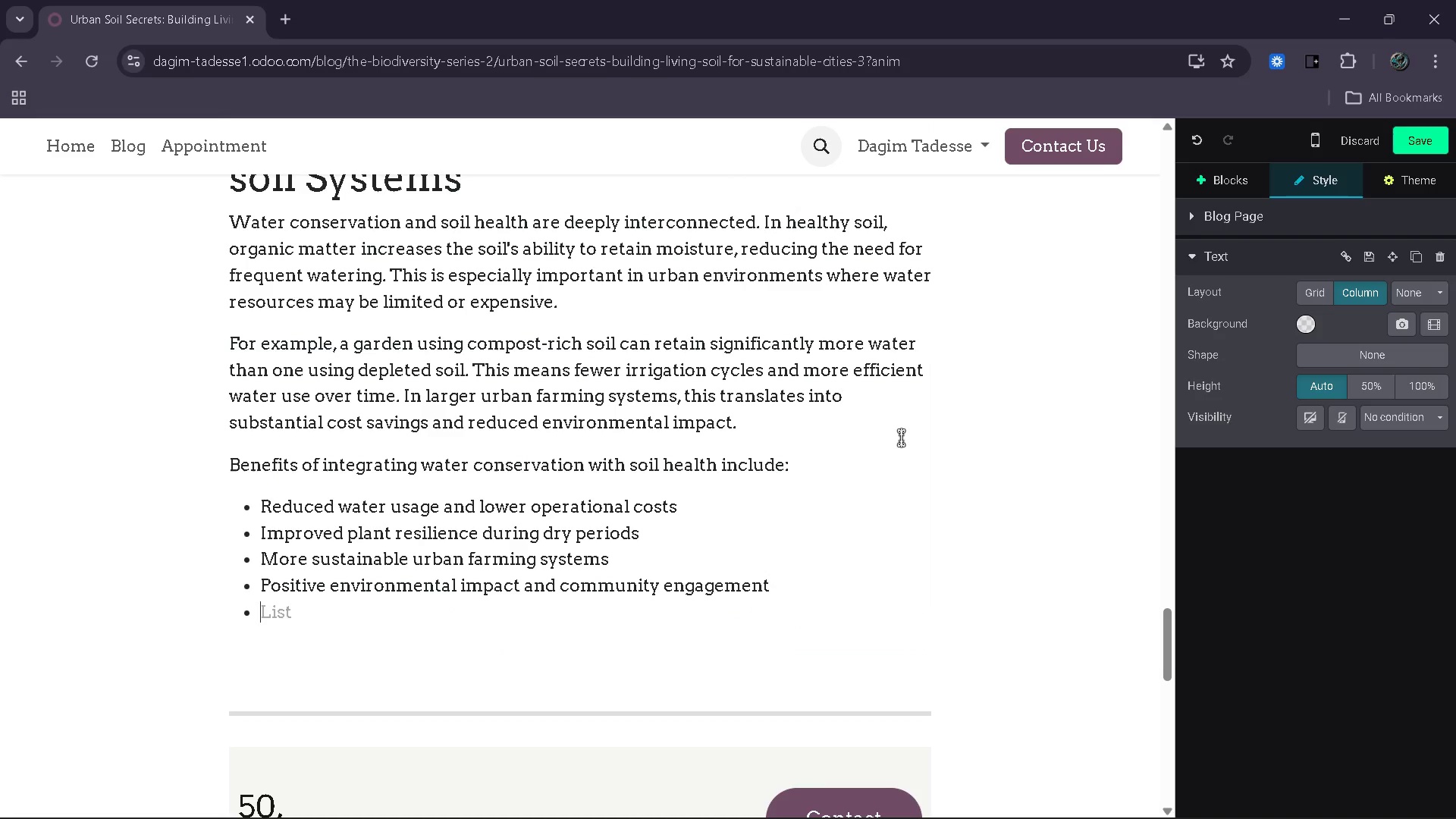 
key(Backspace)
key(Backspace)
type(Together )
key(Backspace)
type(, soil health and water conservation form the backbone of sustainable agriculture in modern cities.)
 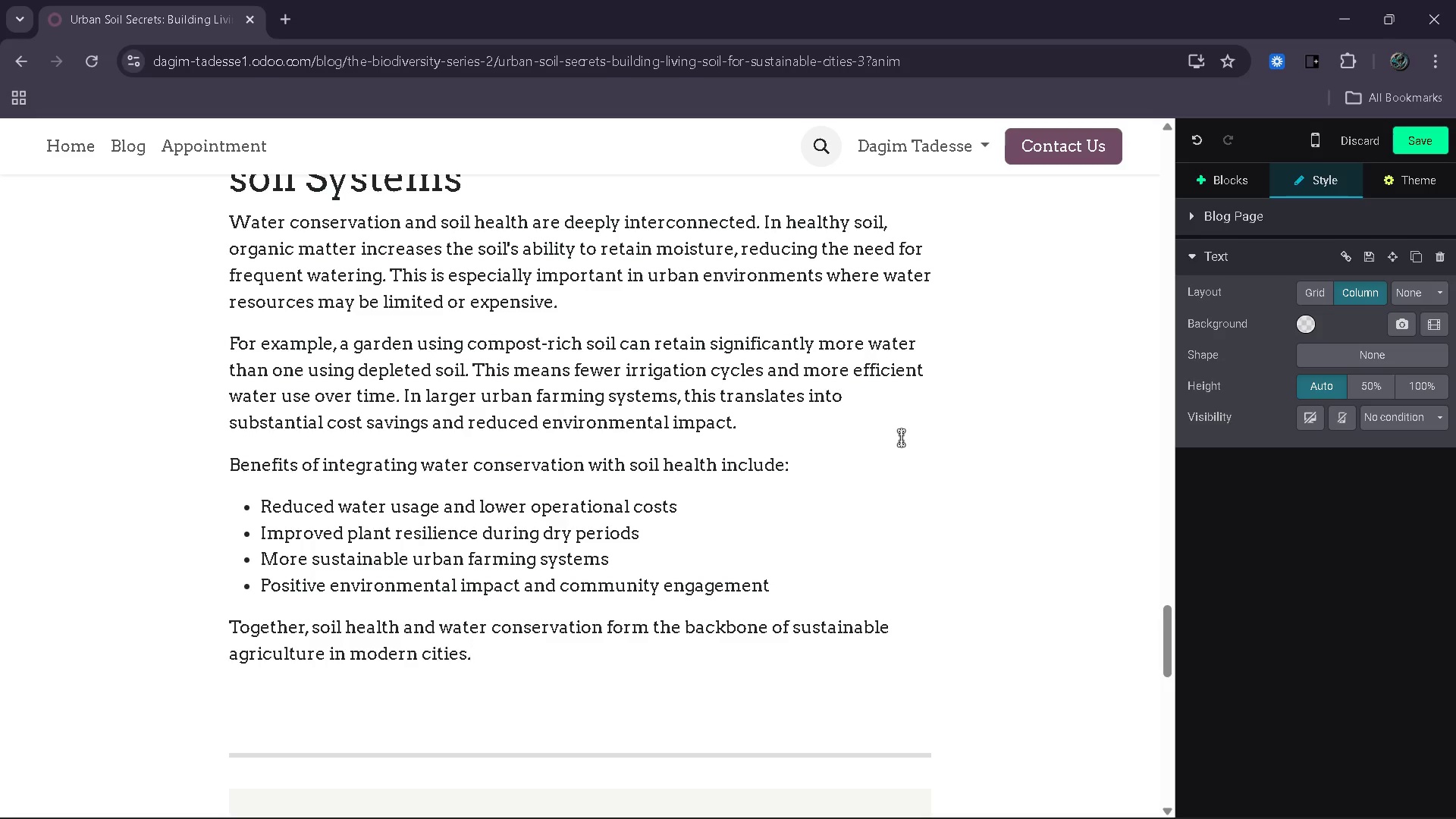 
wait(40.97)
 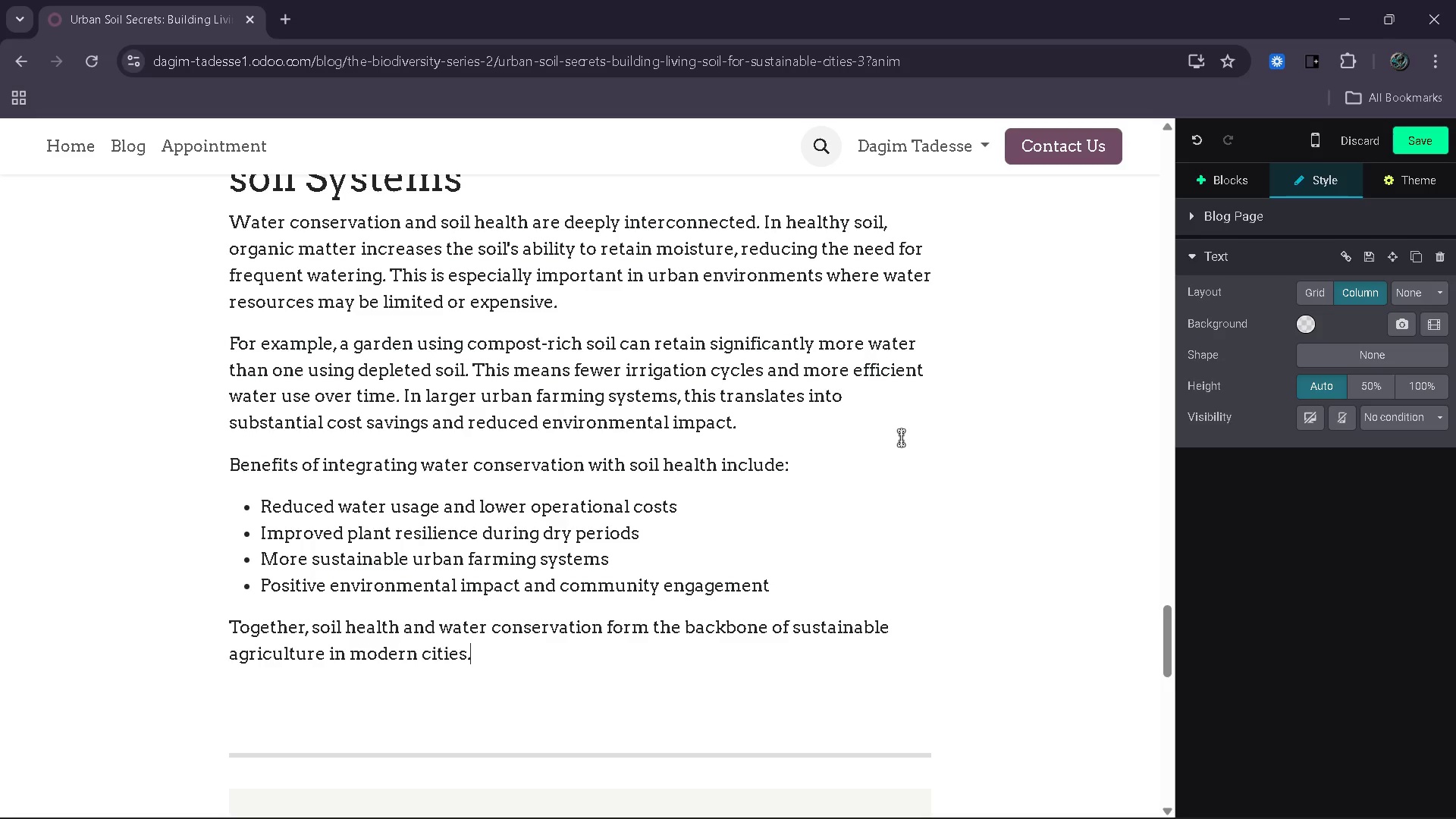 
left_click_drag(start_coordinate=[308, 449], to_coordinate=[243, 441])
 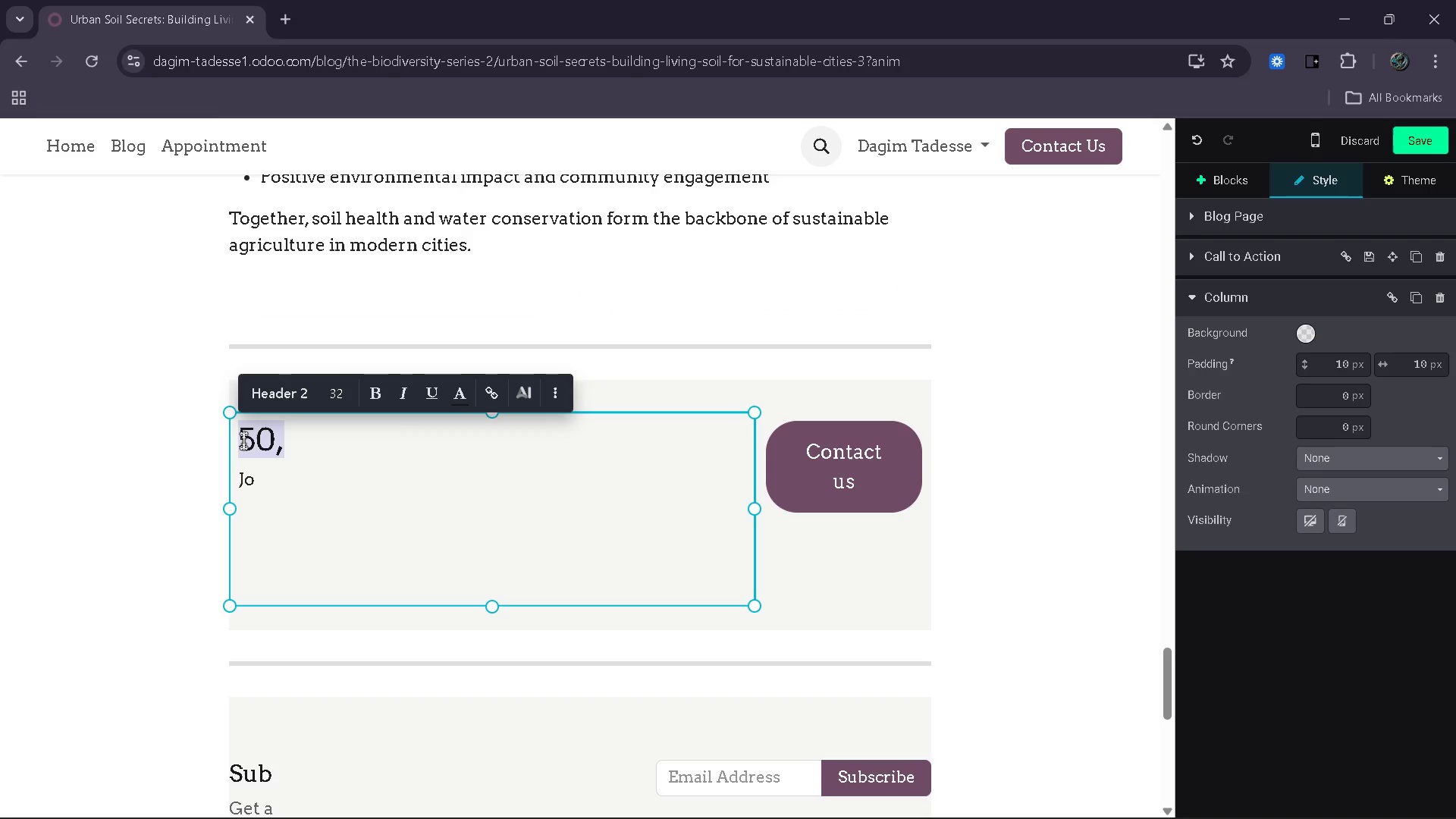 
type(Be part)
key(Backspace)
key(Backspace)
key(Backspace)
key(Backspace)
type(Part of the Soil Health Movement)
 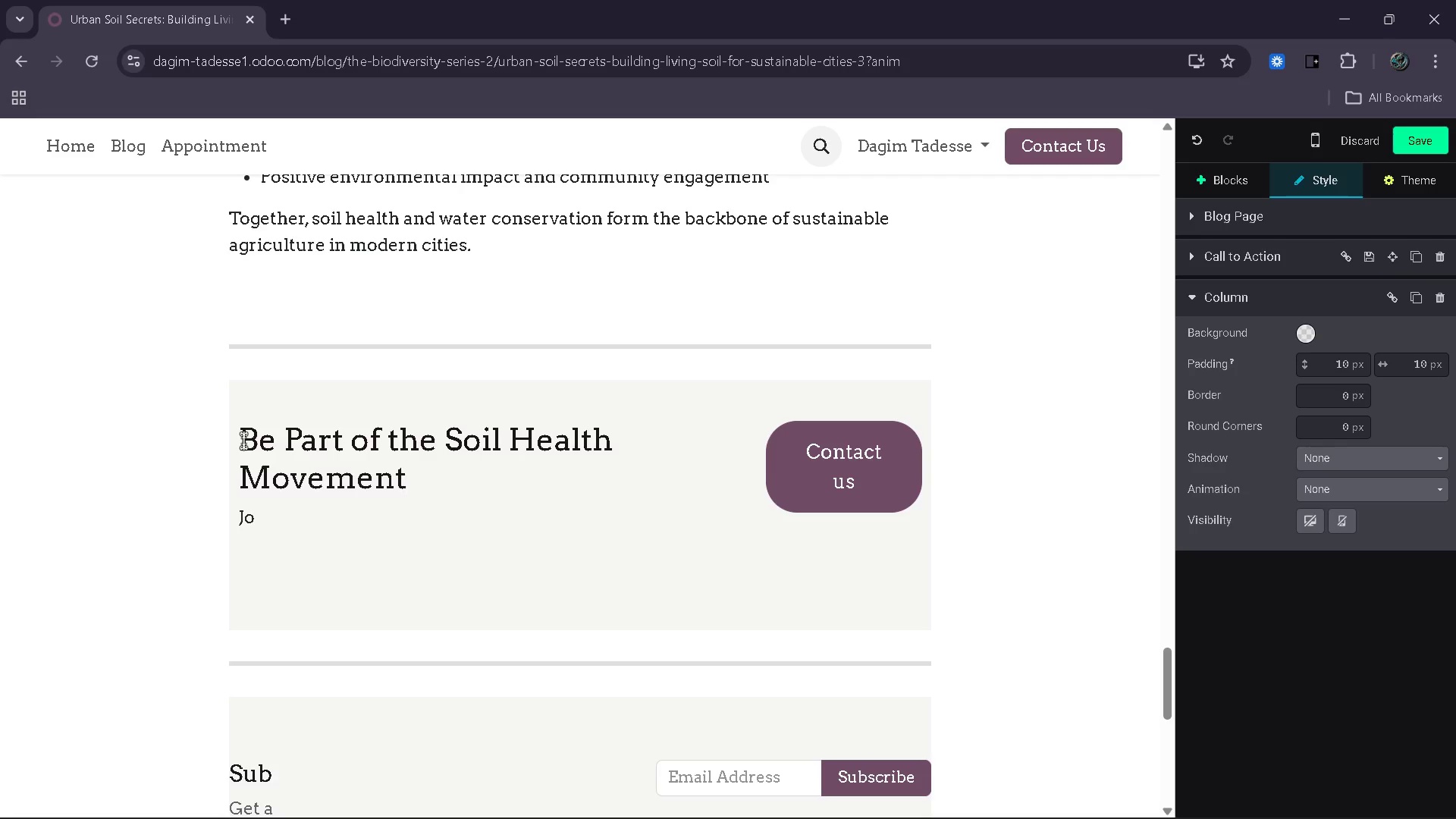 
left_click_drag(start_coordinate=[259, 528], to_coordinate=[233, 524])
 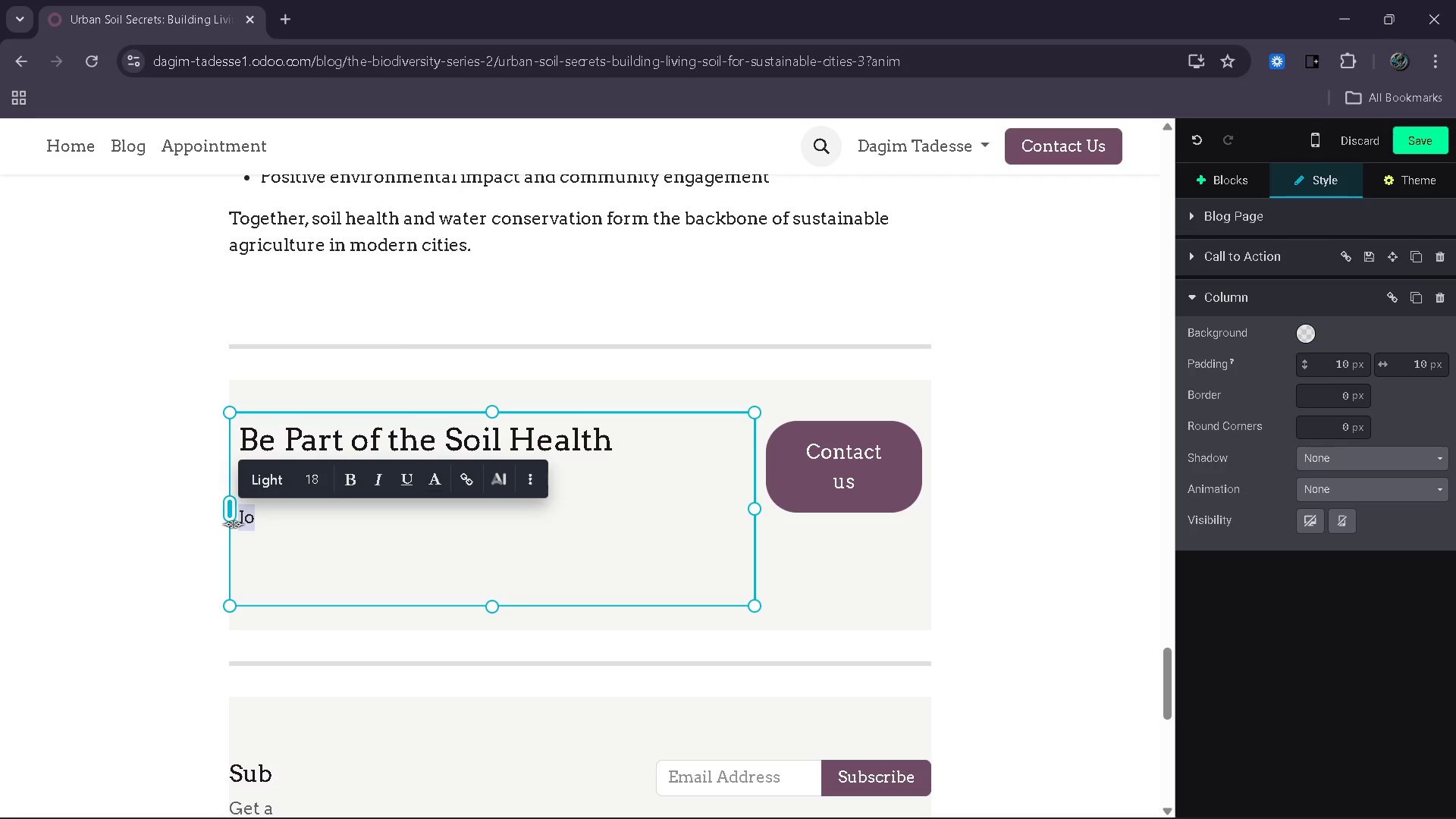 
type(Join organa)
key(Backspace)
type(izations and individuals working toward healthier soil and more sustainable cities.)
 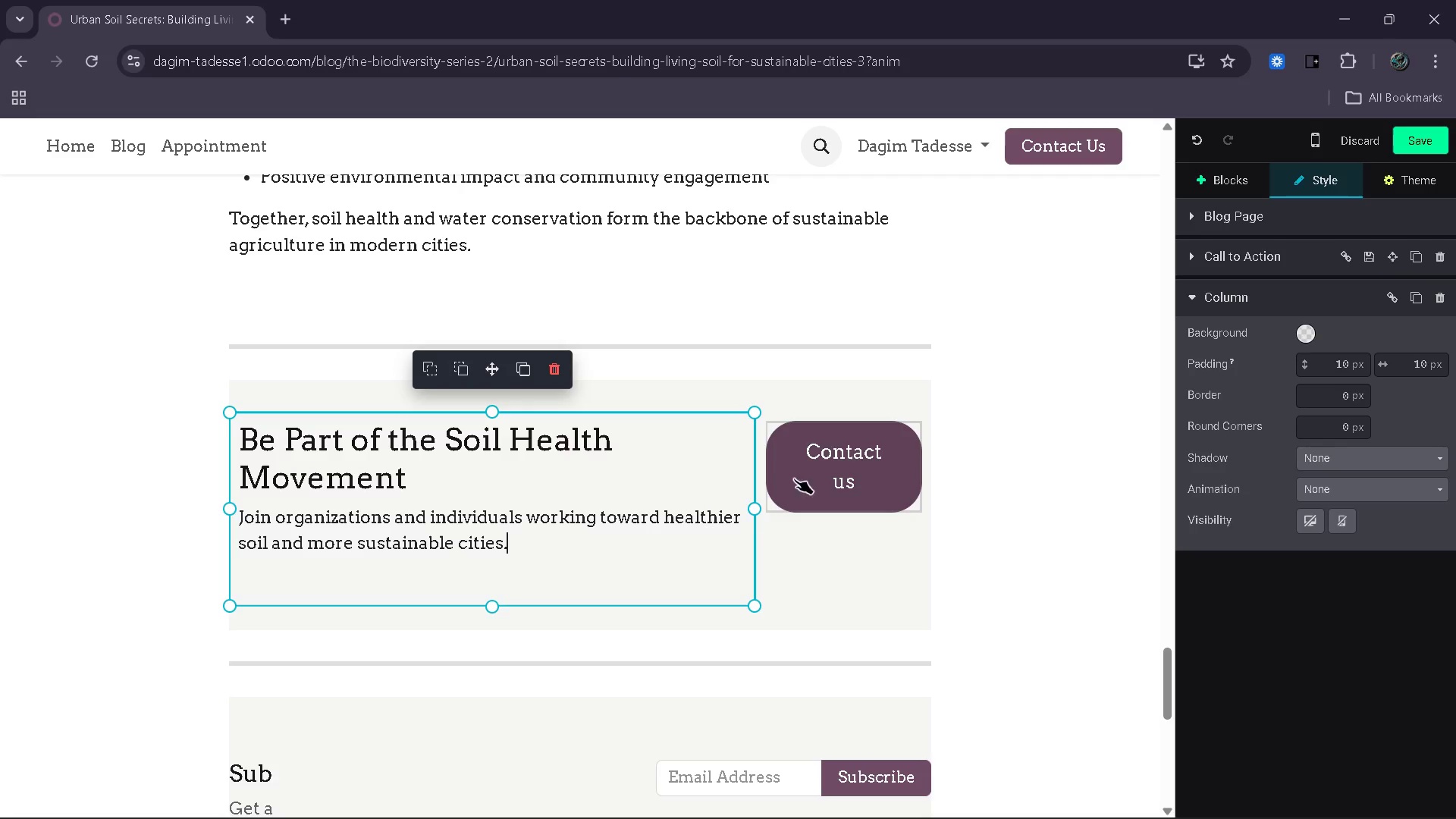 
left_click([864, 486])
 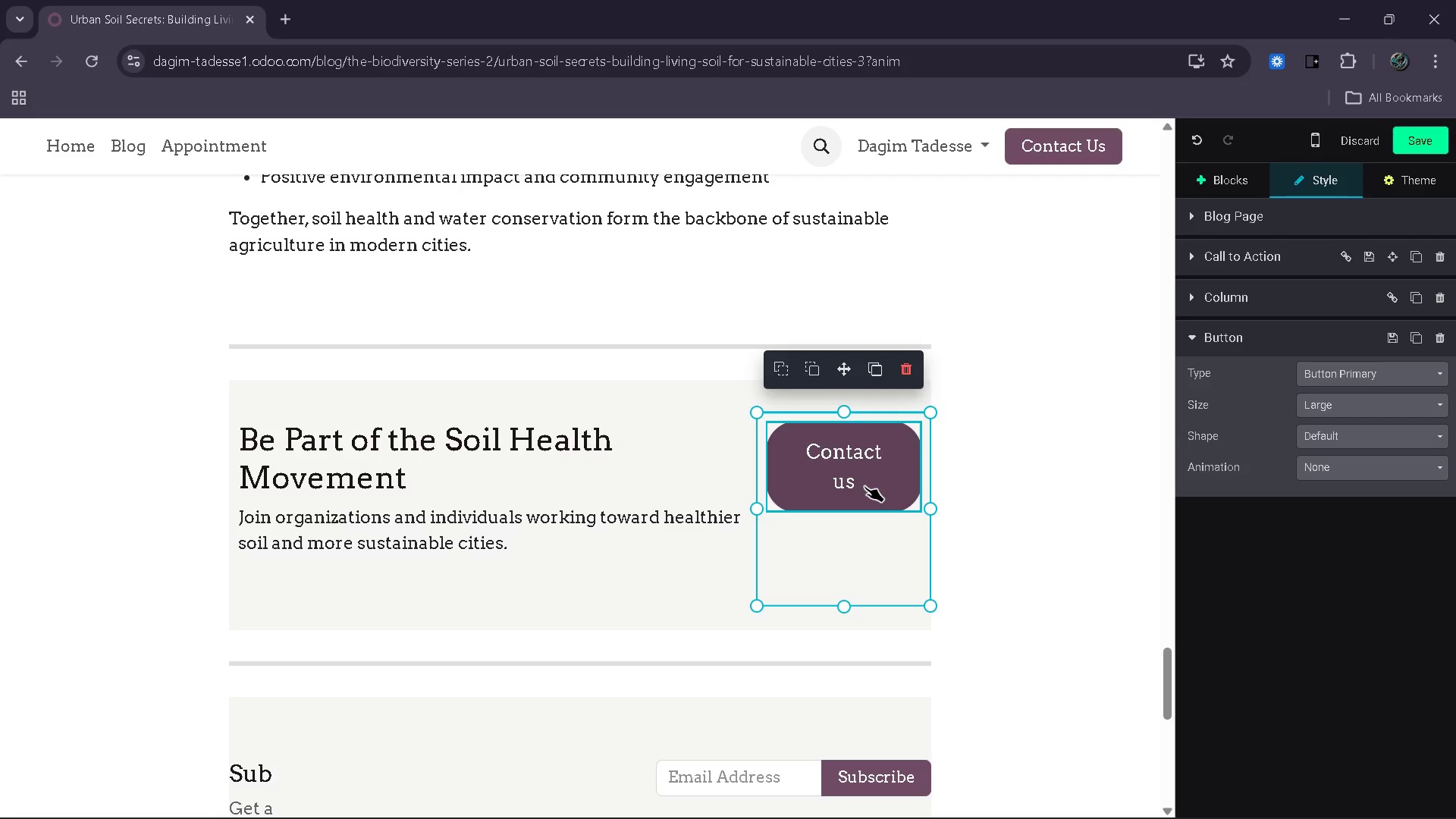 
key(ArrowLeft)
 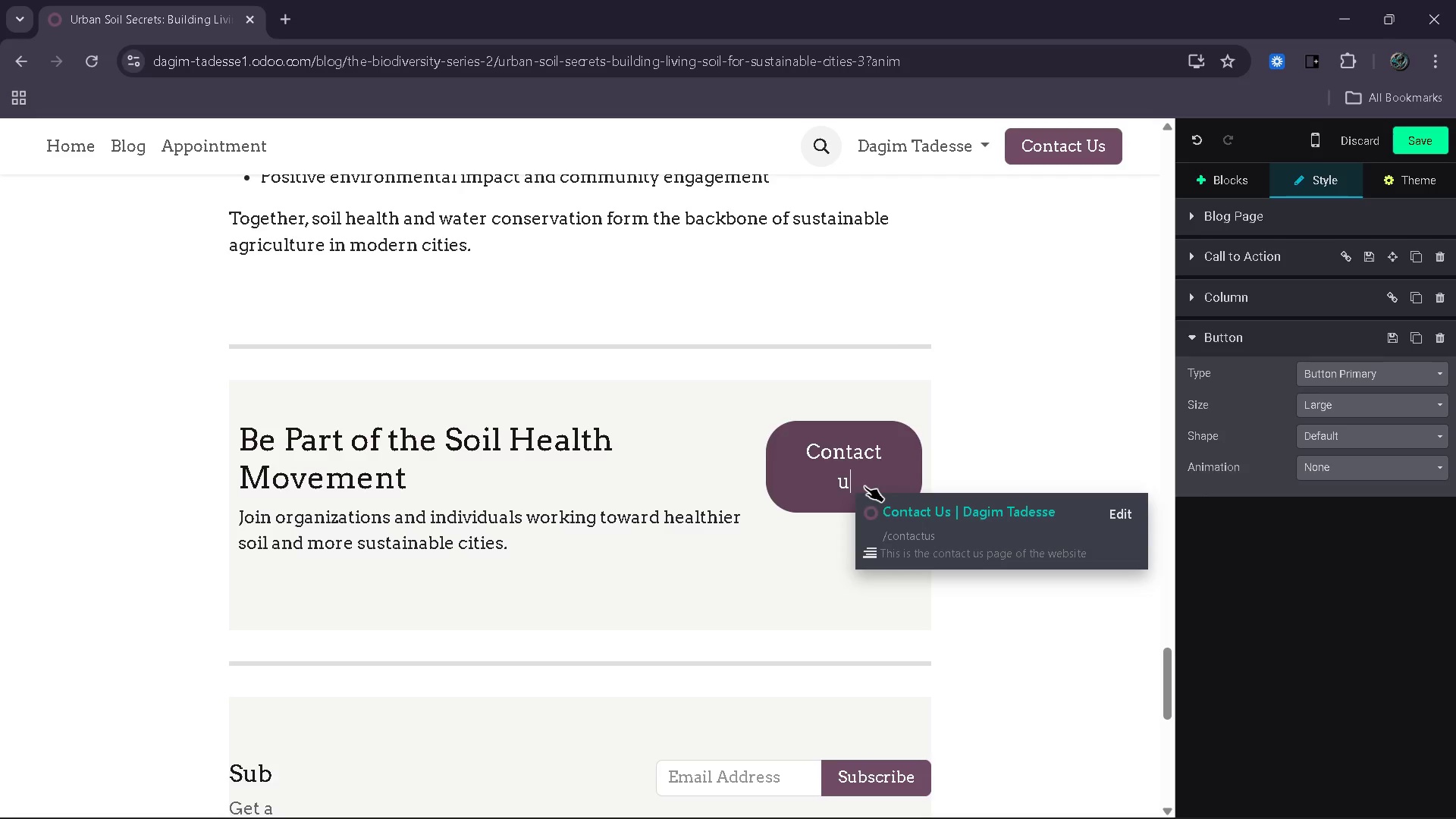 
key(Backspace)
 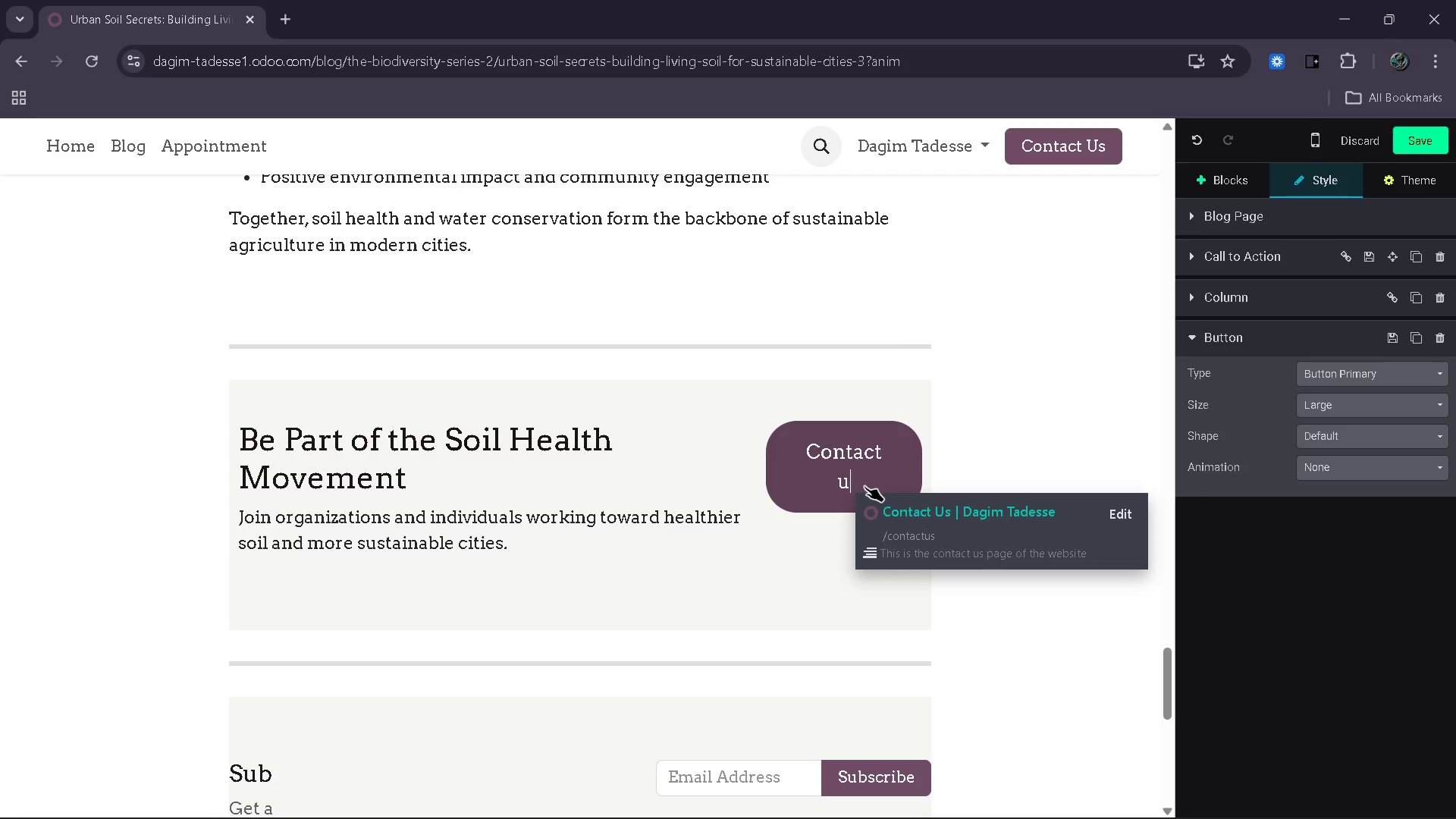 
key(Backspace)
 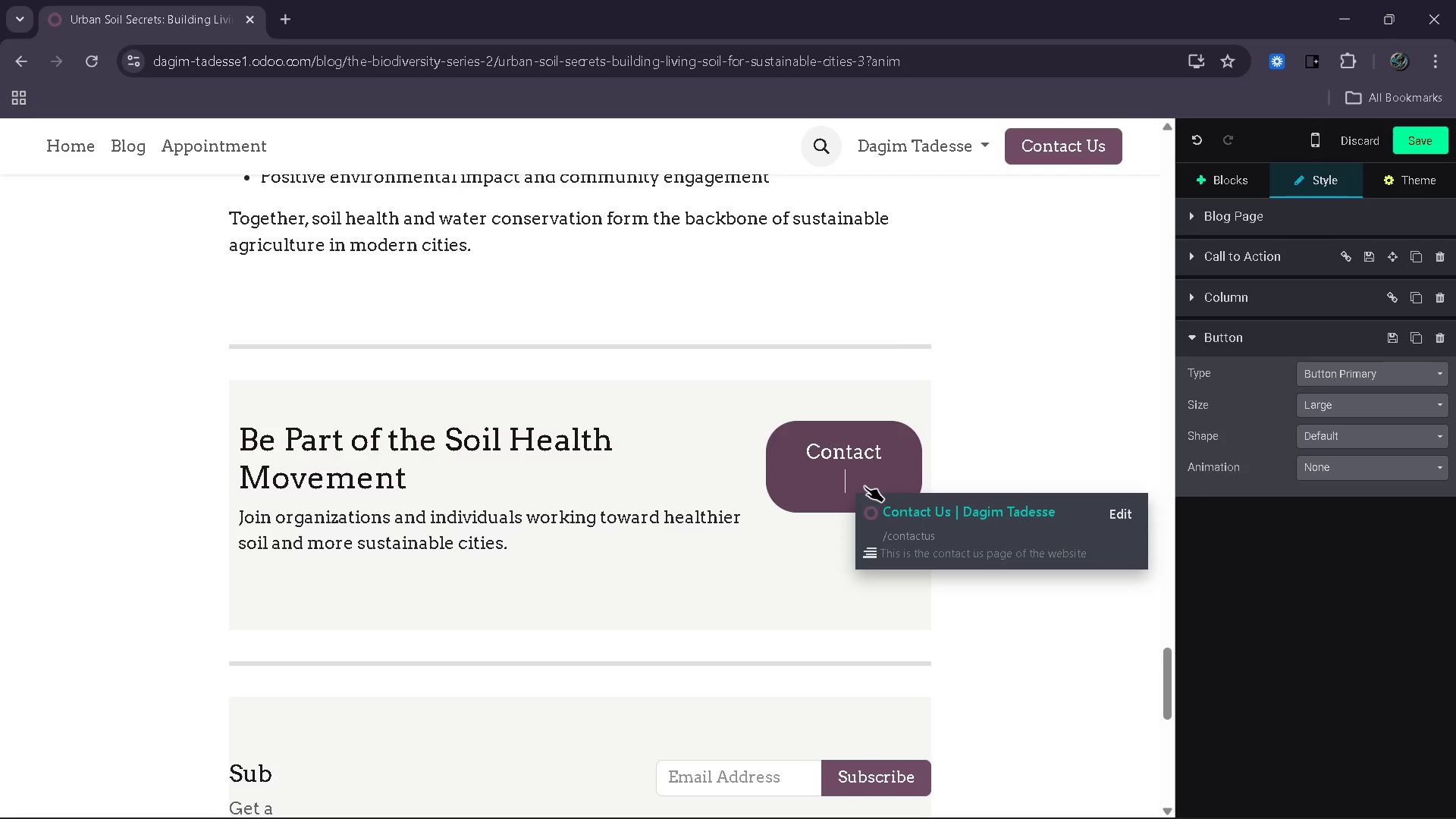 
key(Backspace)
 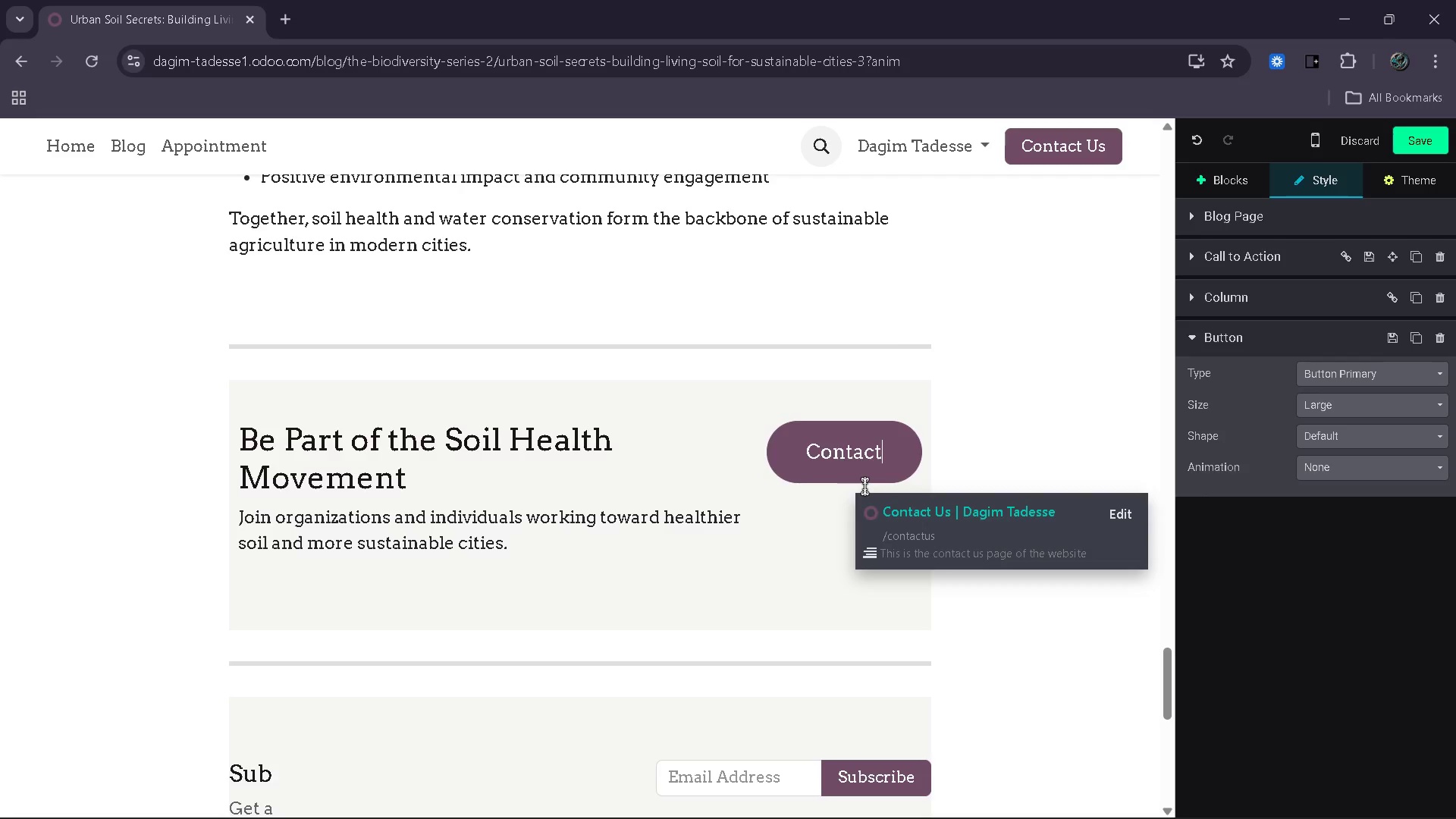 
key(Backspace)
 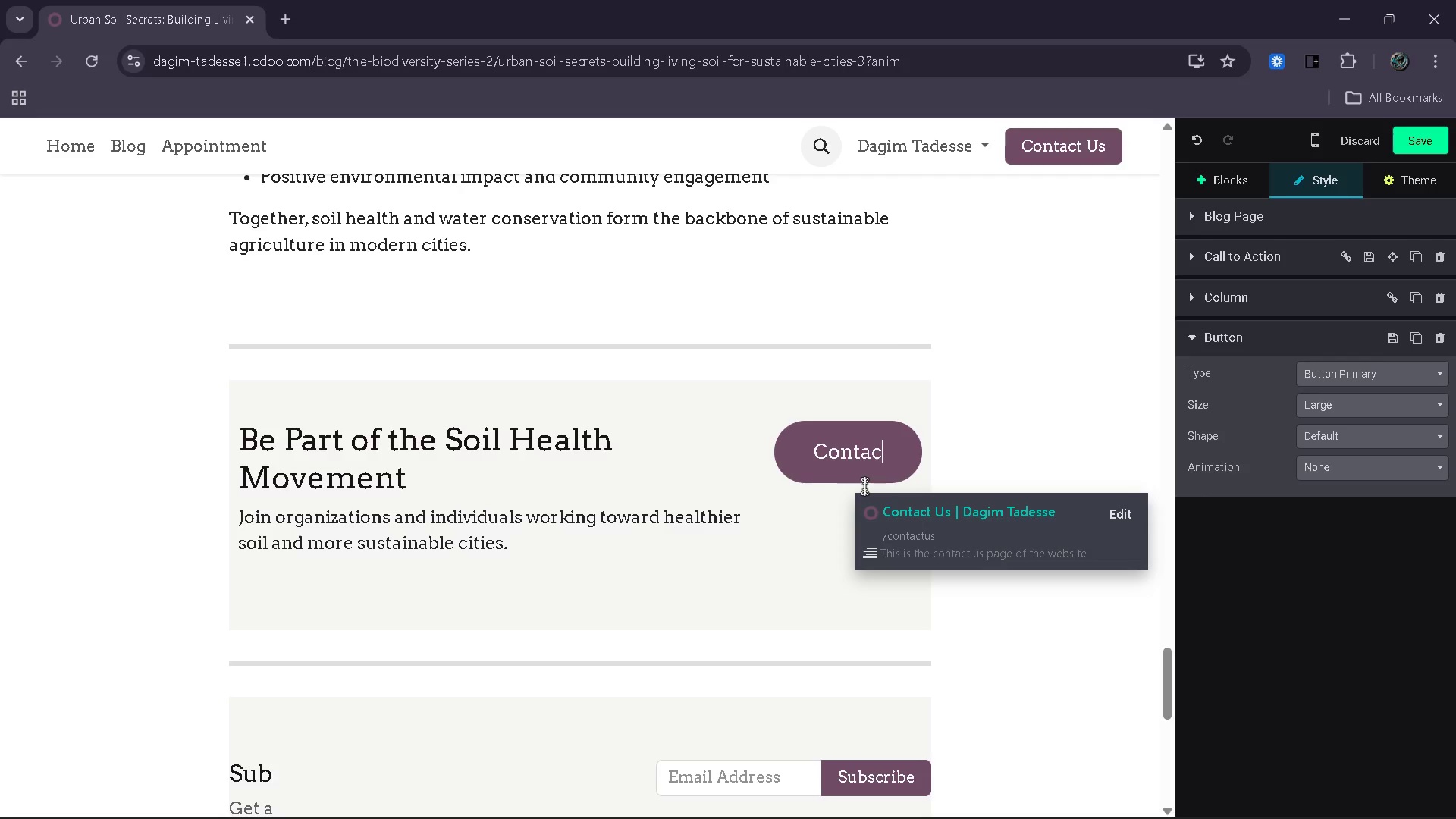 
key(Backspace)
 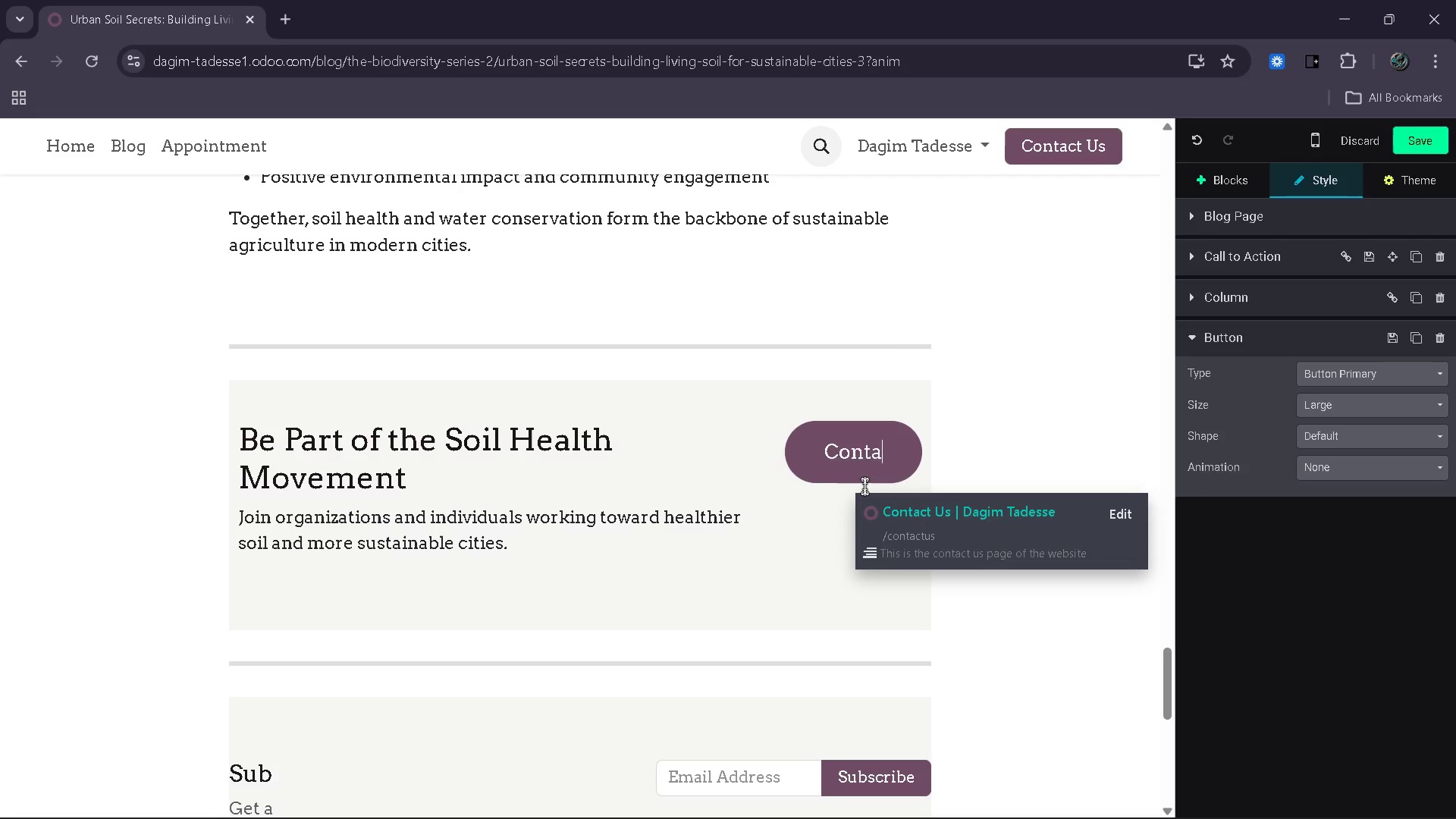 
key(Backspace)
 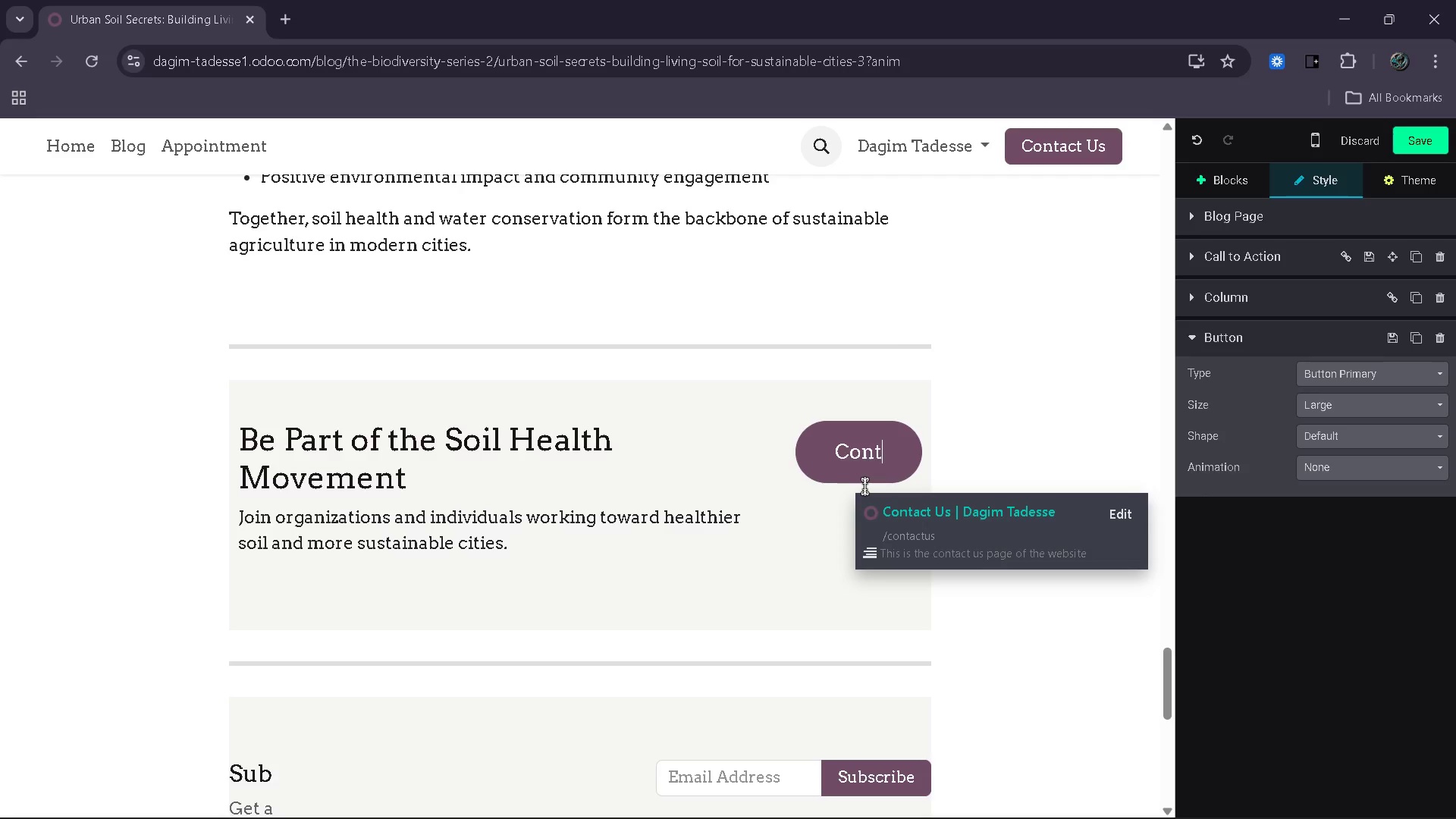 
key(Backspace)
 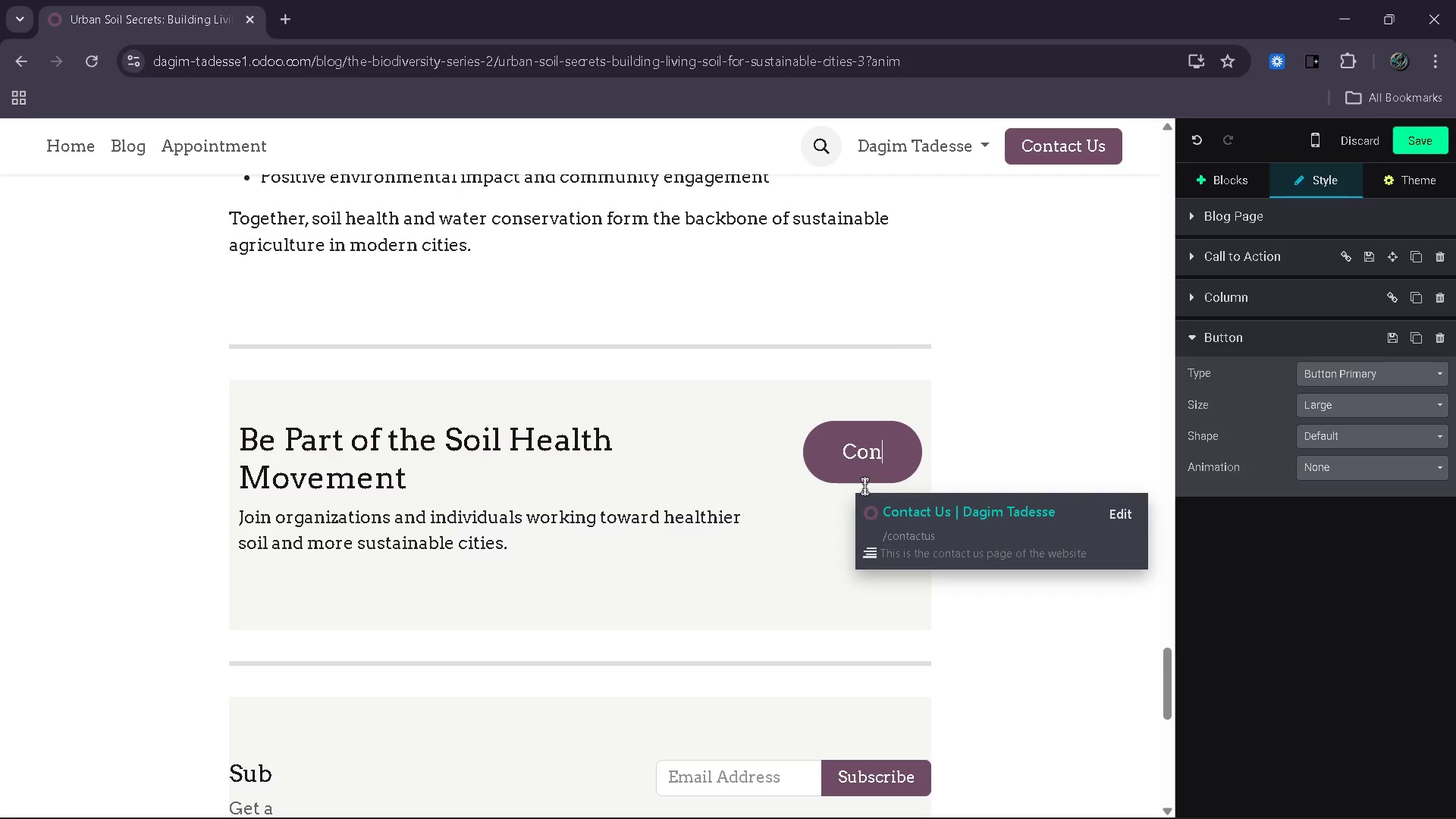 
key(Backspace)
 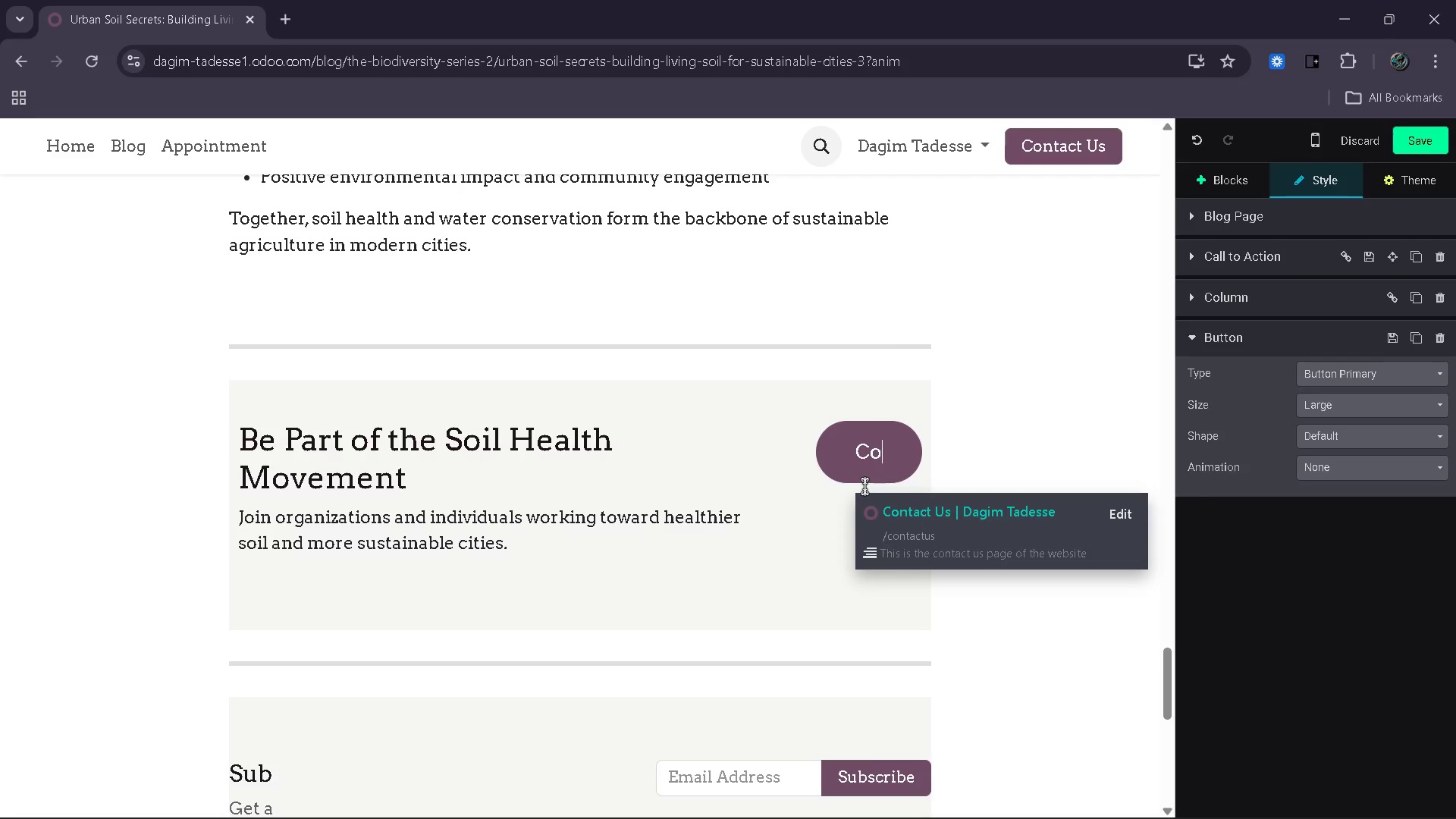 
key(Backspace)
 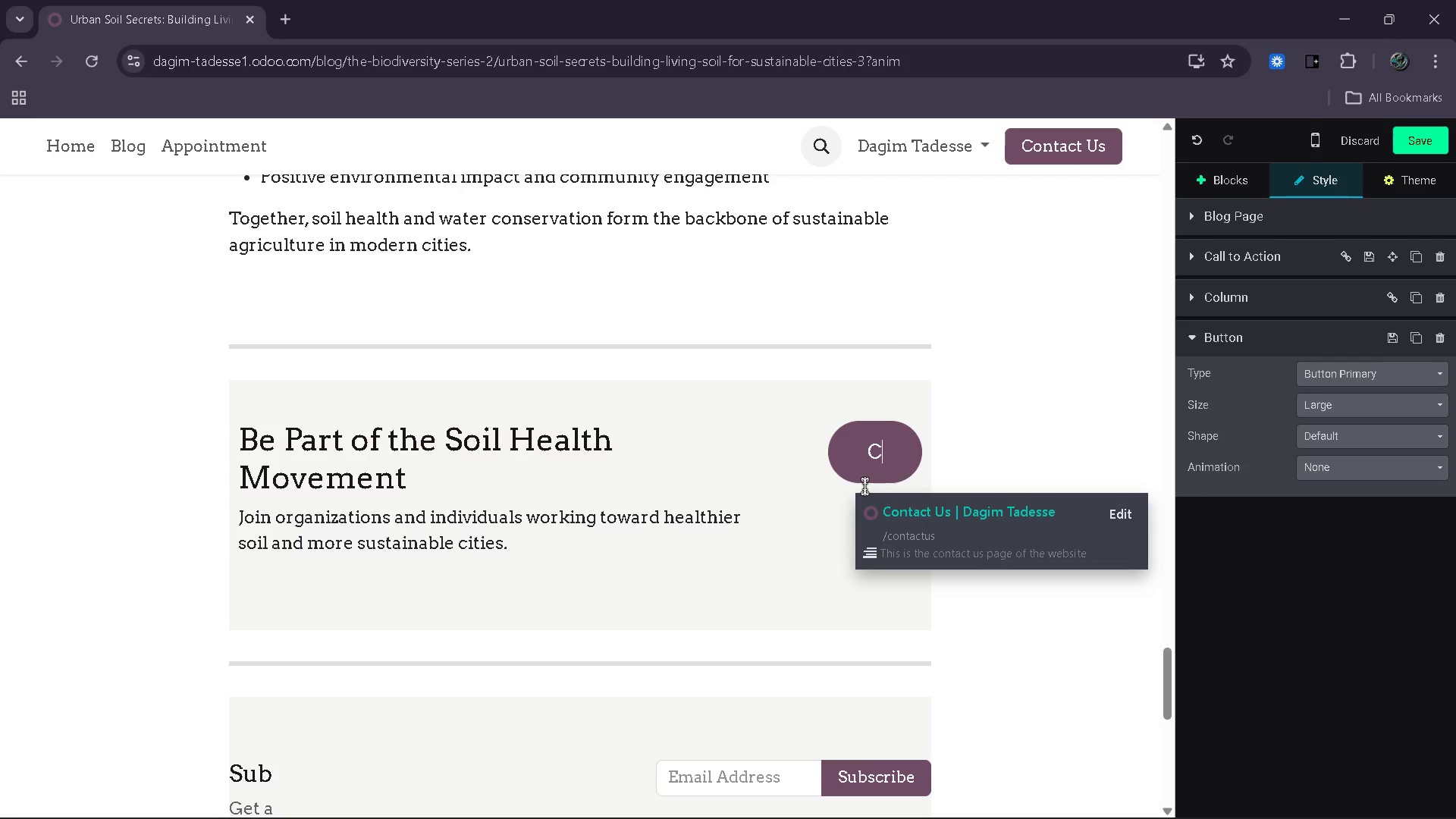 
key(Backspace)
 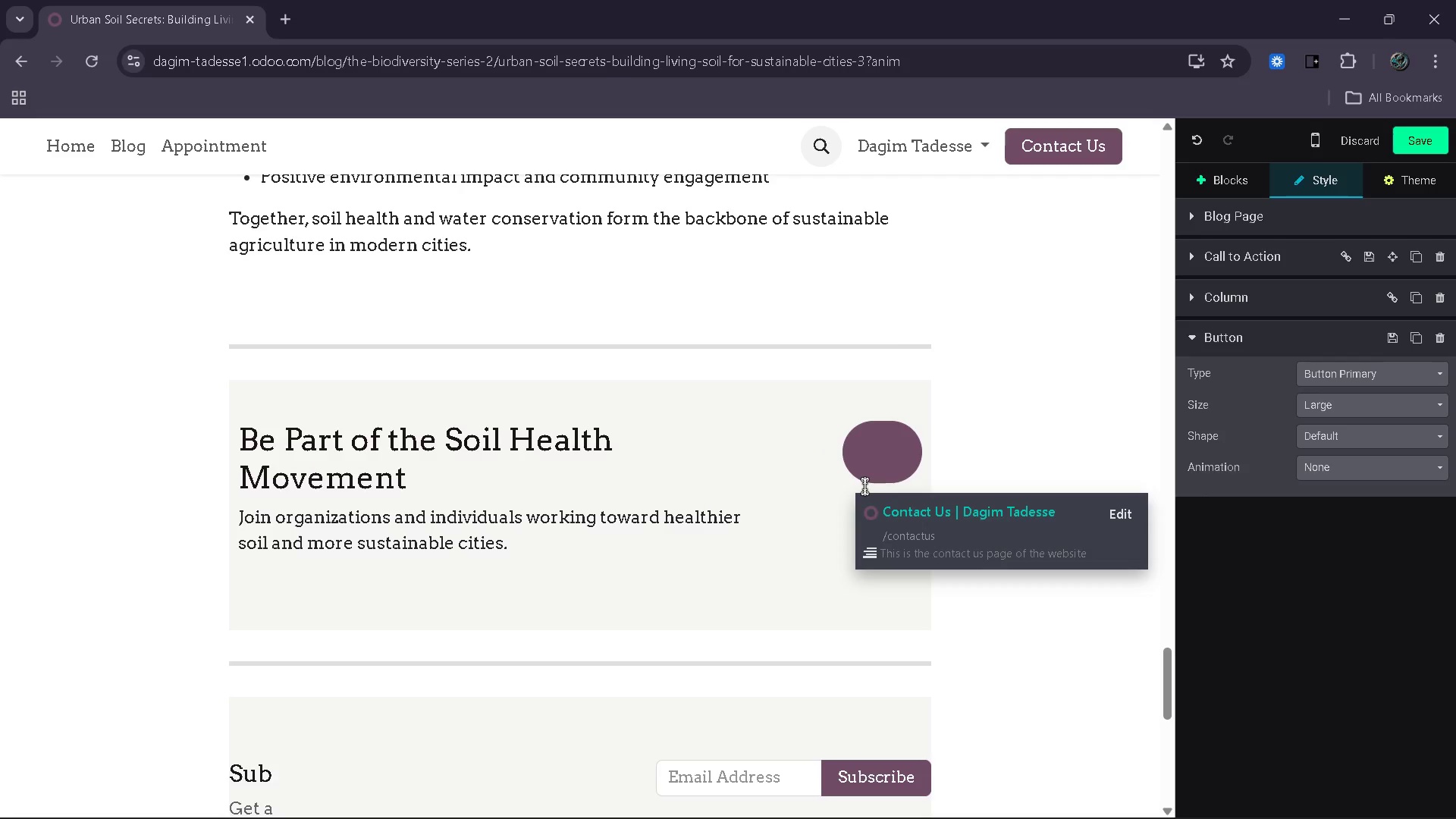 
type(Jon)
key(Backspace)
type(in the Initiative)
 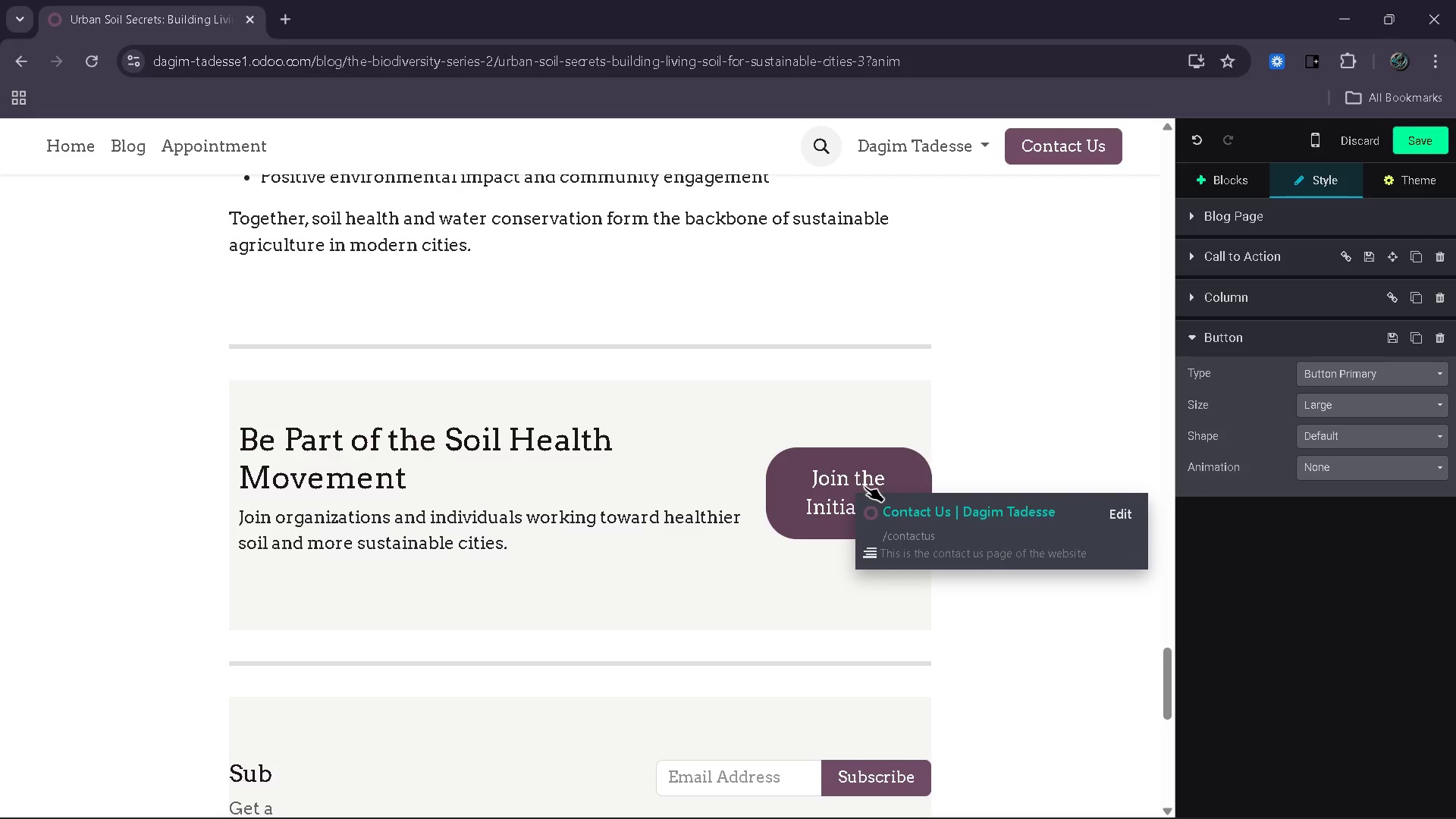 
left_click([617, 457])
 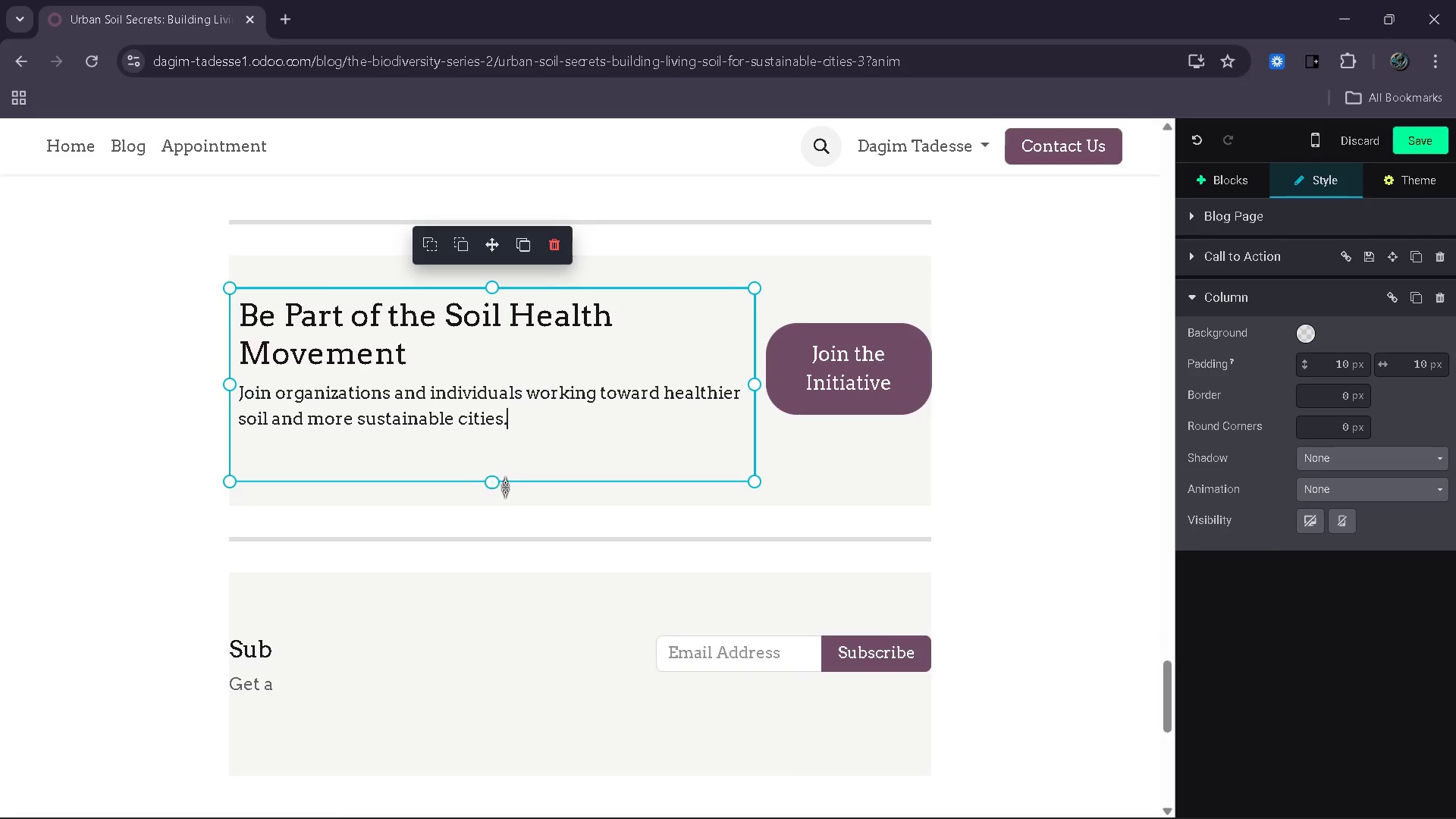 
left_click_drag(start_coordinate=[501, 485], to_coordinate=[503, 449])
 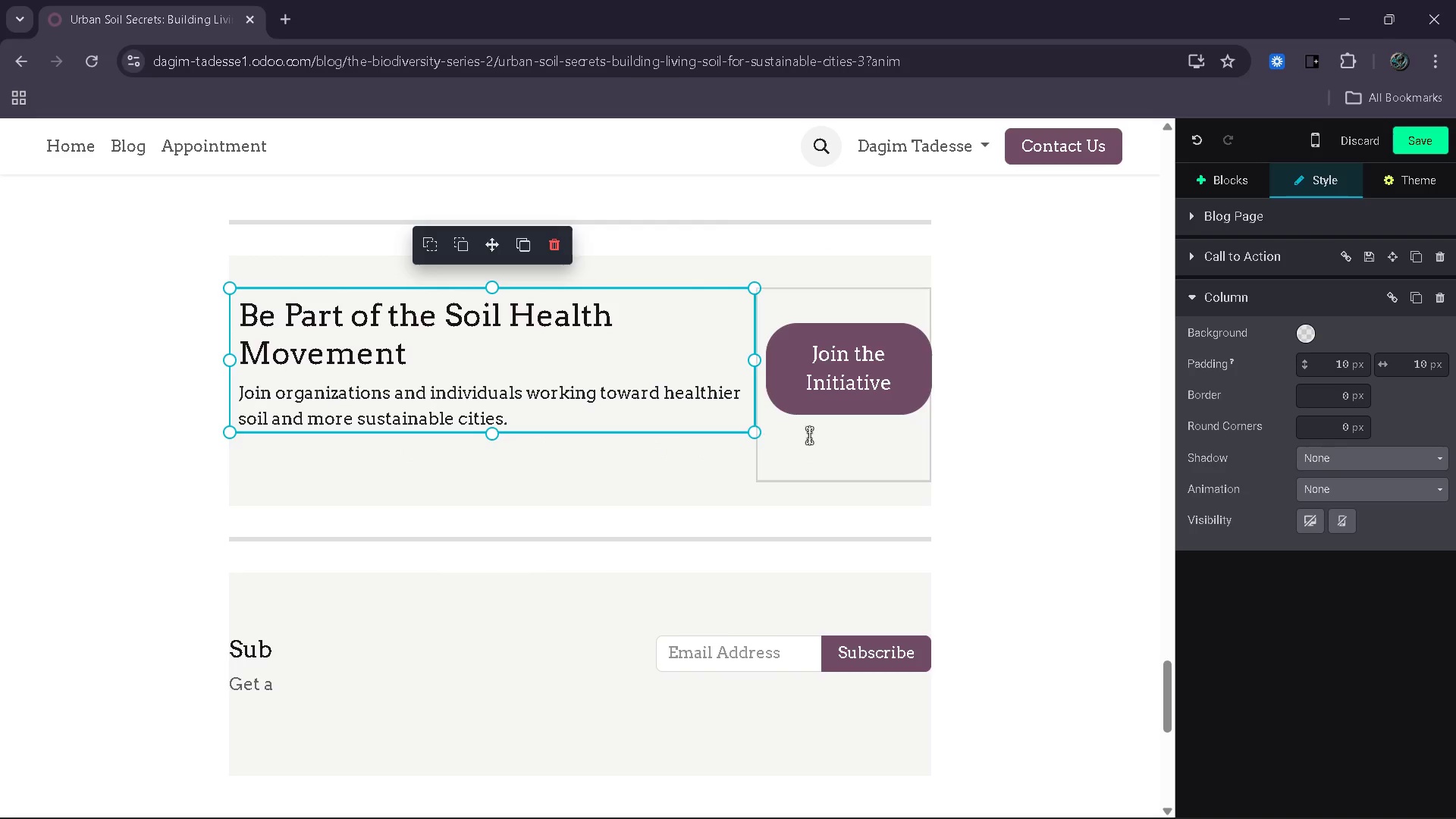 
left_click([813, 434])
 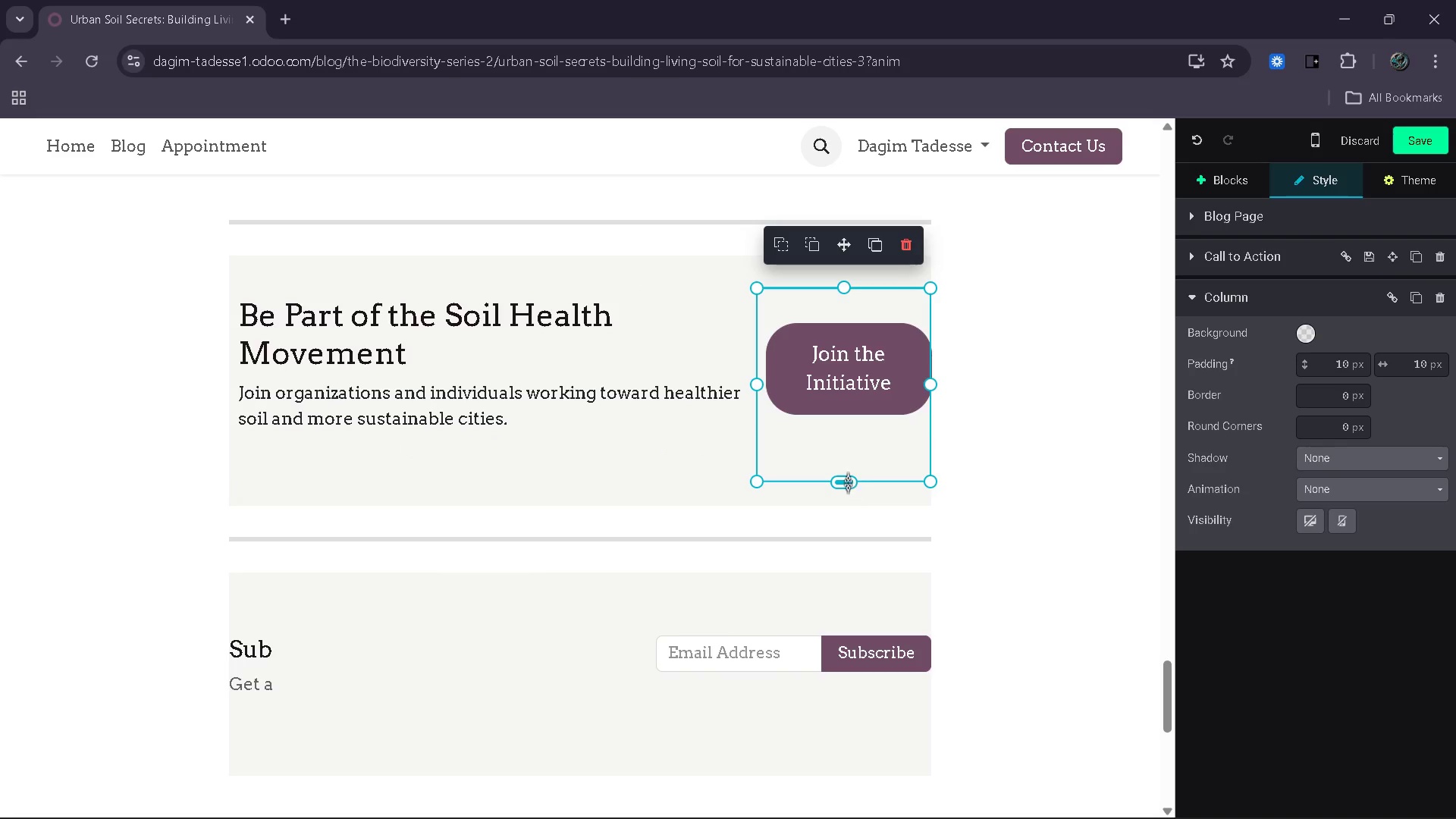 
left_click_drag(start_coordinate=[846, 482], to_coordinate=[846, 433])
 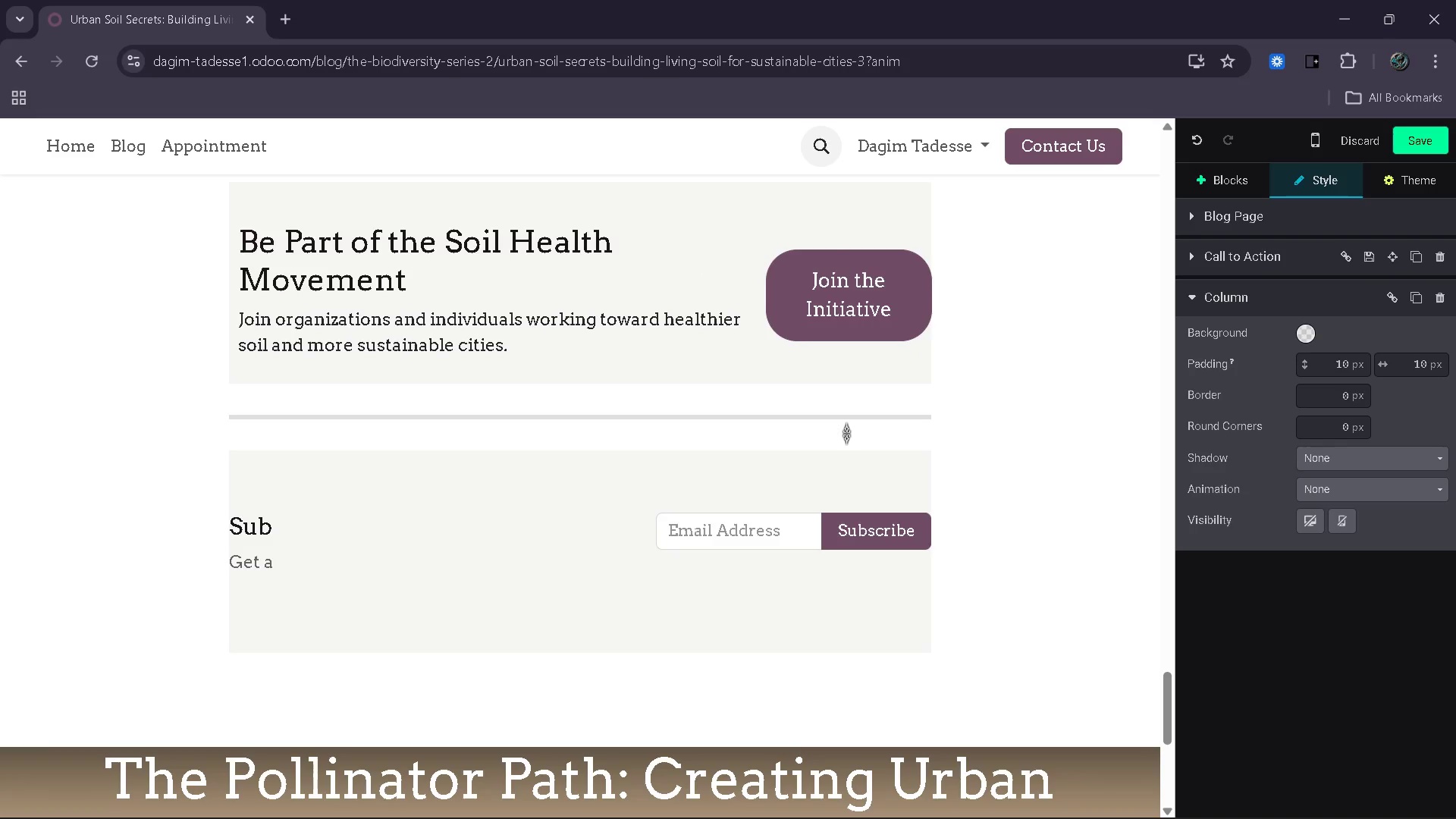 
wait(5.52)
 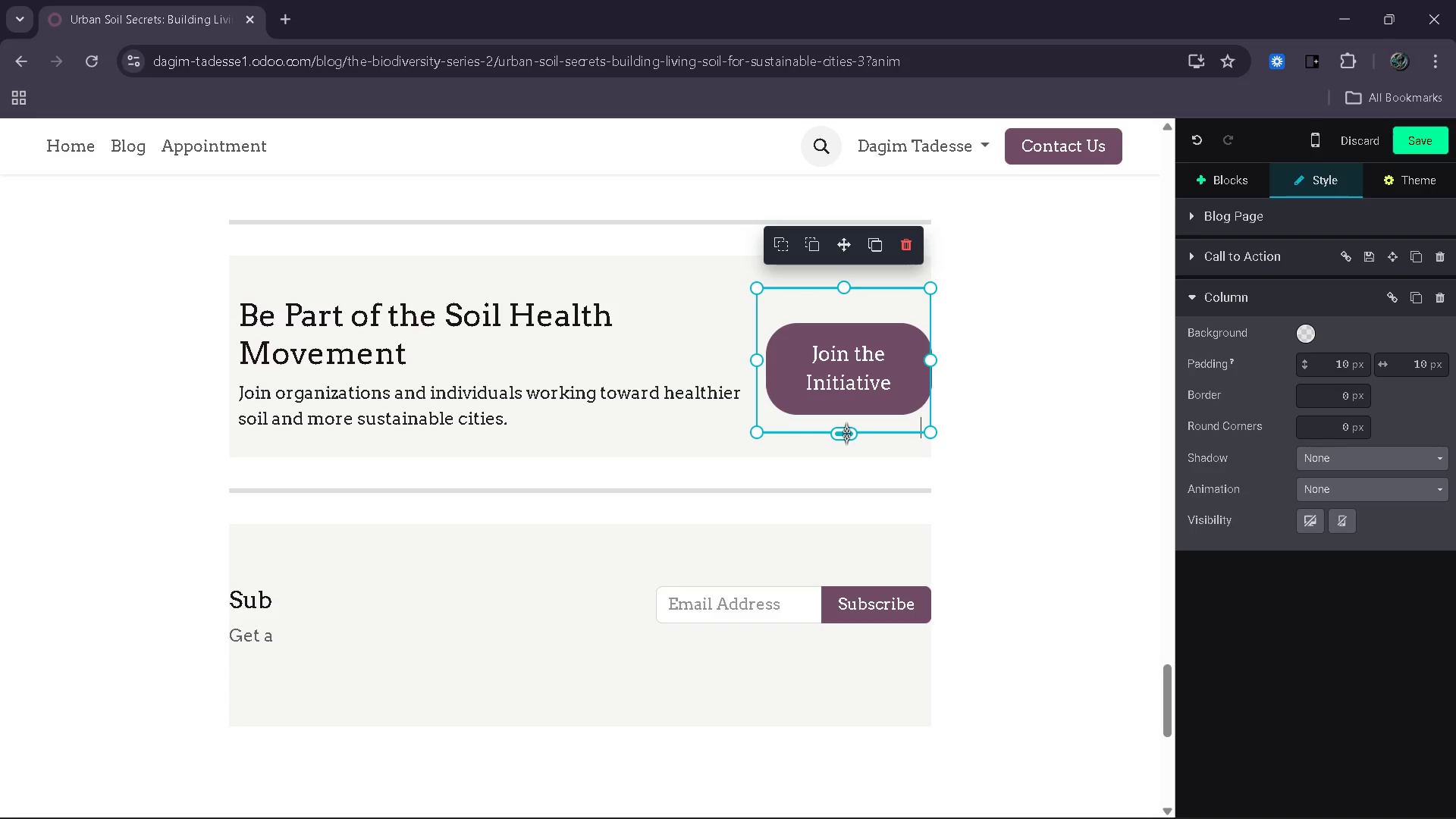 
left_click([305, 527])
 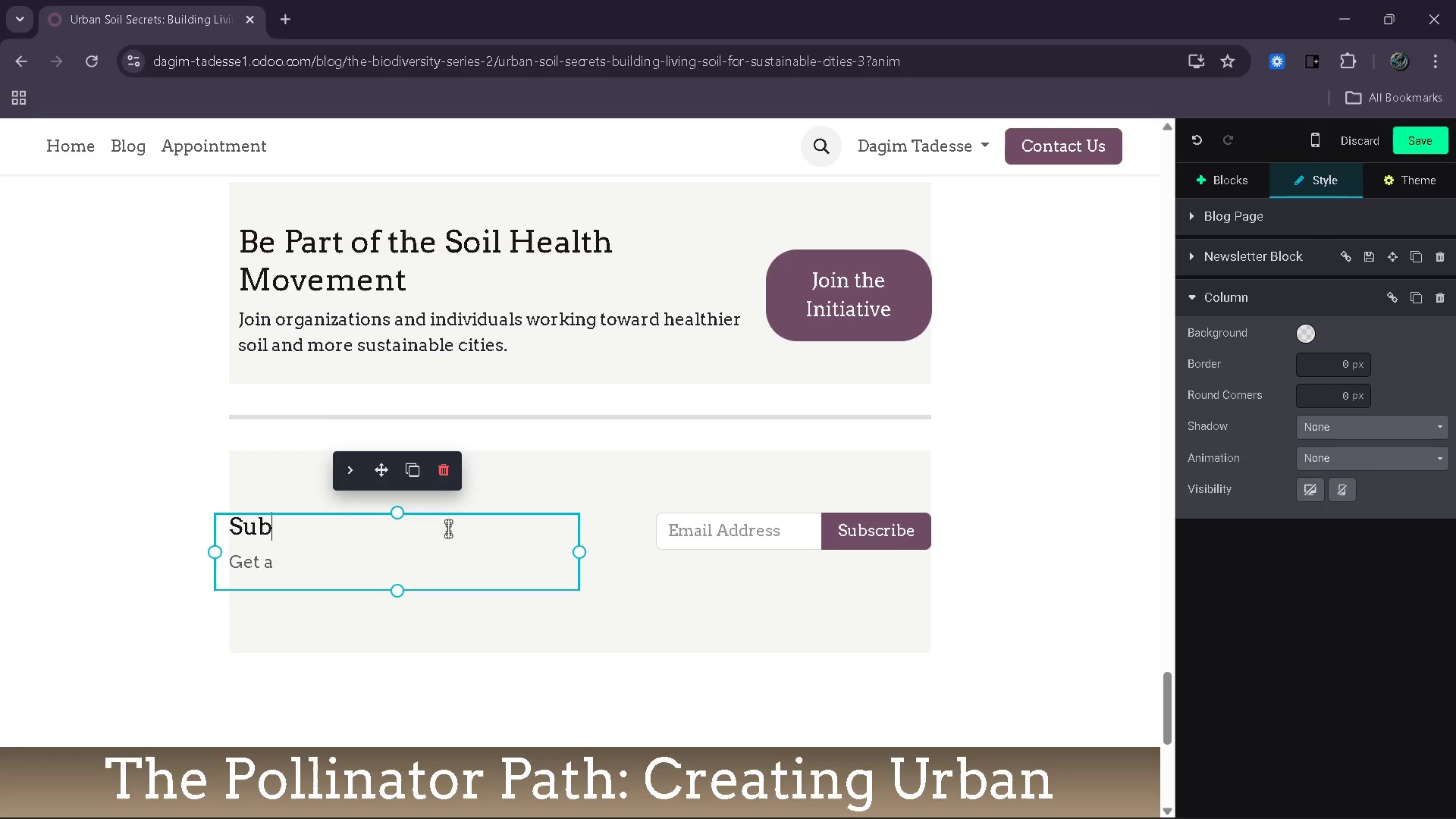 
key(Backspace)
key(Backspace)
key(Backspace)
type(Get Sustainability Ind)
key(Backspace)
type(sights)
 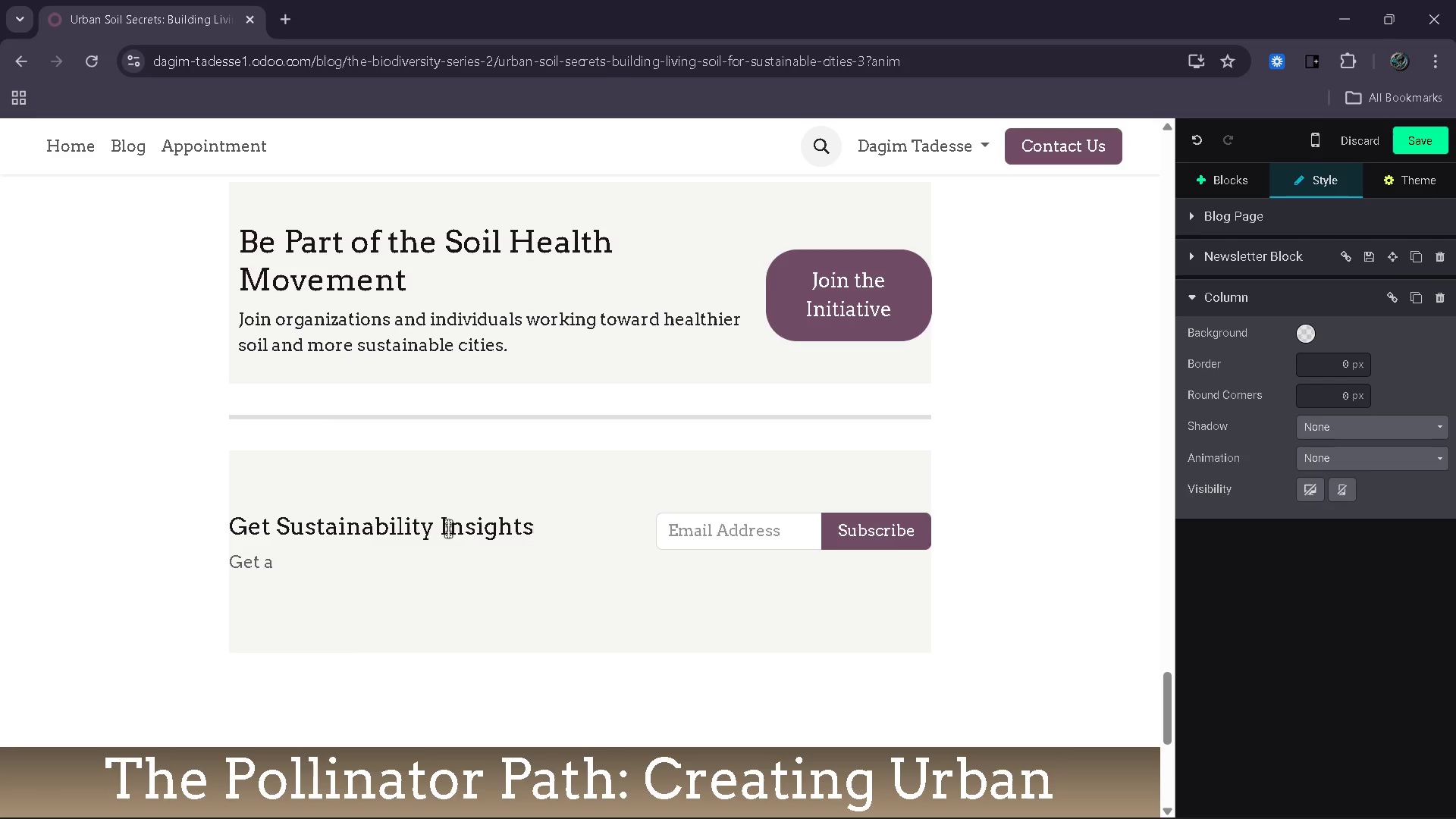 
key(ArrowDown)
 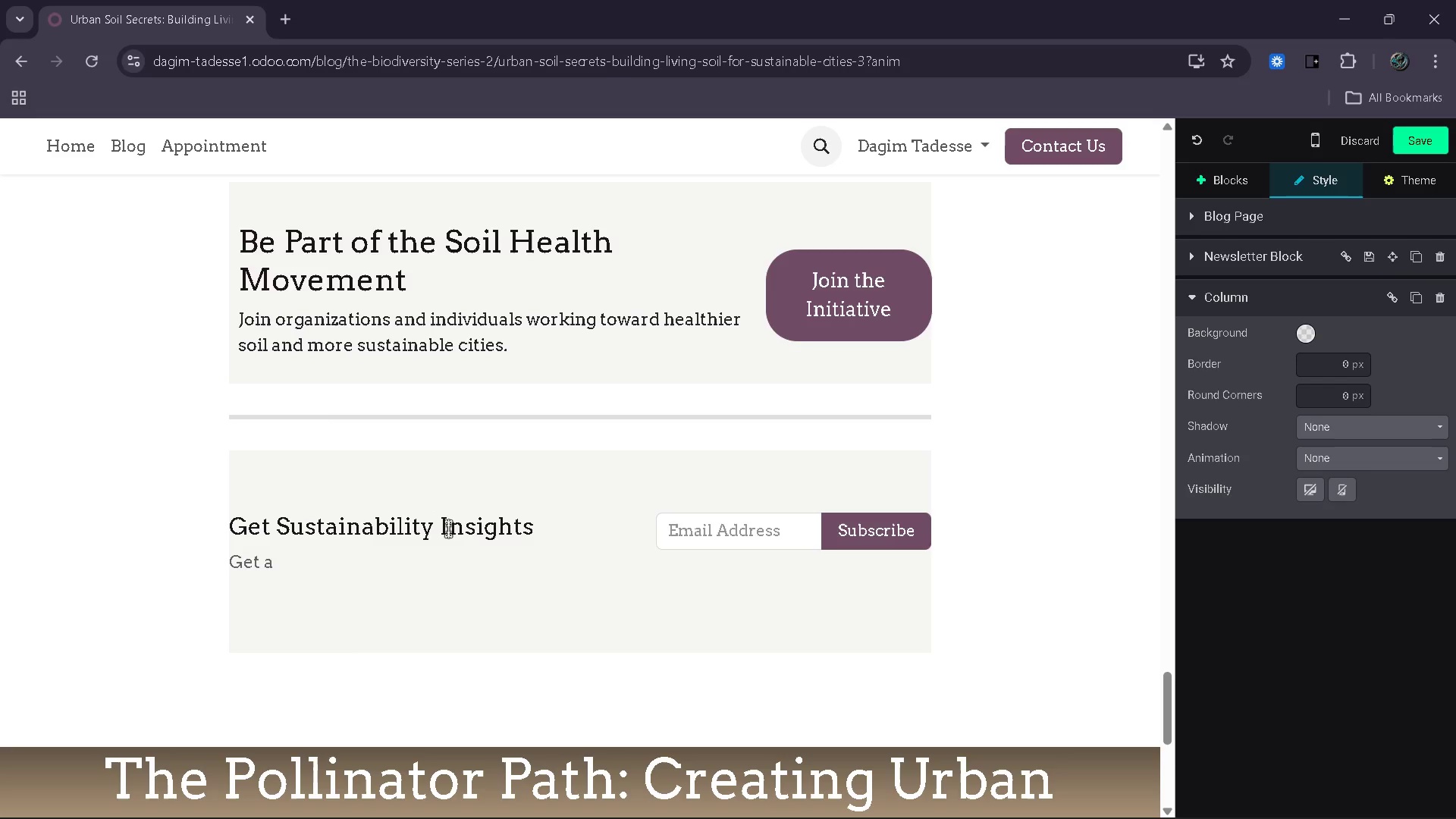 
key(Backspace)
key(Backspace)
key(Backspace)
key(Backspace)
key(Backspace)
type(Recieve updates on soi )
key(Backspace)
type(l )
key(Backspace)
key(Backspace)
type(ei[End]health programs, urban farming innovations and )
key(Backspace)
key(Backspace)
type(d water conservation strategies.)
 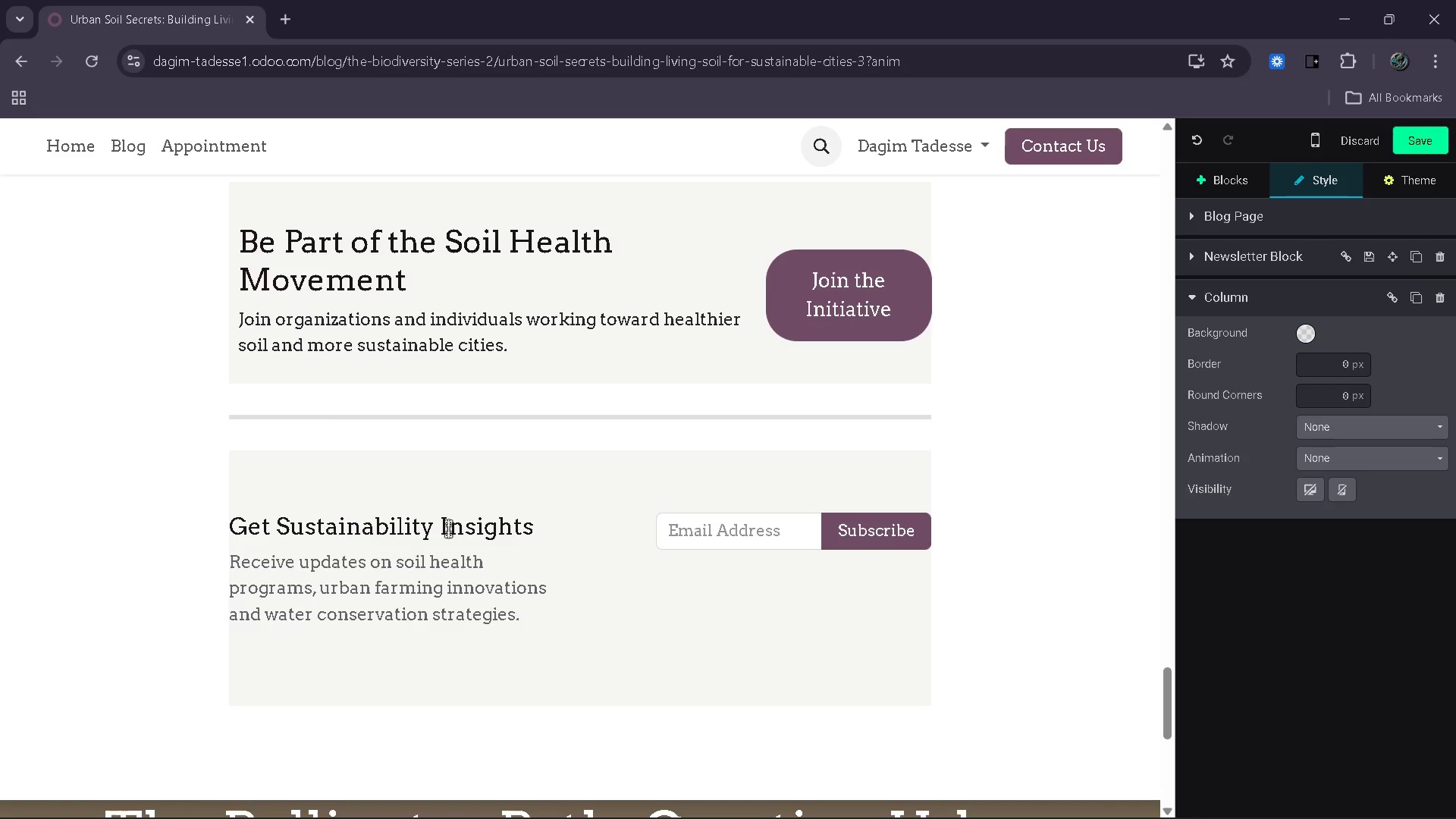 
 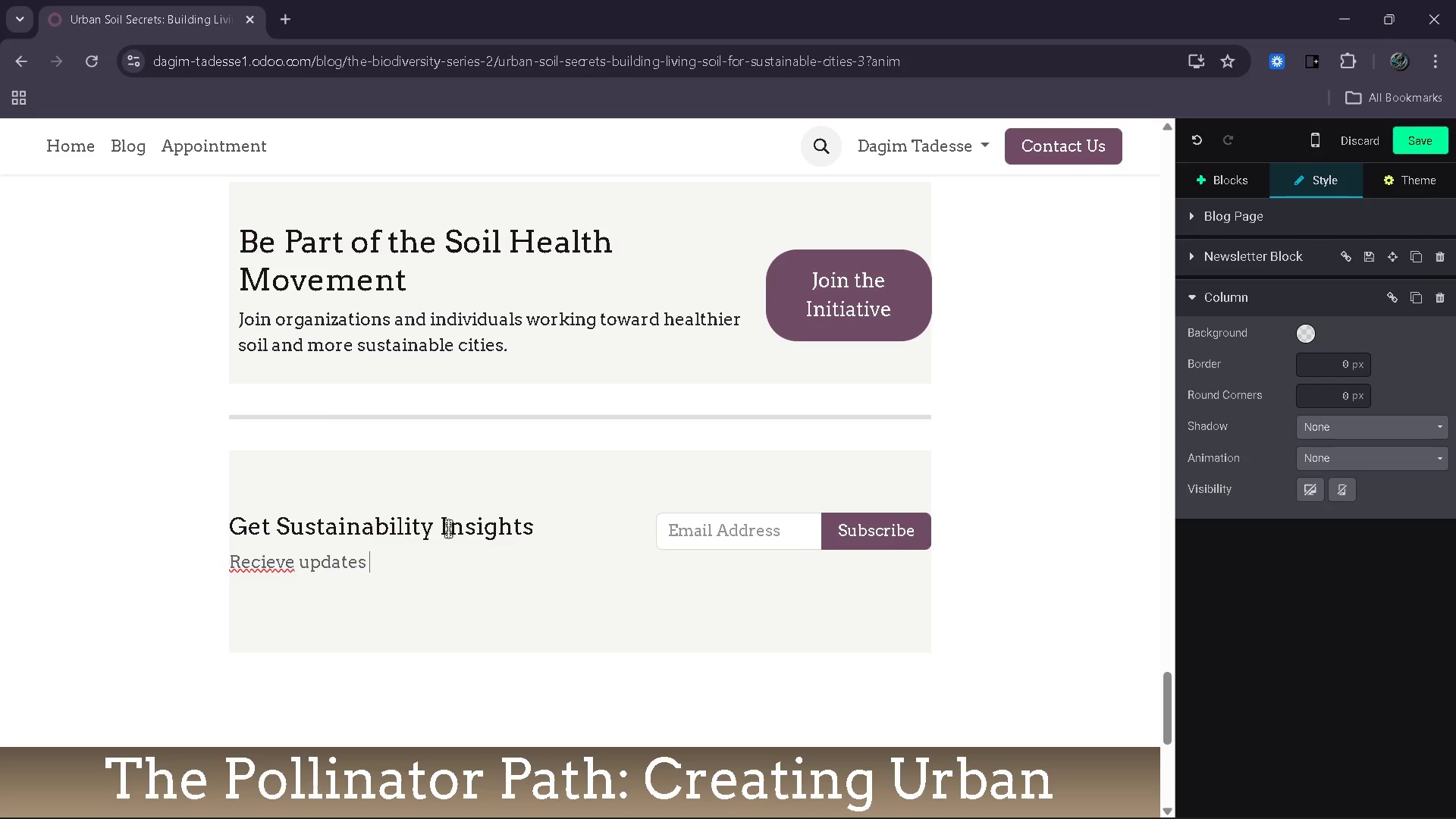 
hold_key(key=ArrowLeft, duration=1.11)
 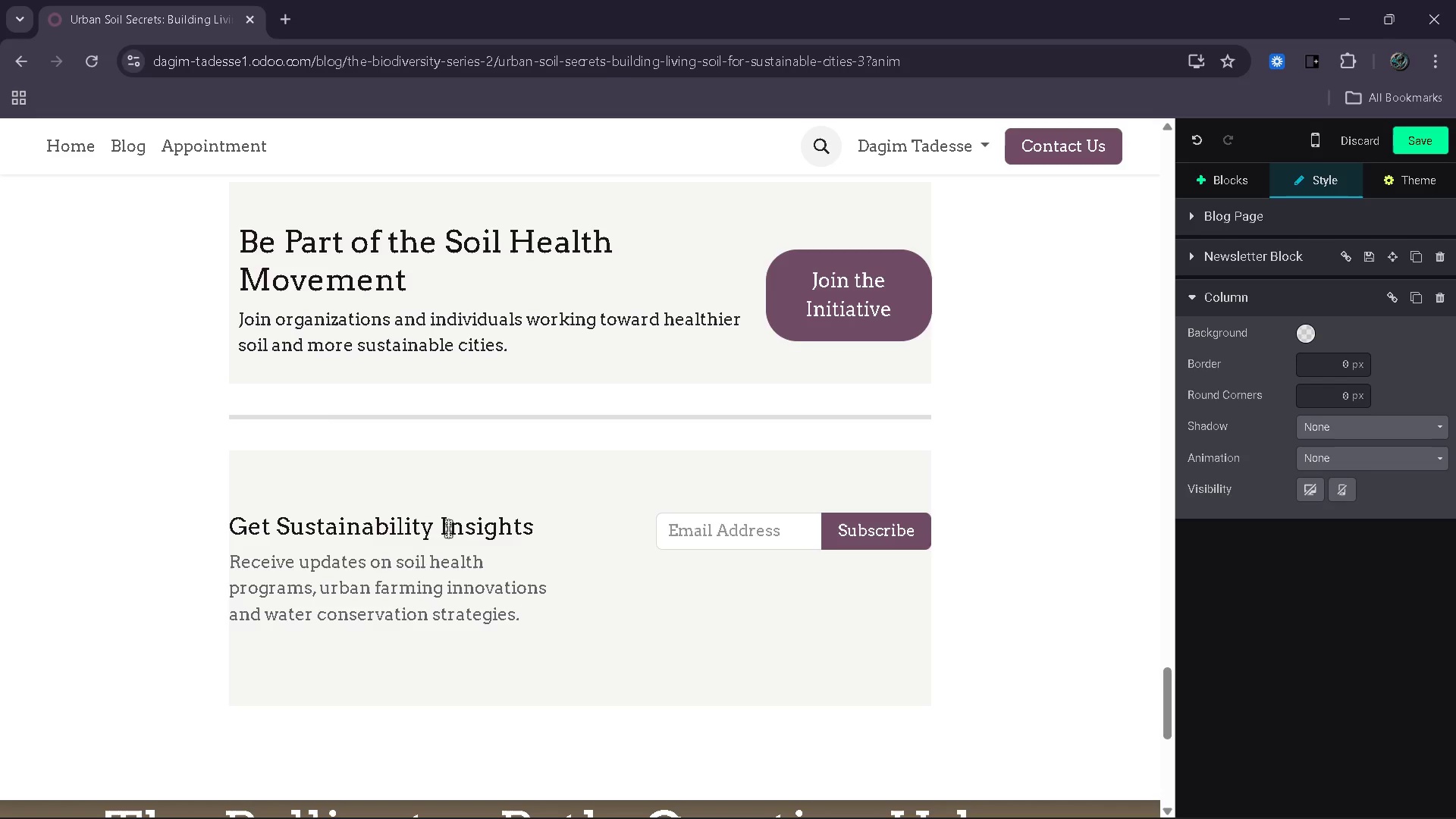 
wait(14.25)
 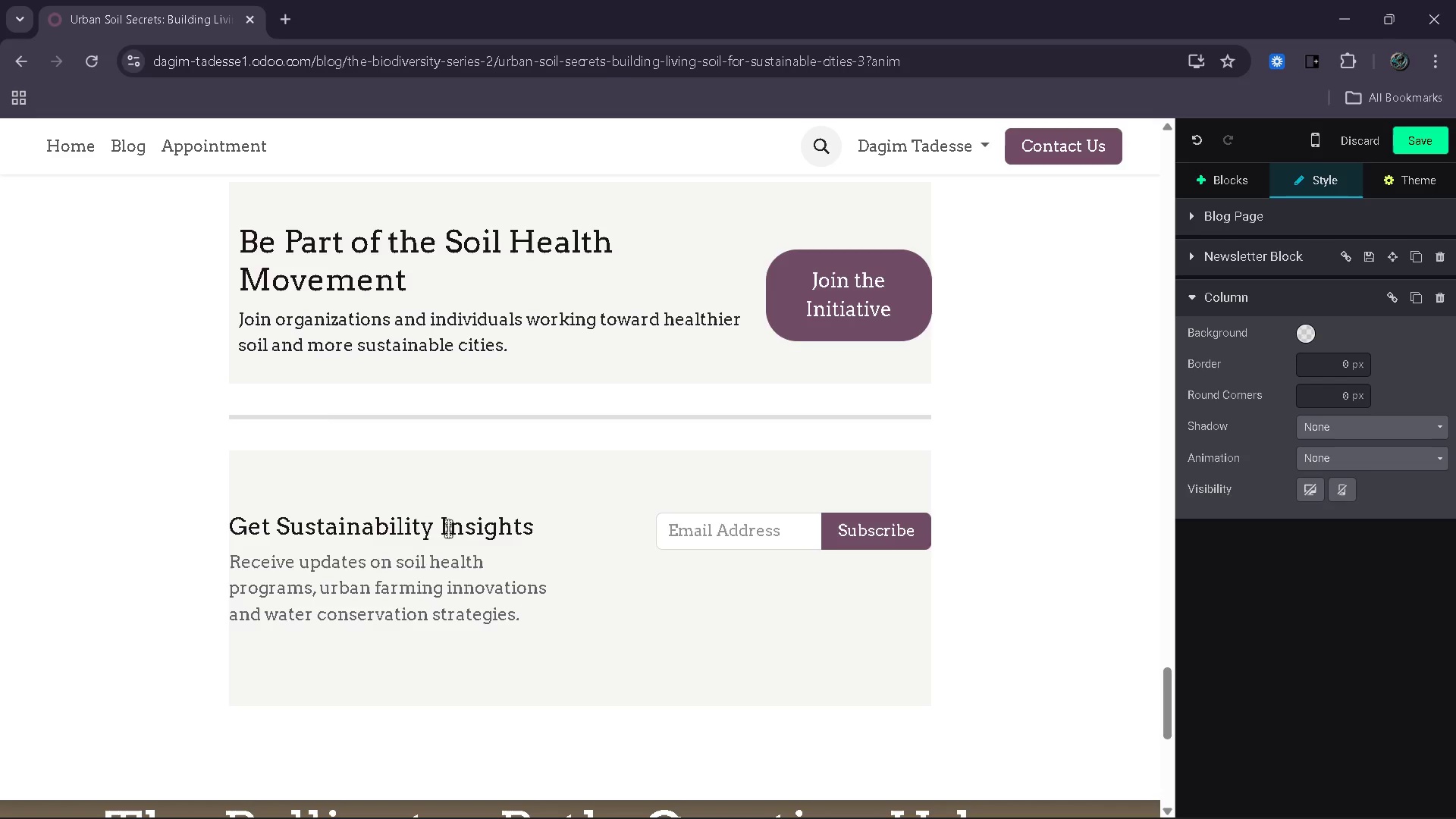 
left_click([763, 601])
 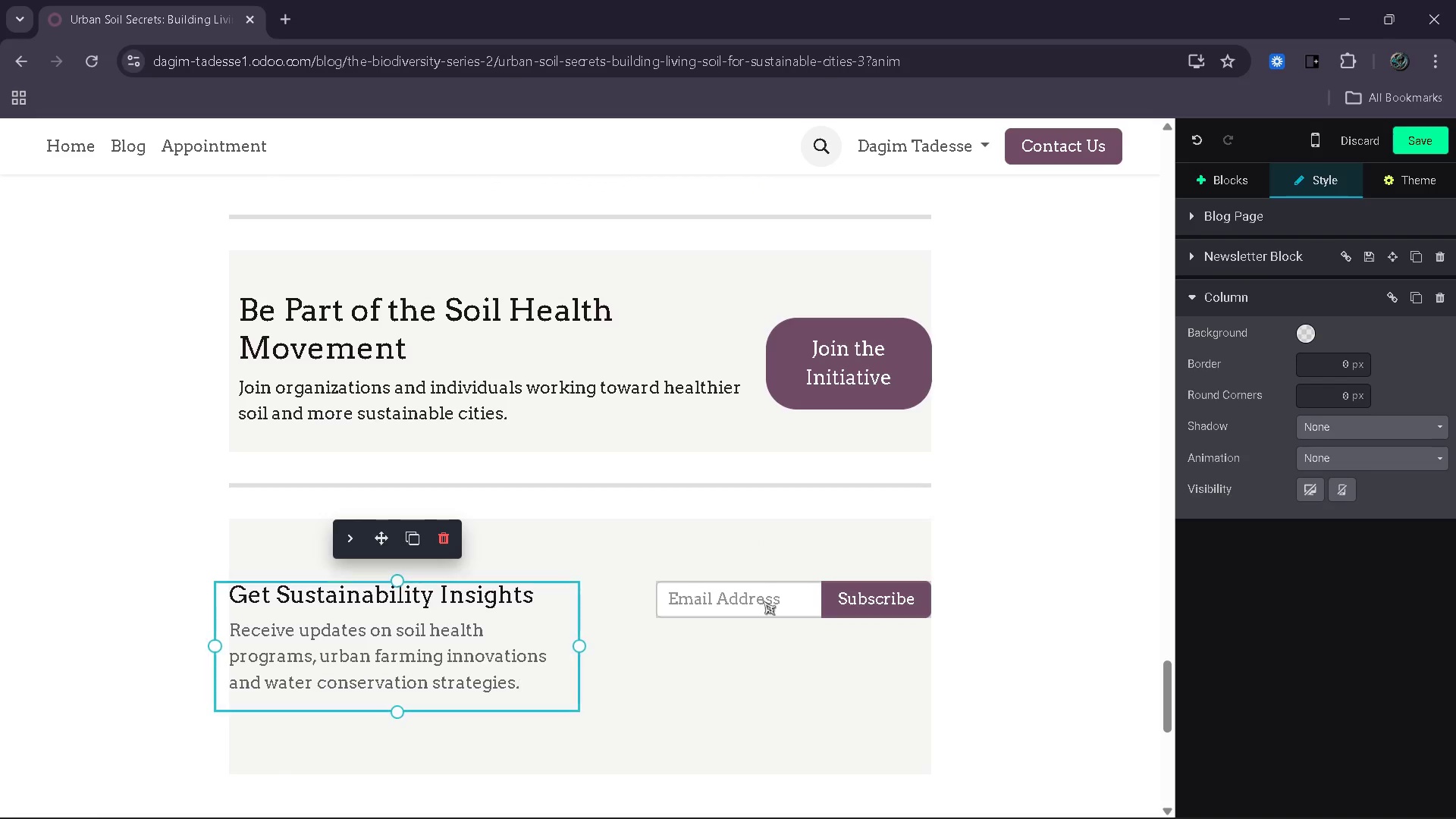 
mouse_move([776, 597])
 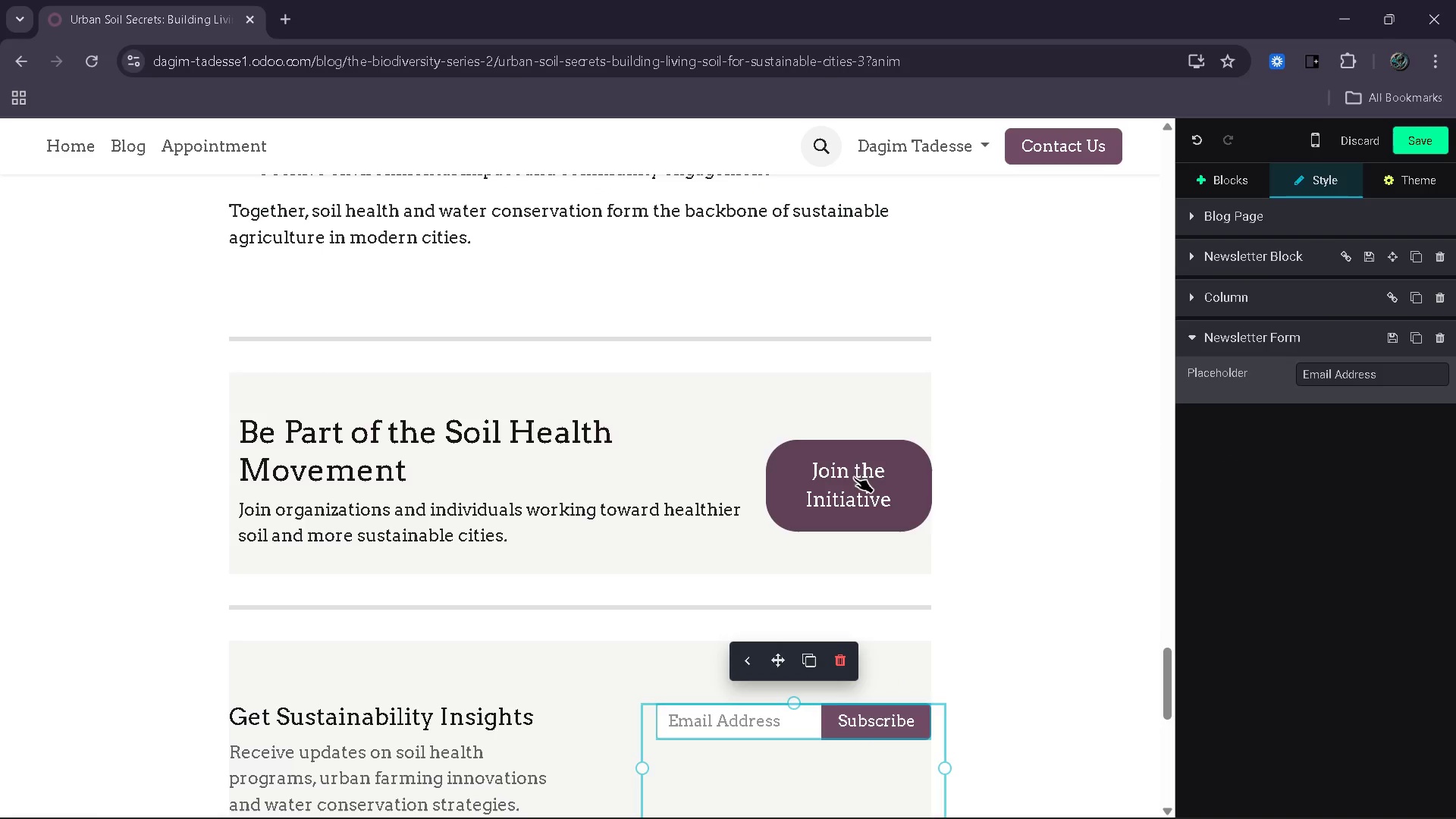 
left_click([844, 481])
 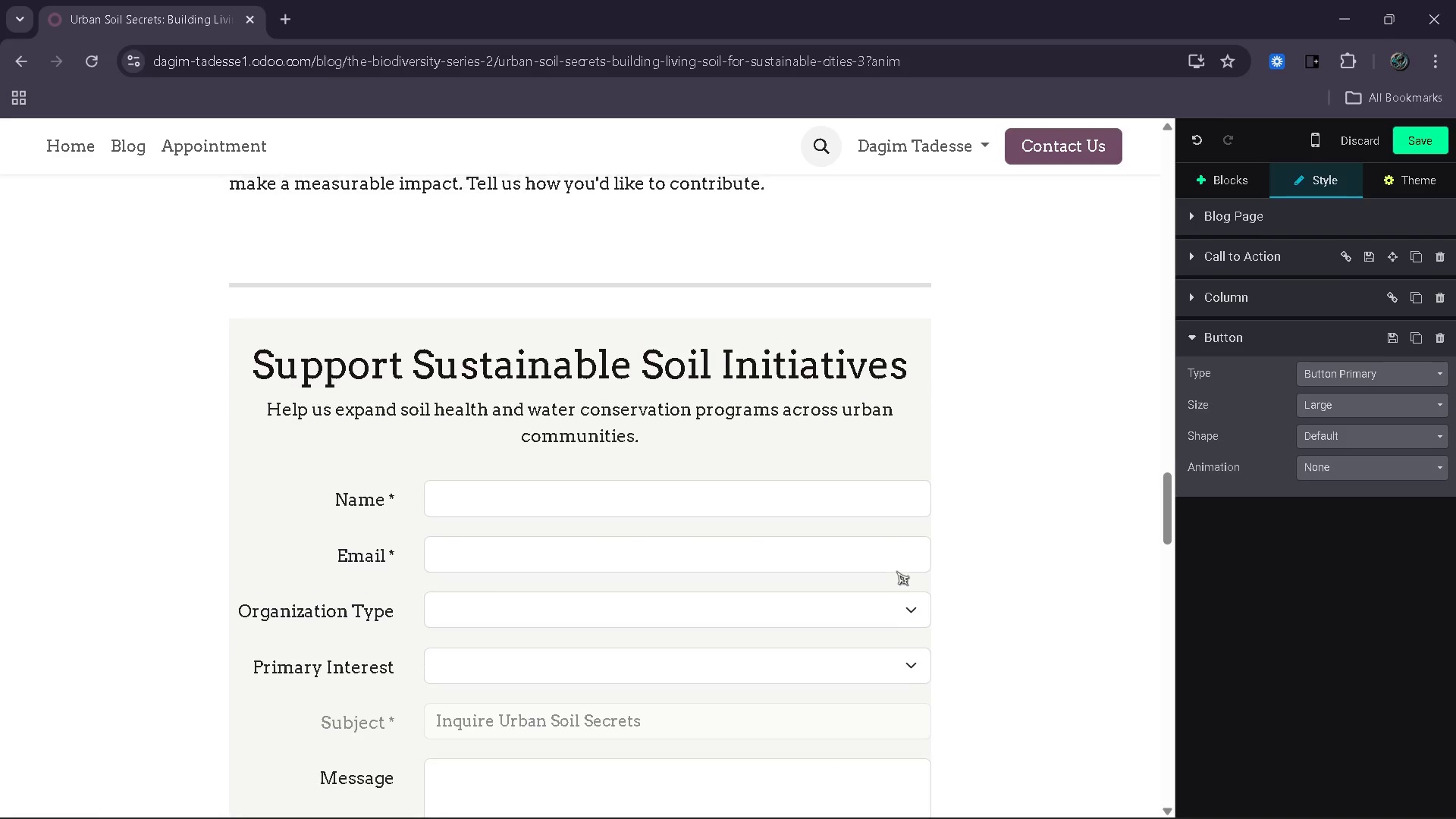 
wait(6.09)
 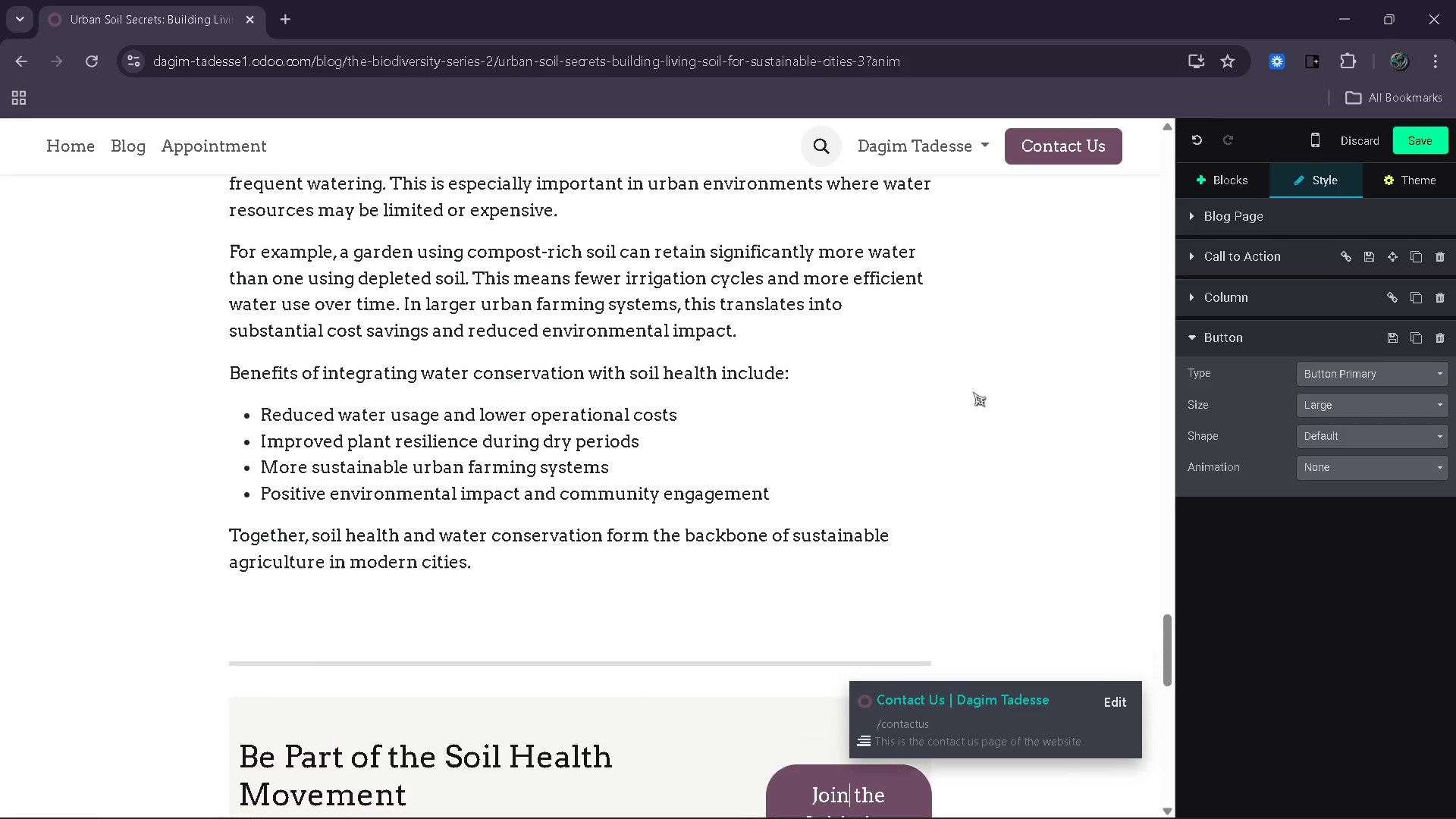 
left_click([864, 406])
 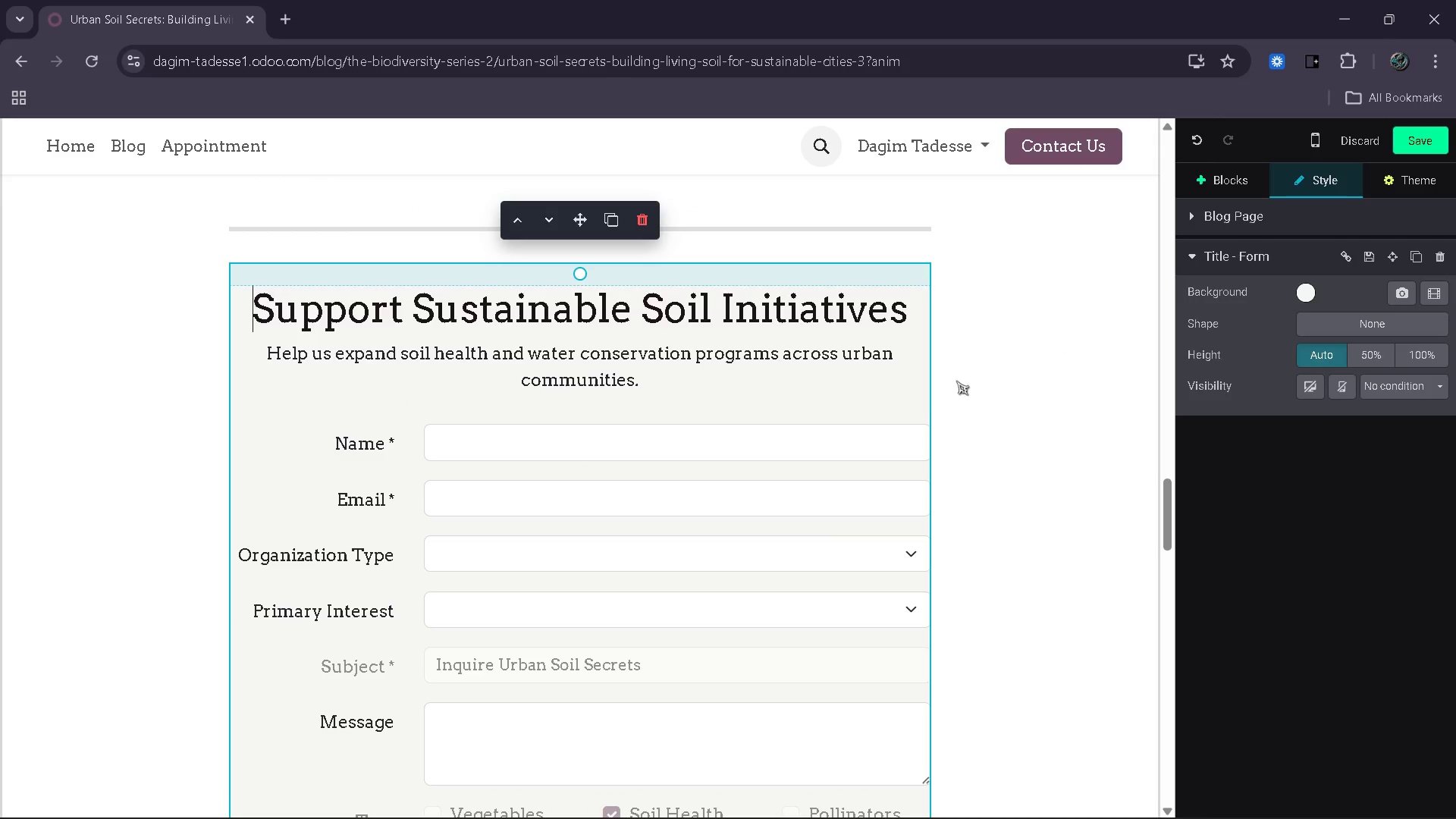 
left_click([831, 422])
 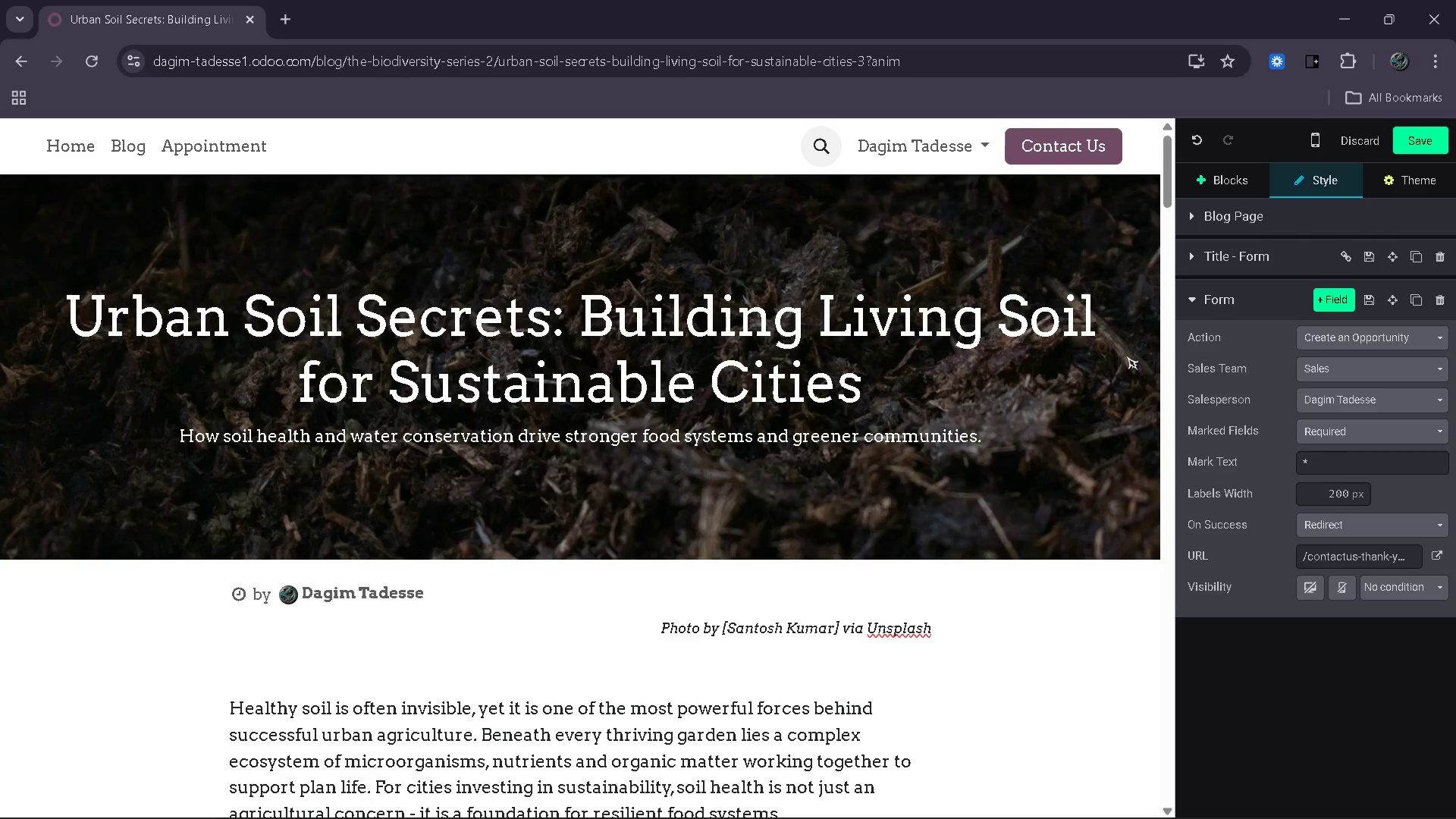 
wait(7.92)
 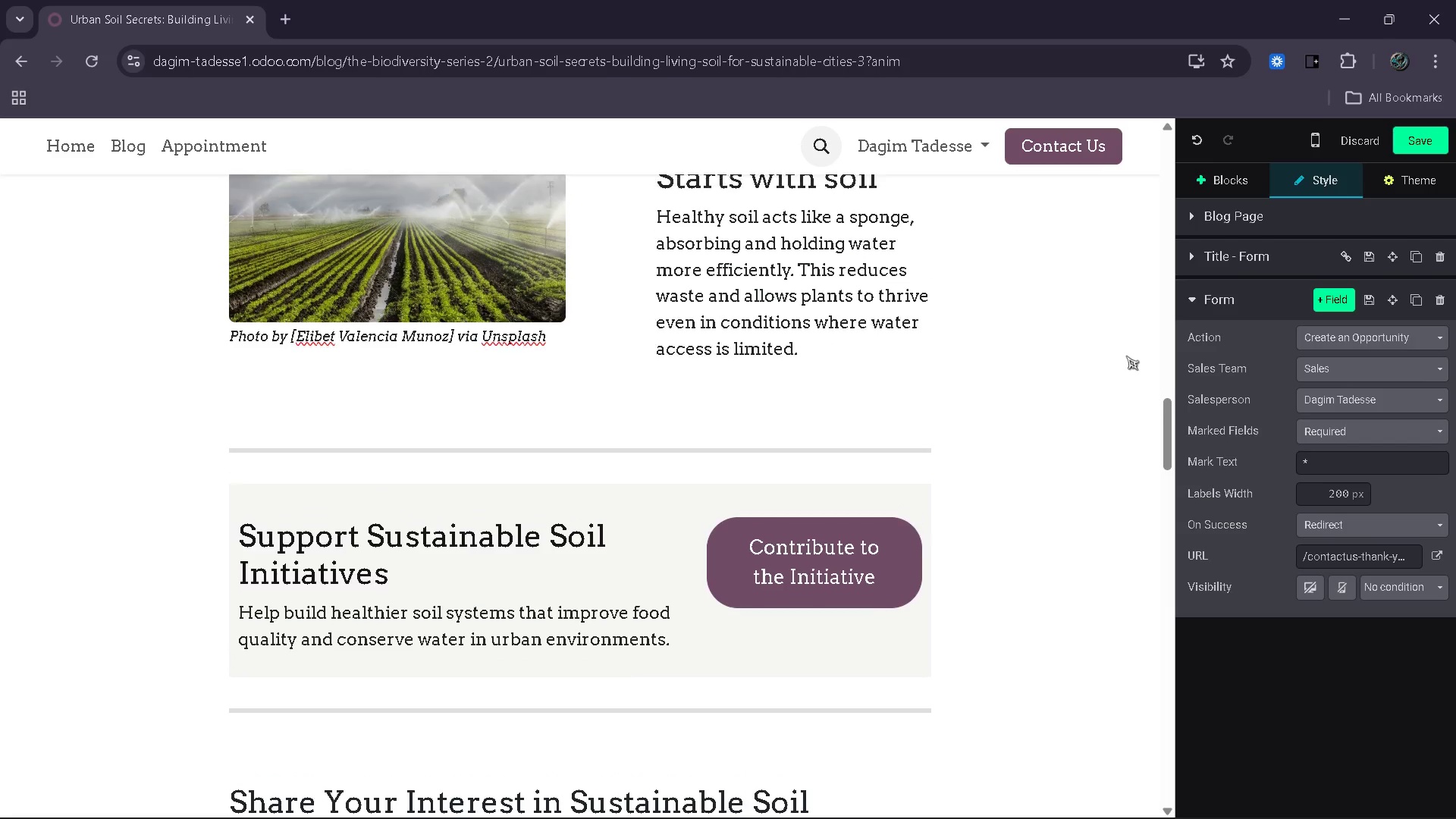 
left_click([1412, 149])
 